 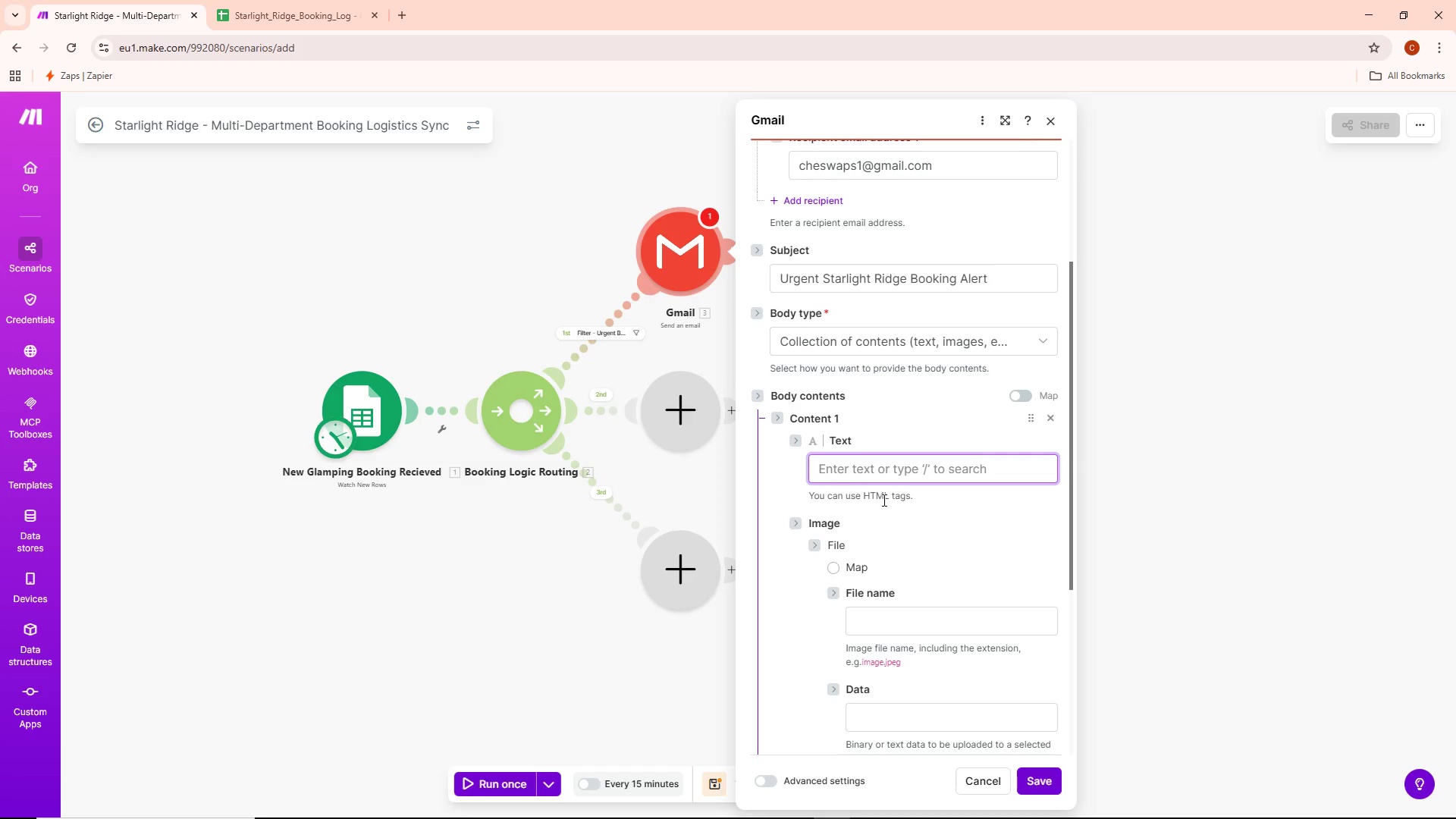 
type(A last-minute booking requires immd)
key(Backspace)
type(e)
 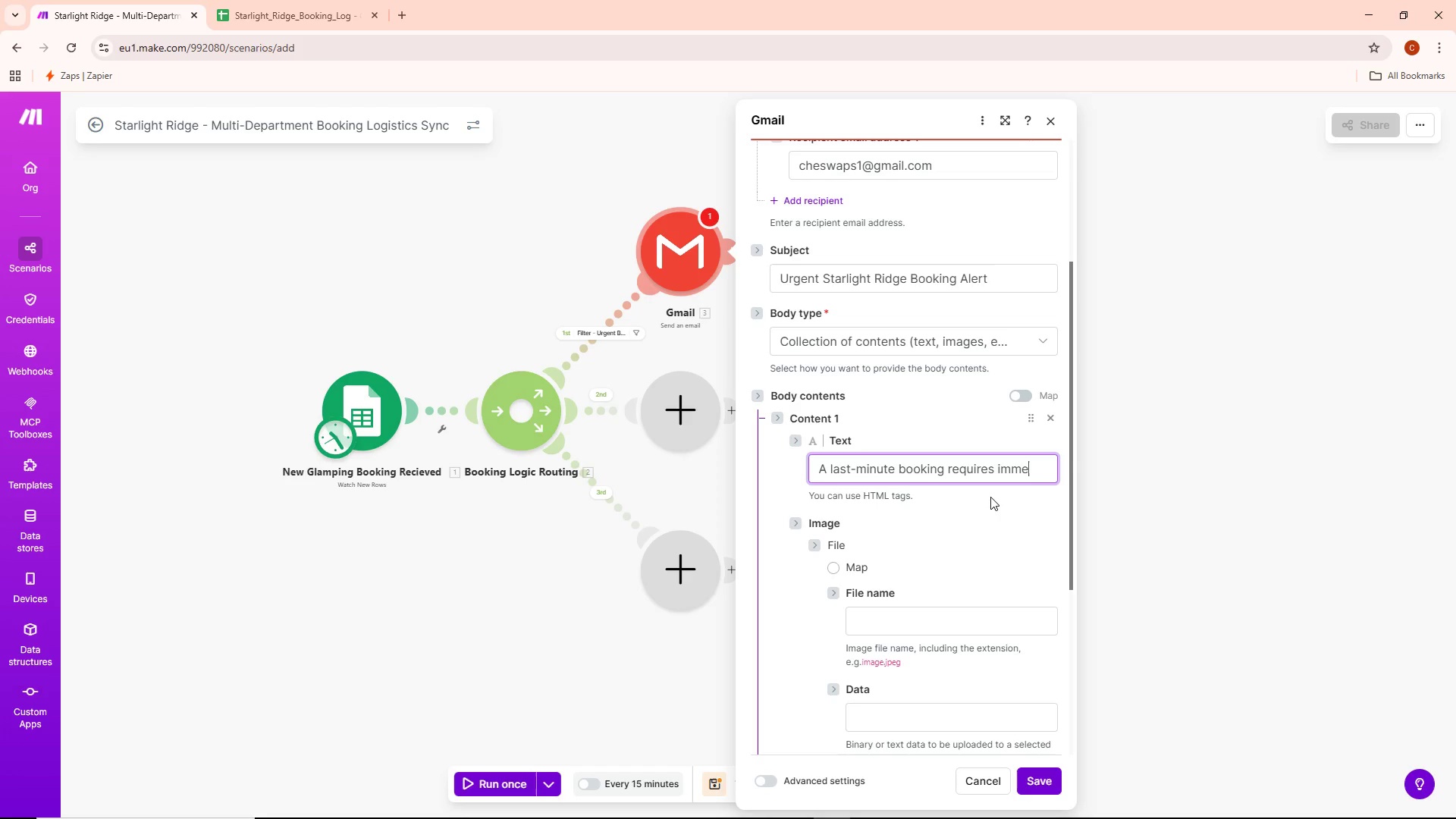 
type(diate attention)
 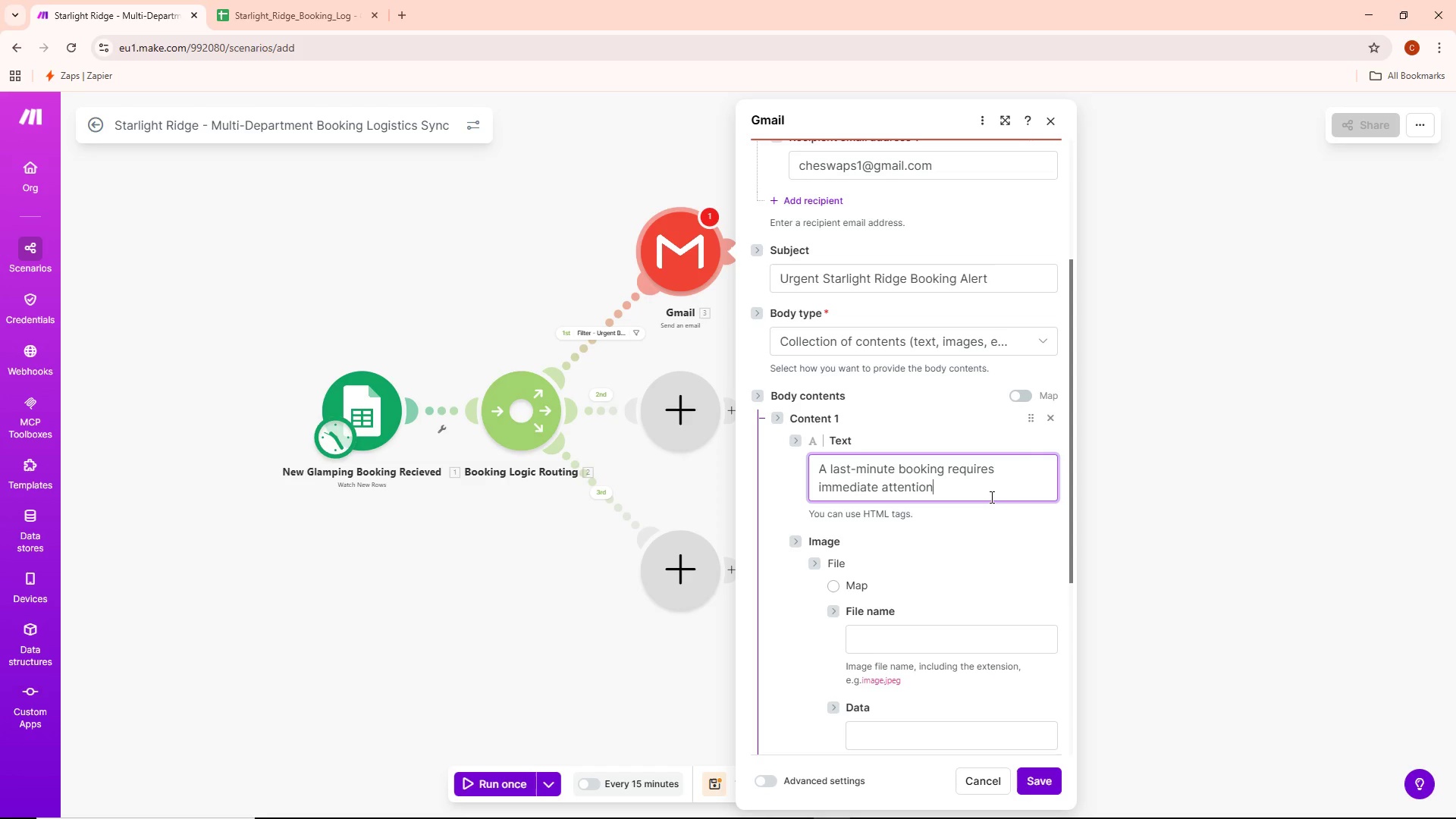 
key(Period)
 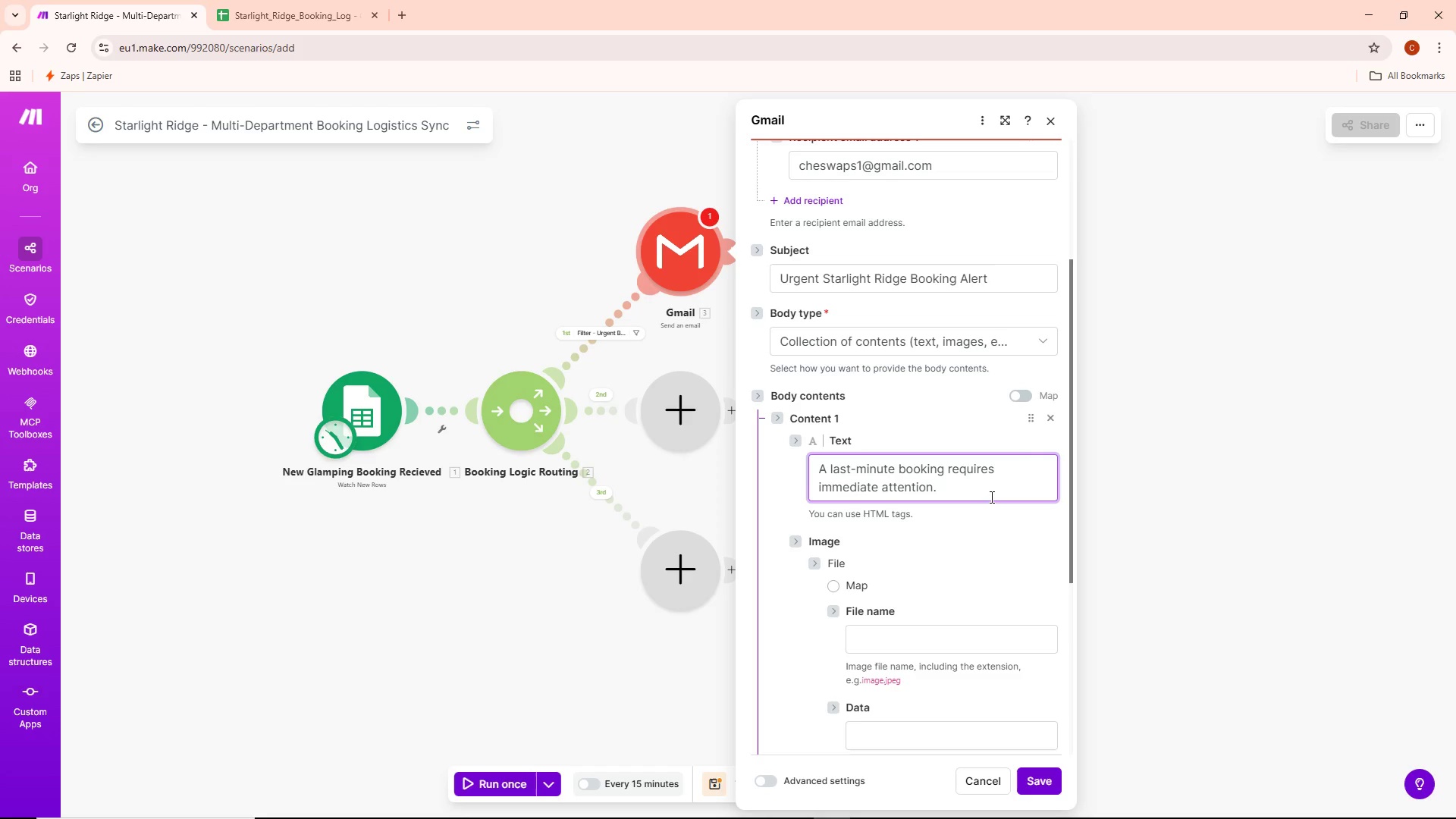 
key(Enter)
 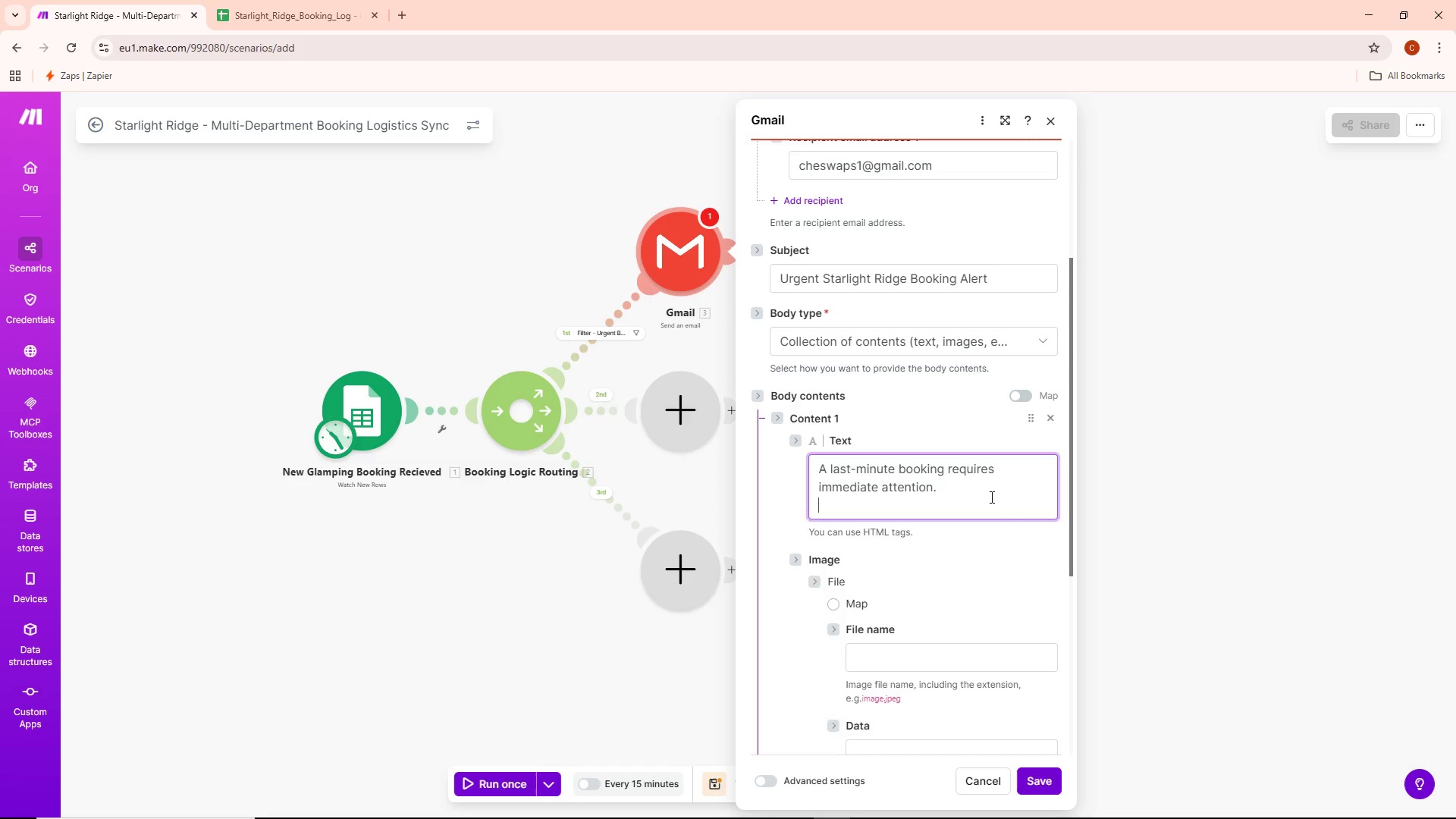 
key(Enter)
 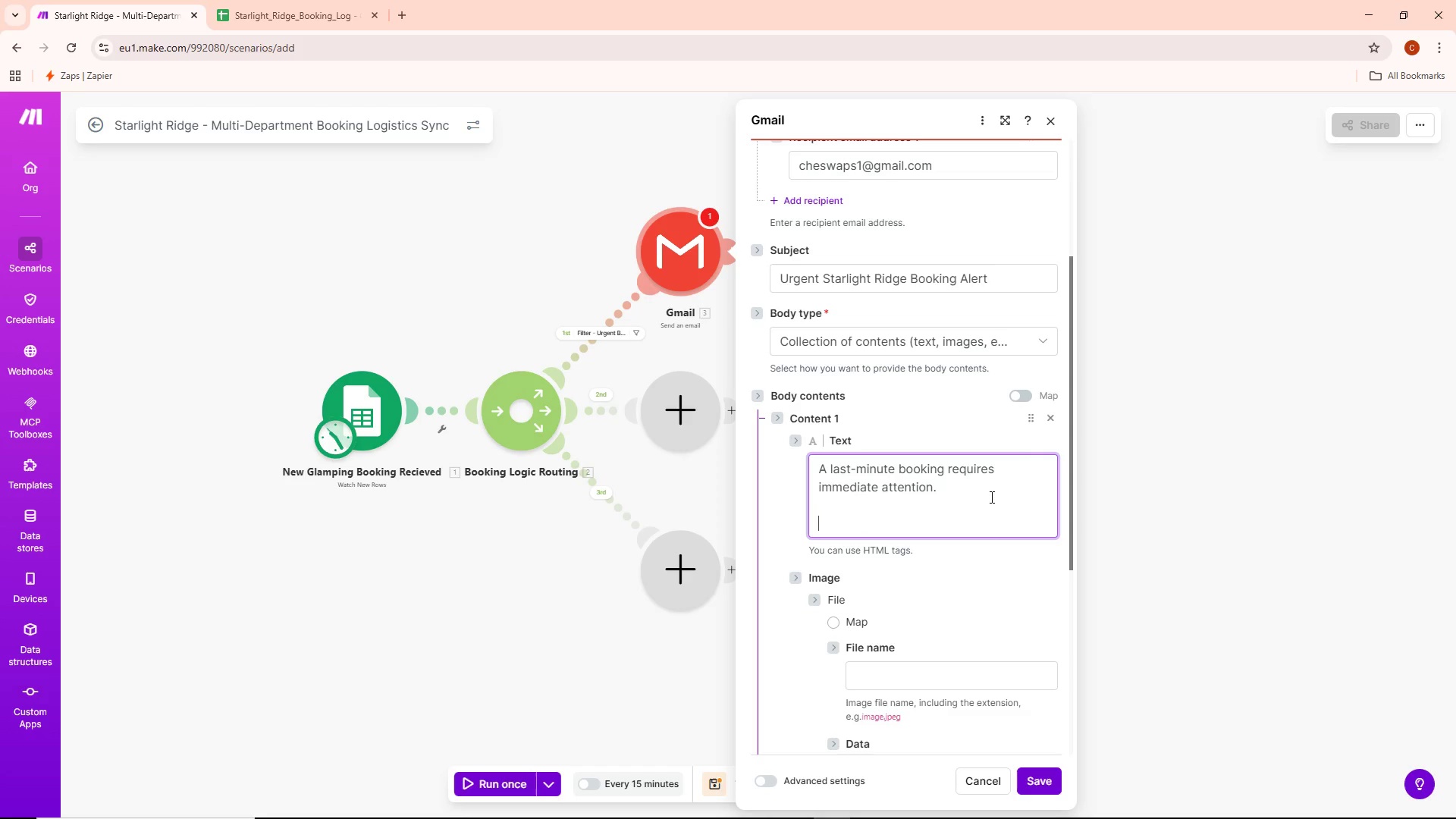 
type(Guest: )
 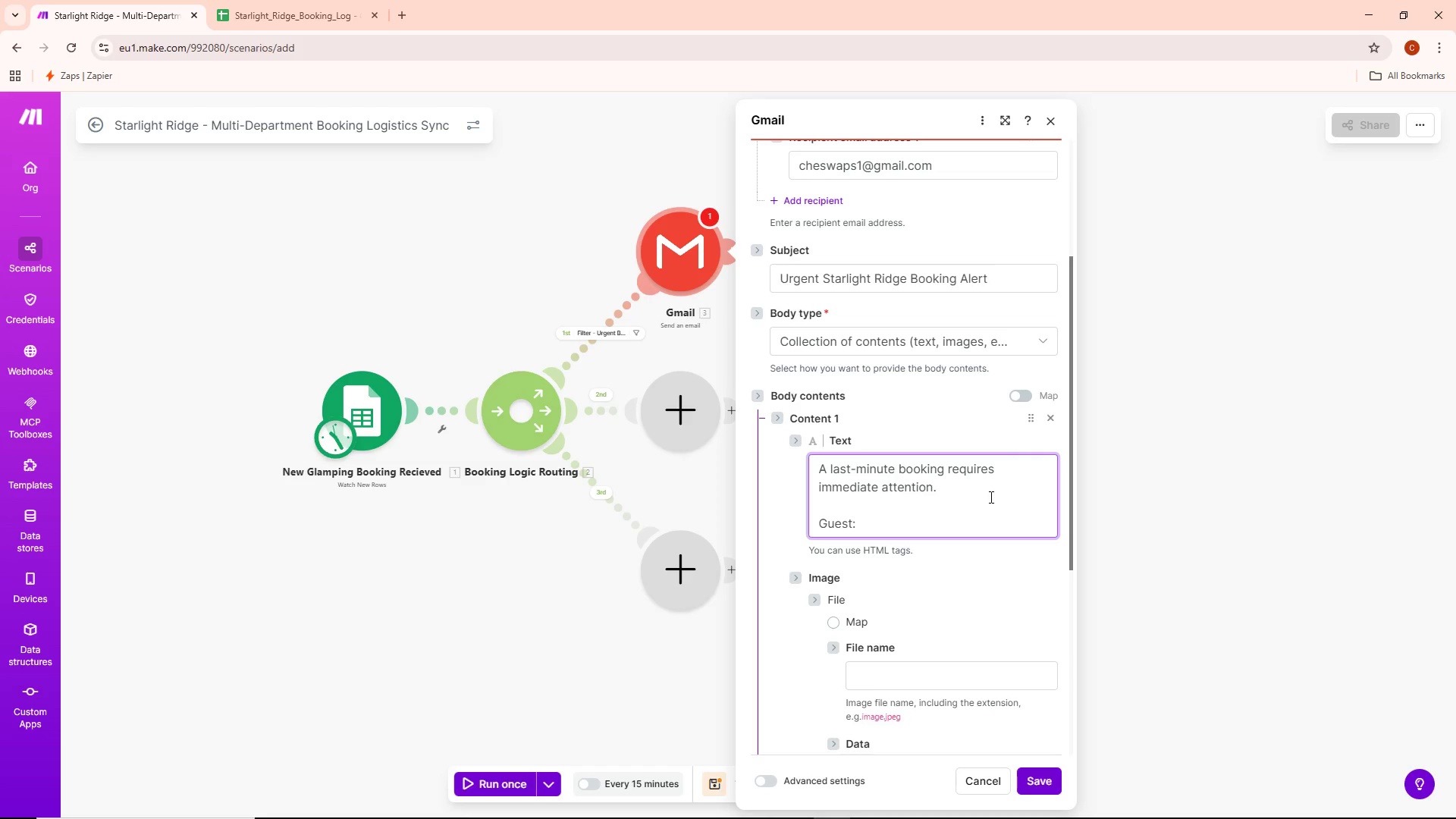 
left_click([911, 518])
 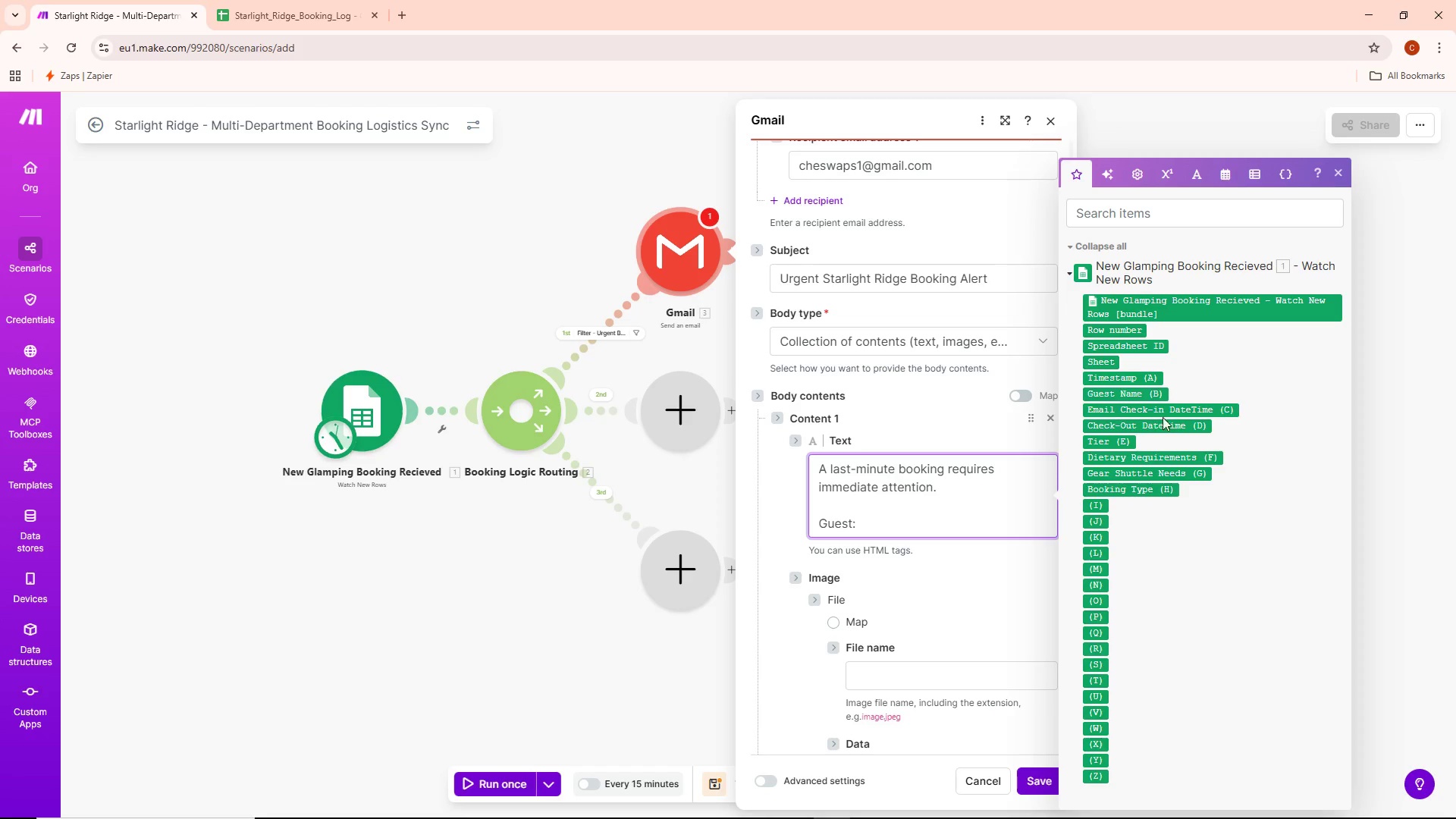 
mouse_move([1122, 364])
 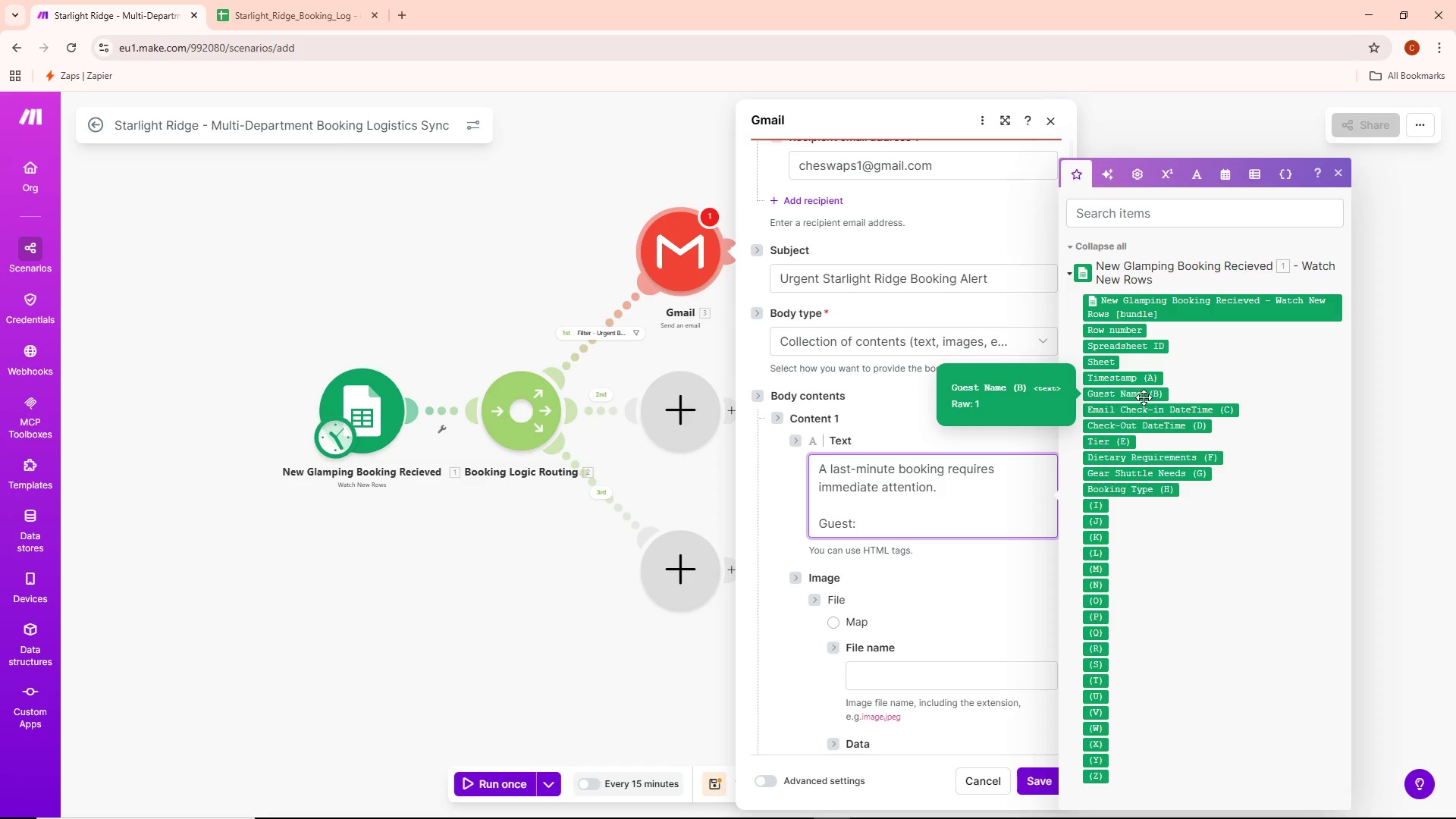 
left_click([1143, 396])
 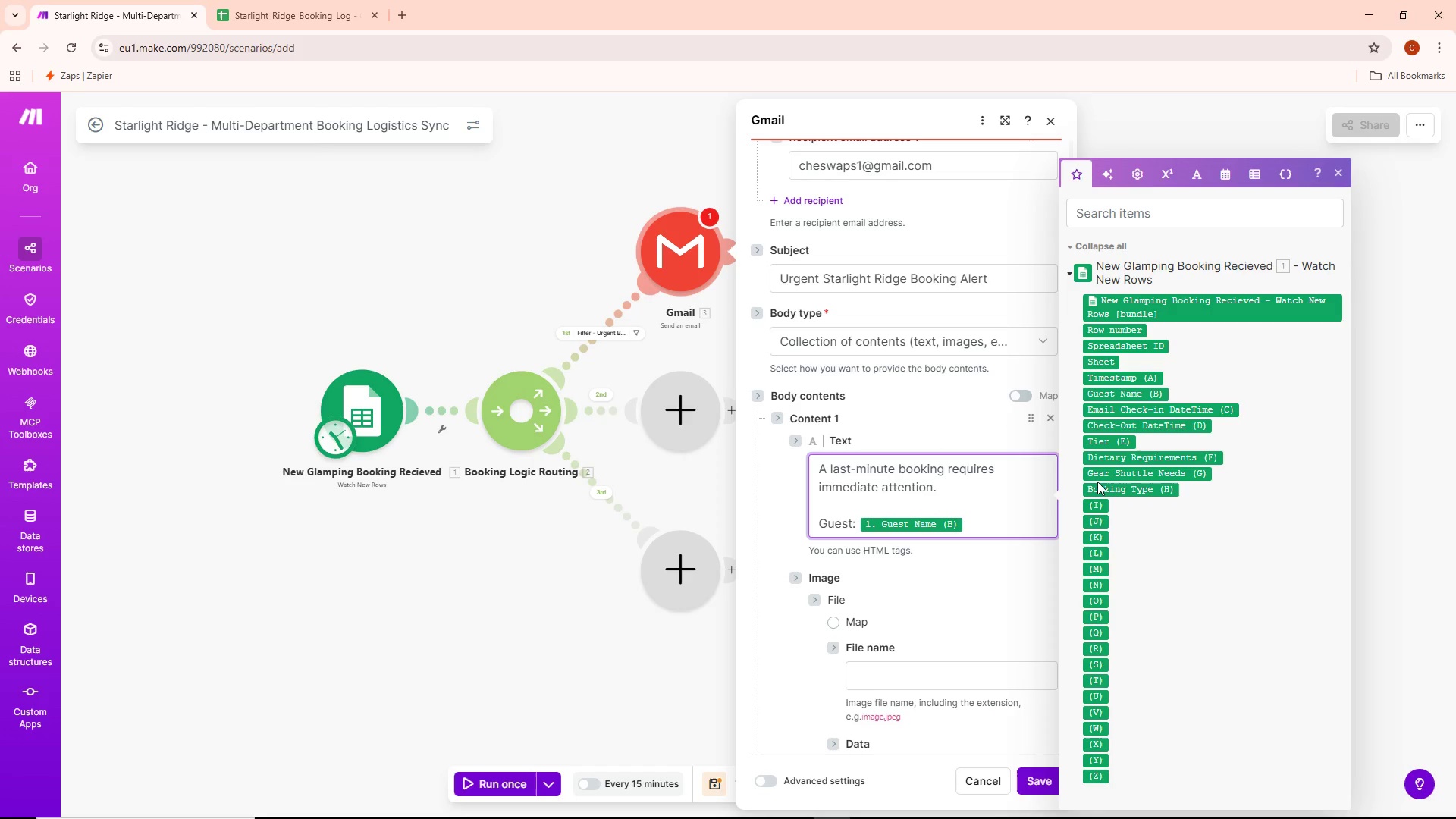 
key(Enter)
 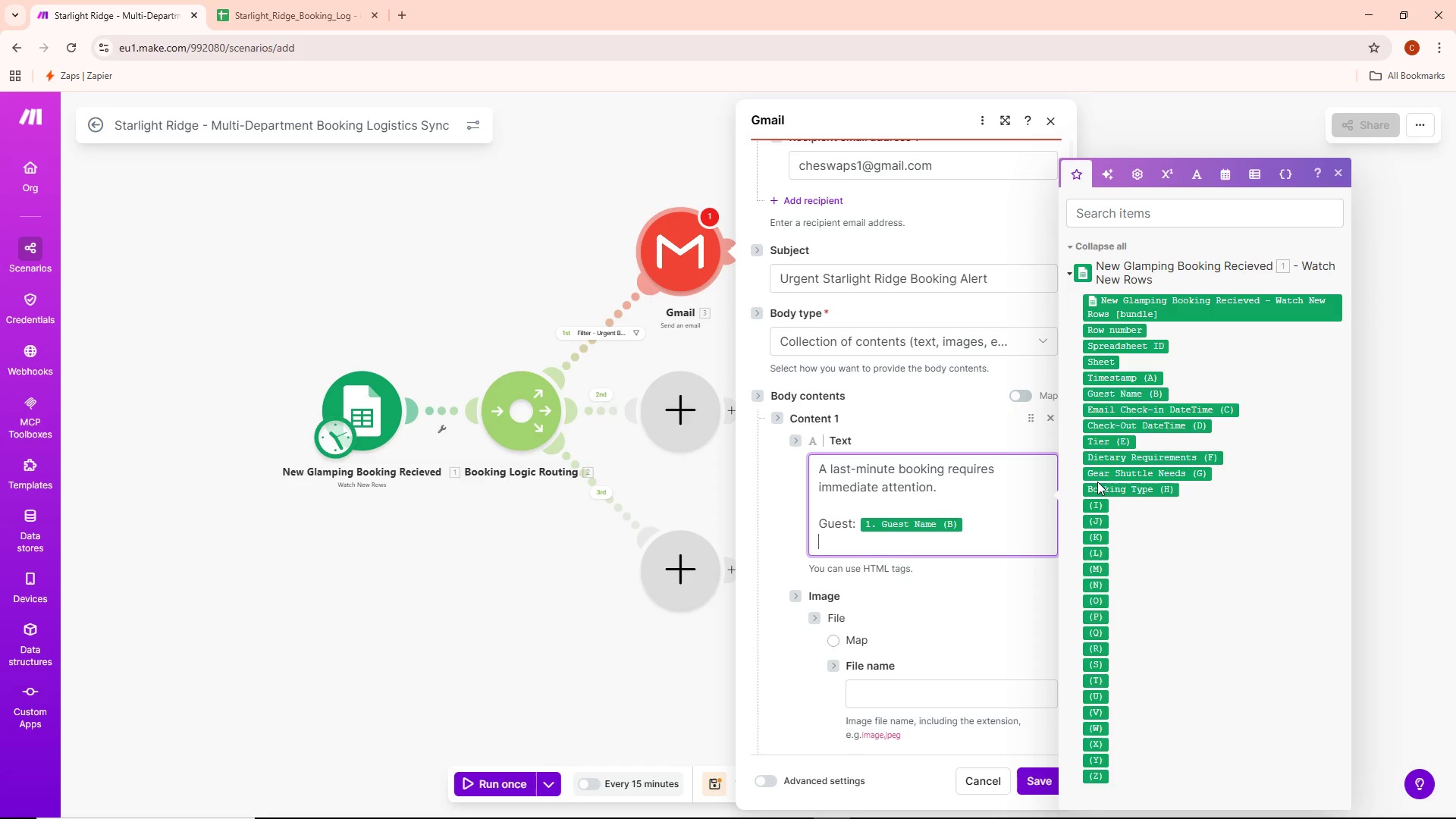 
type(Check-In: )
 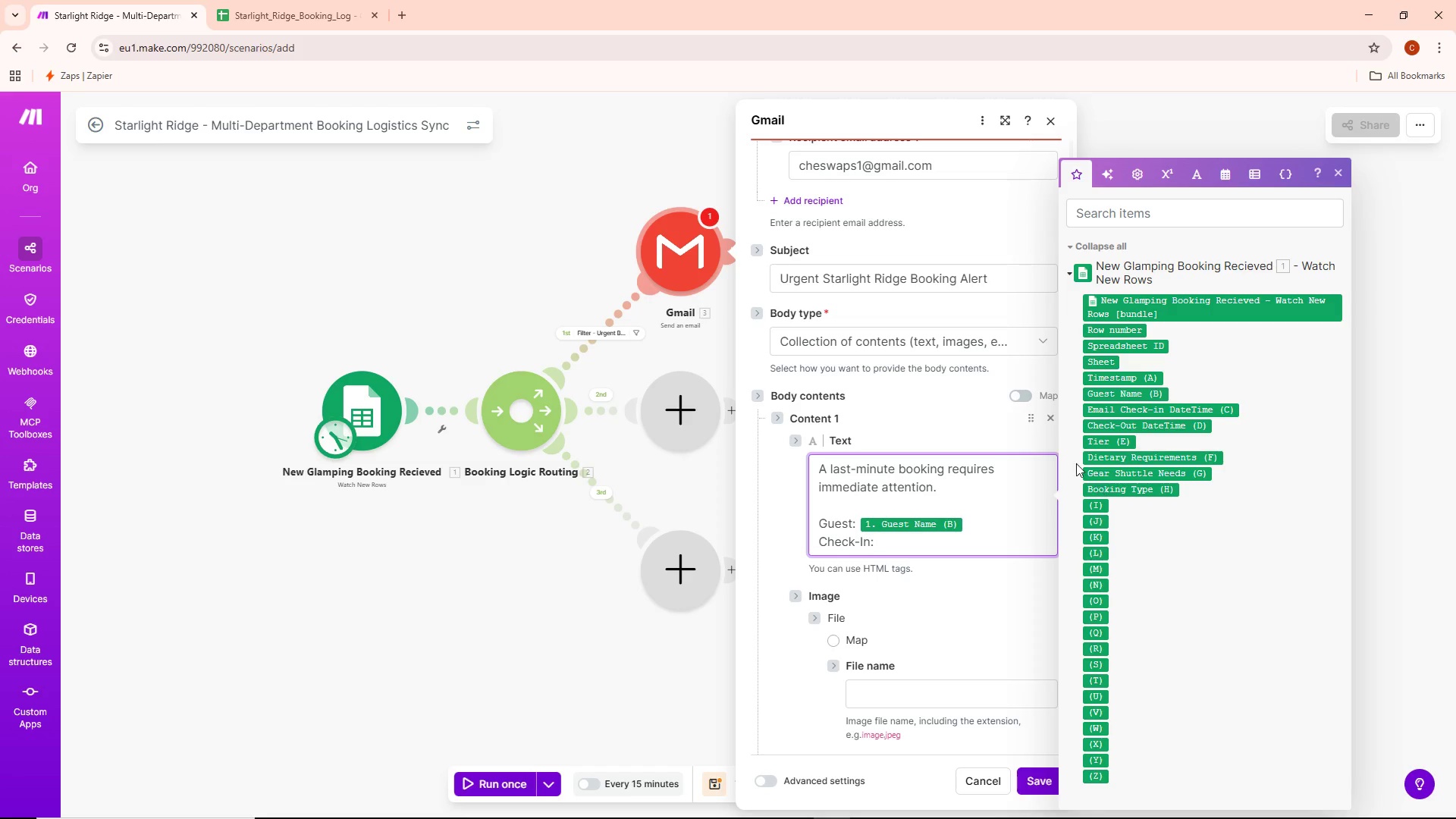 
wait(9.58)
 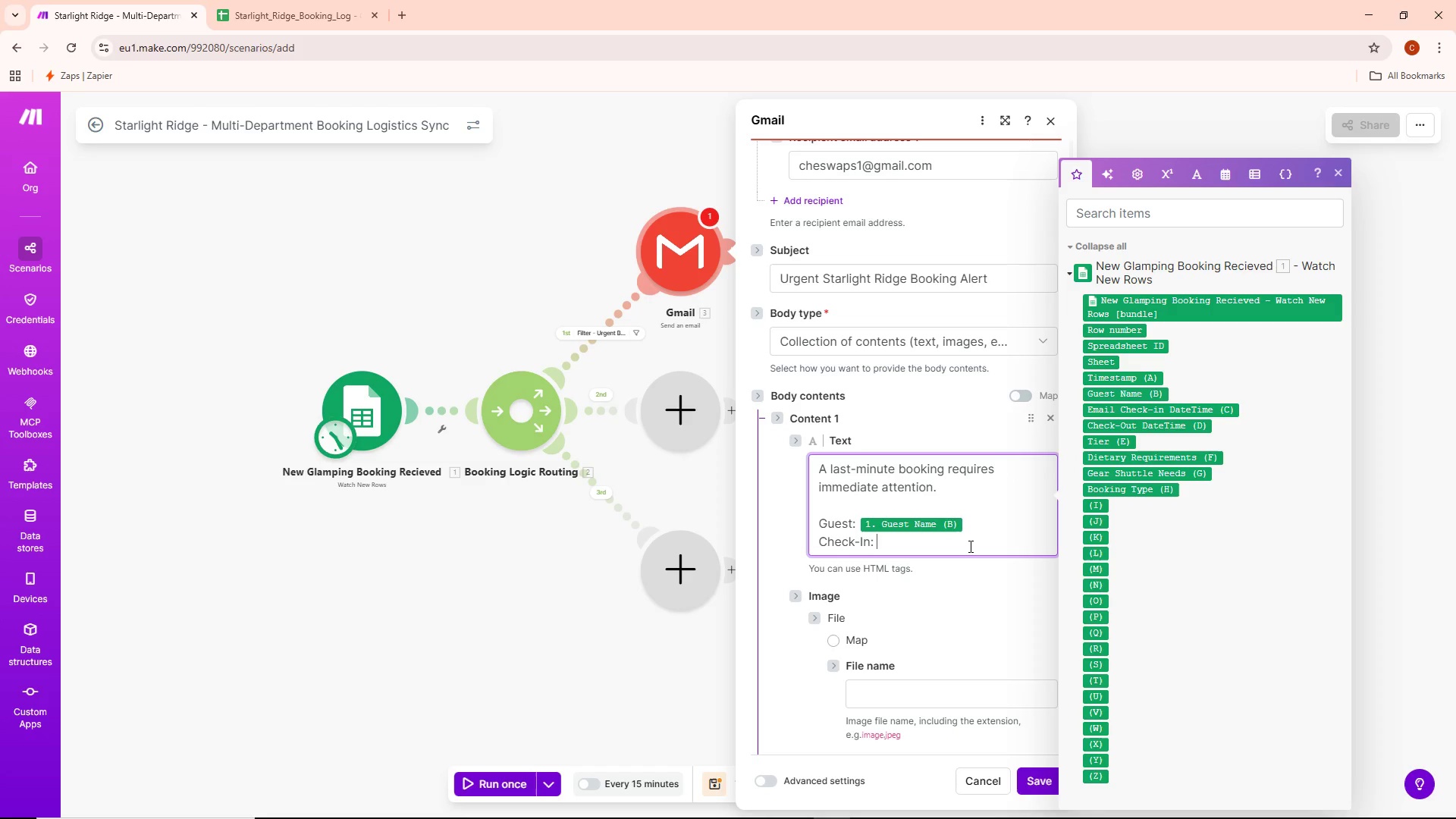 
mouse_move([974, 535])
 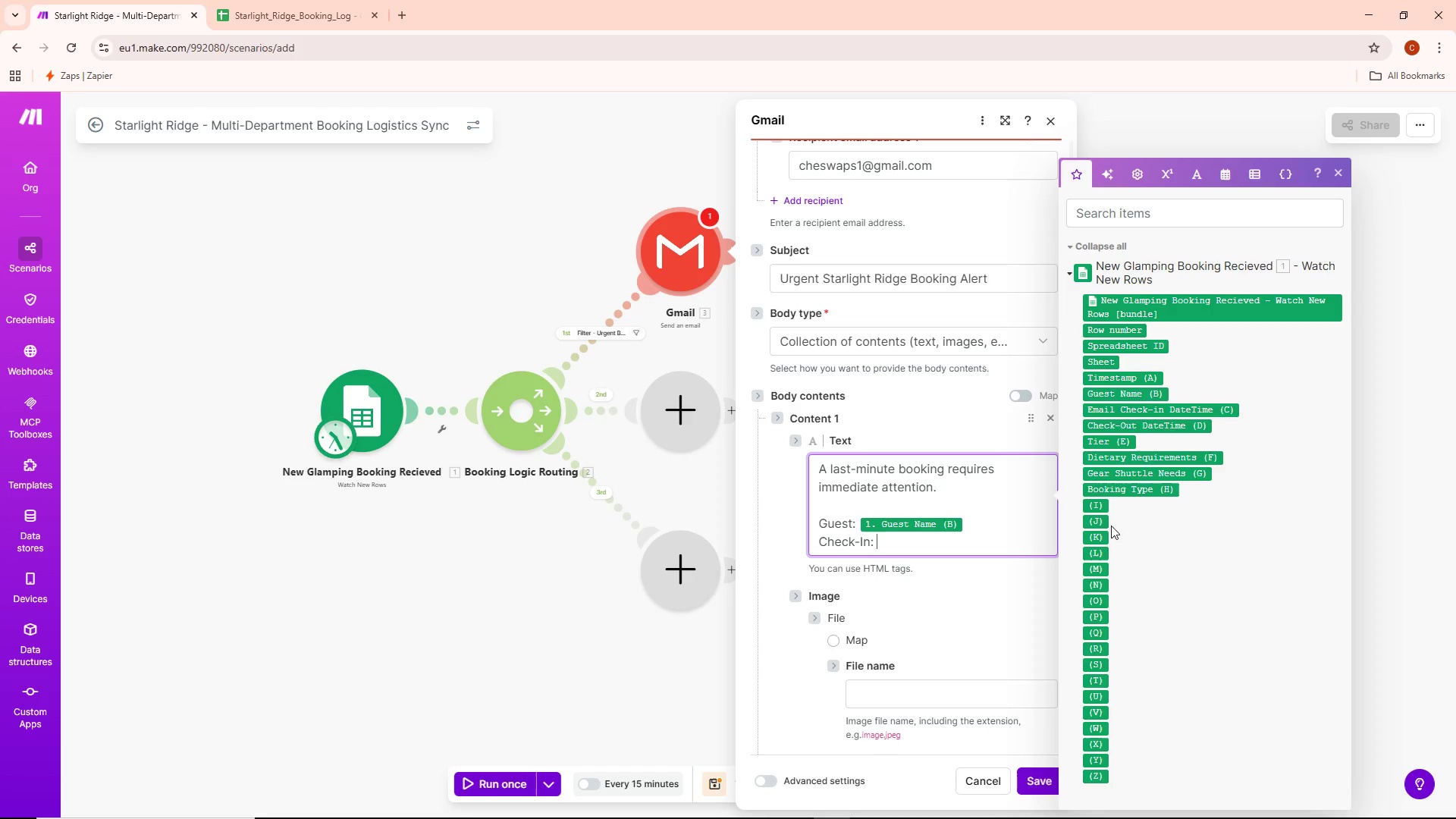 
wait(5.29)
 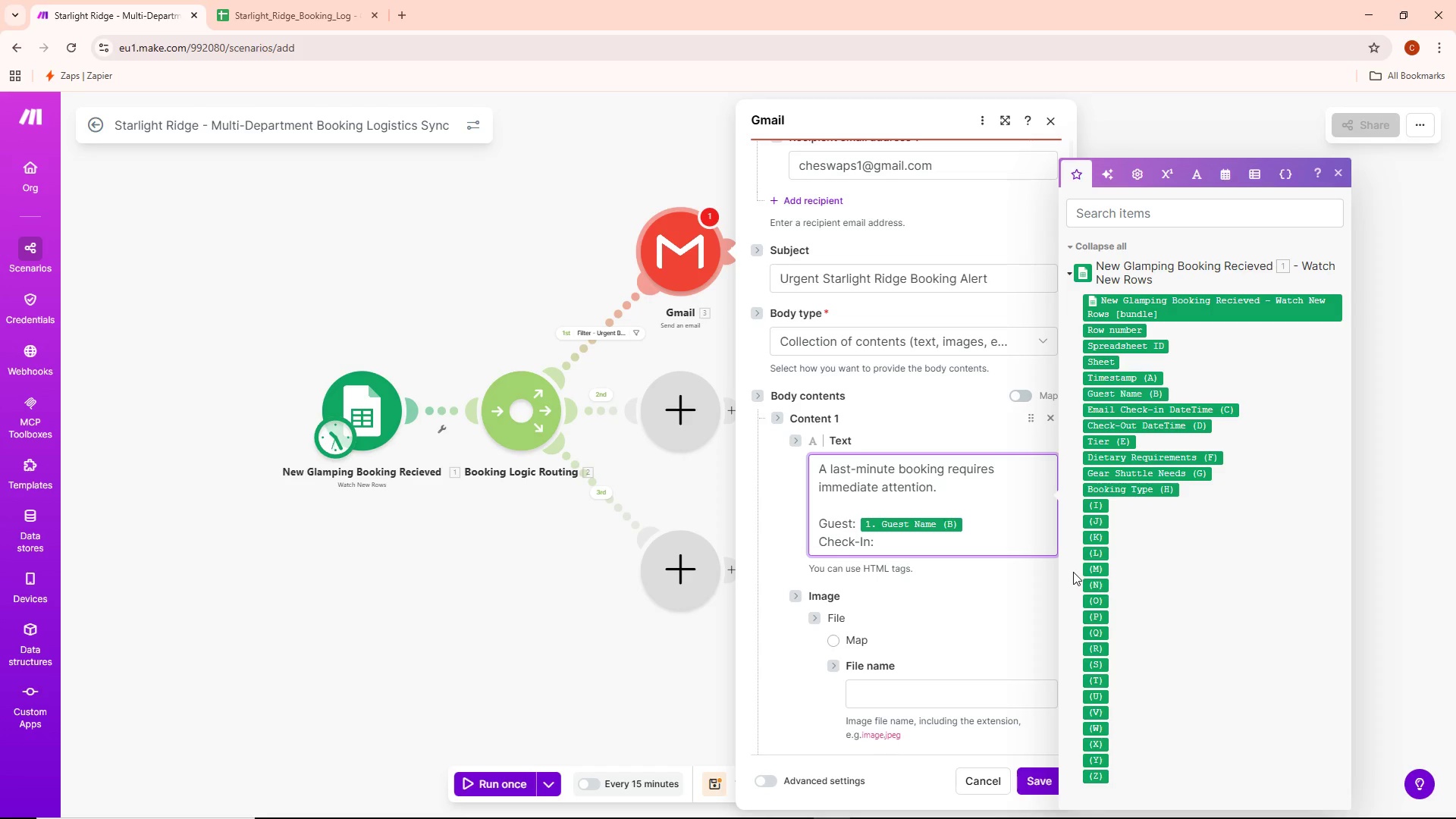 
mouse_move([1172, 423])
 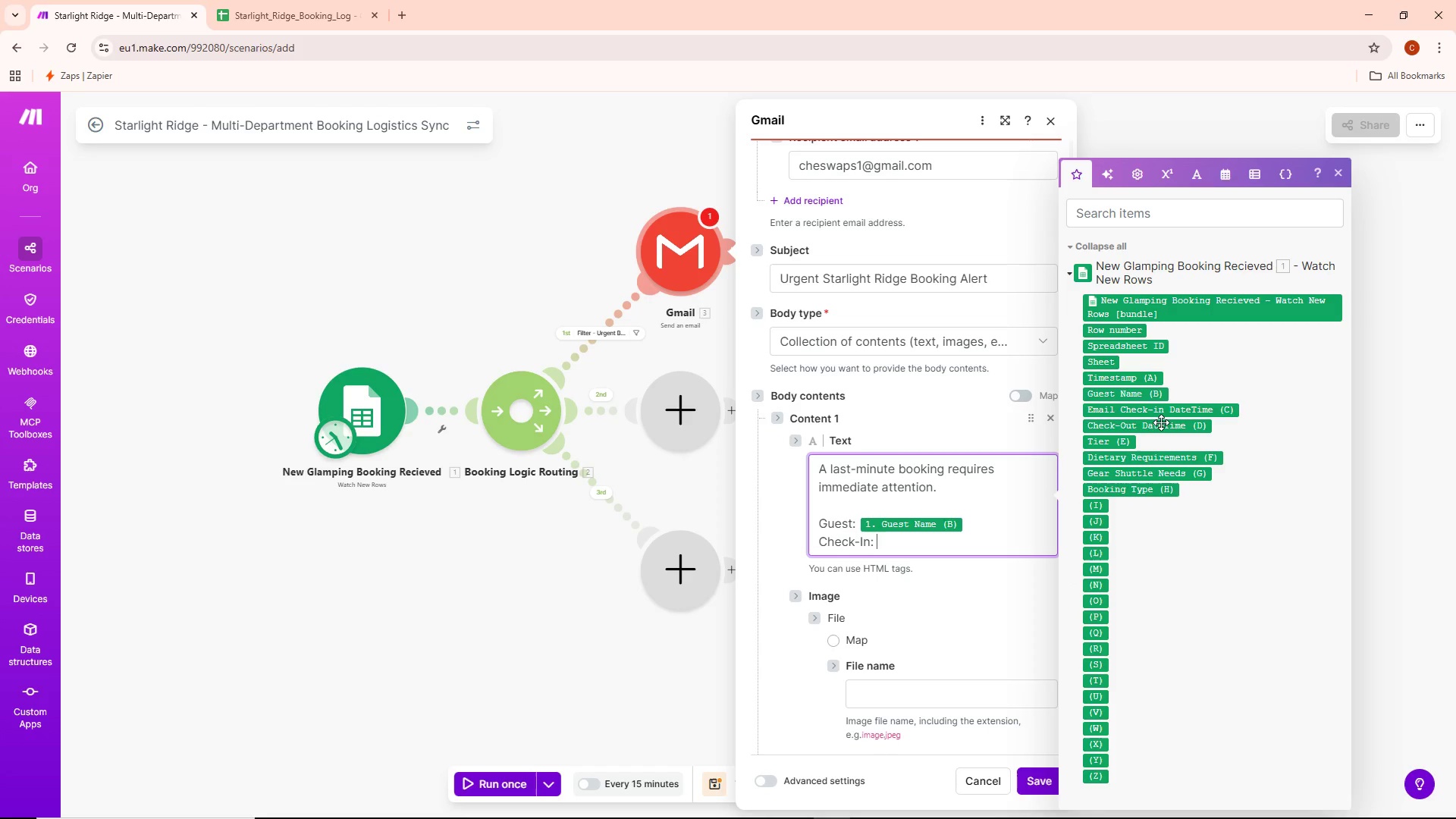 
mouse_move([1168, 409])
 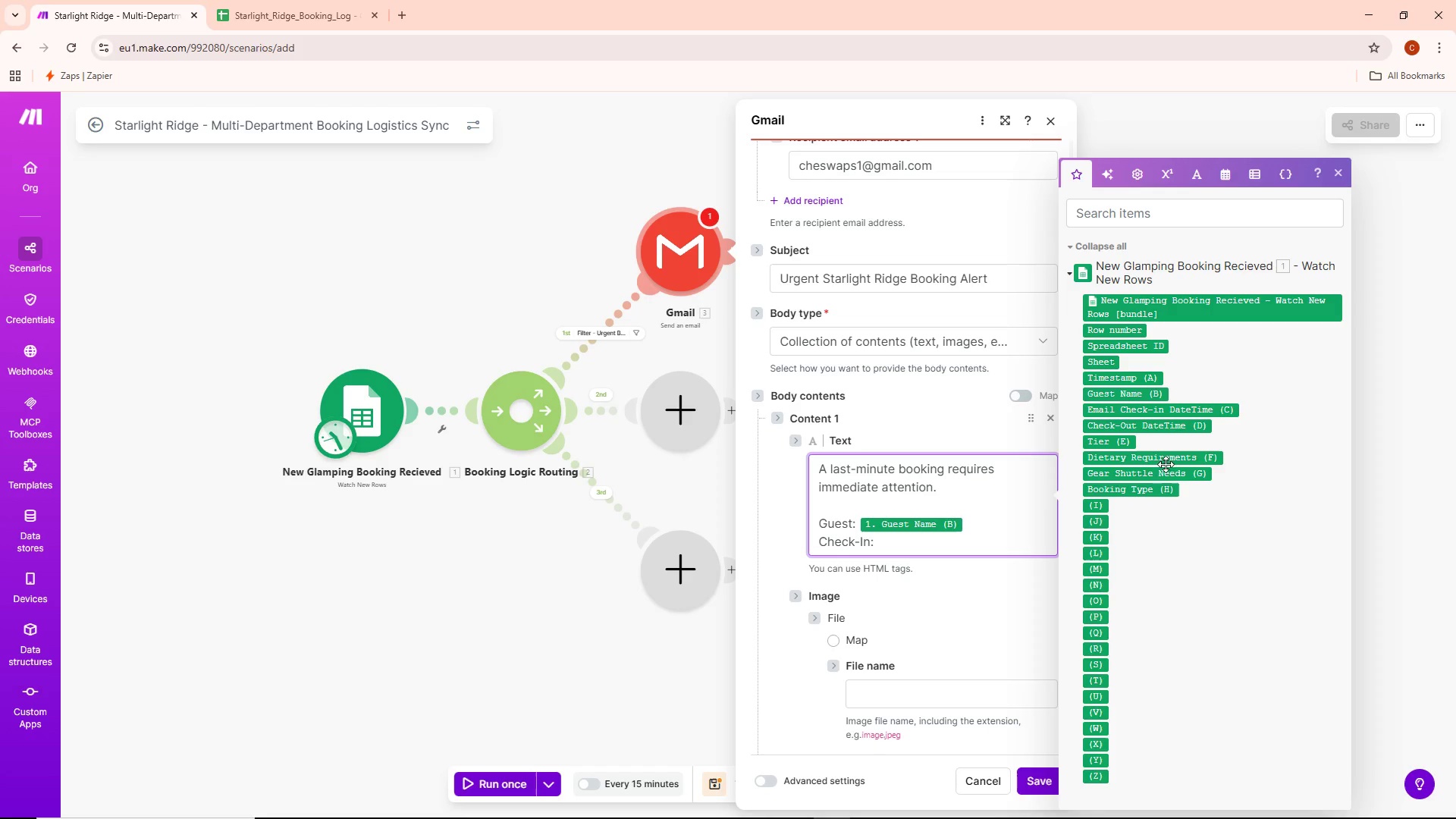 
scroll: coordinate [1129, 460], scroll_direction: up, amount: 1.0
 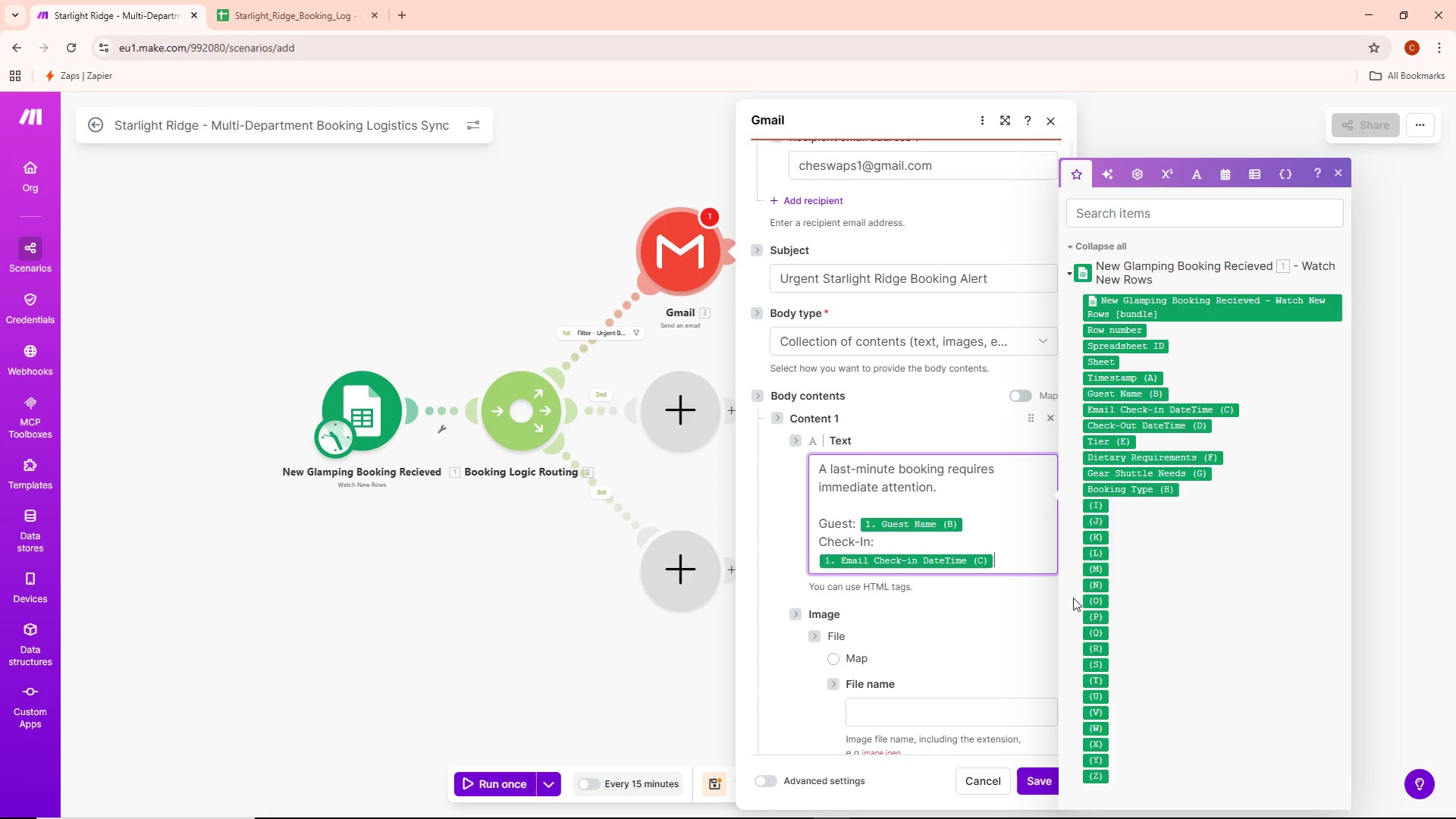 
wait(5.72)
 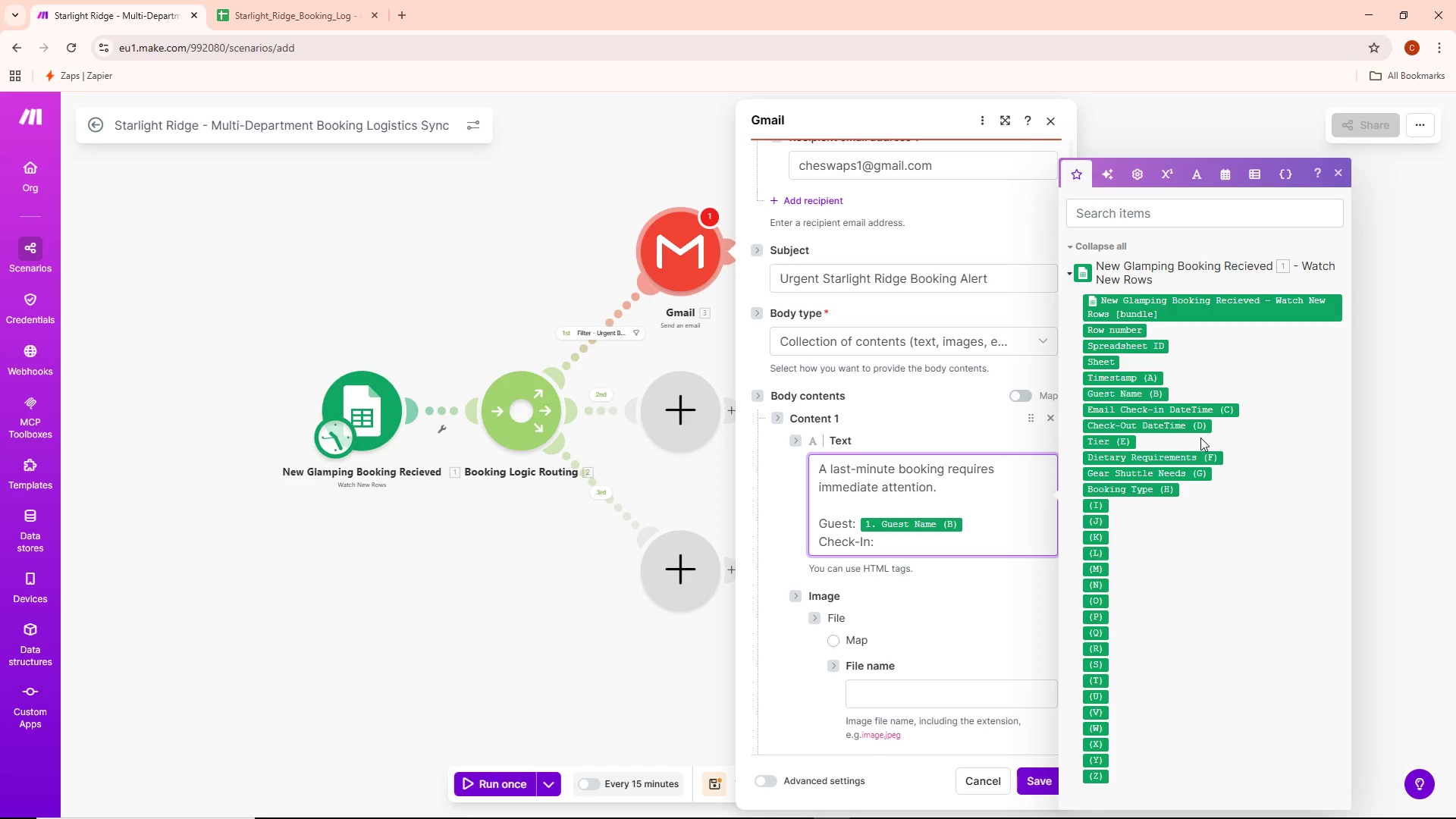 
left_click([717, 346])
 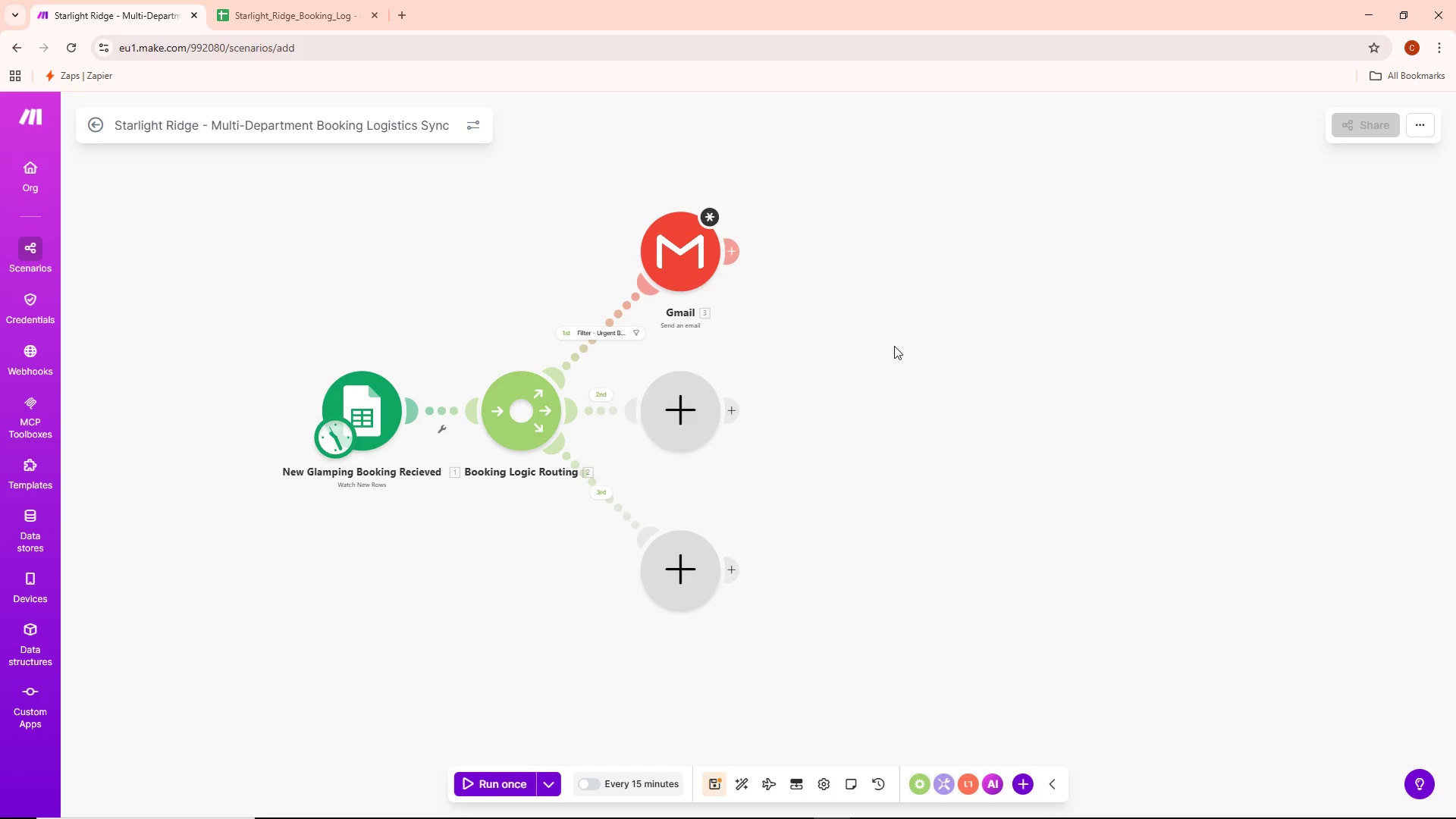 
wait(11.34)
 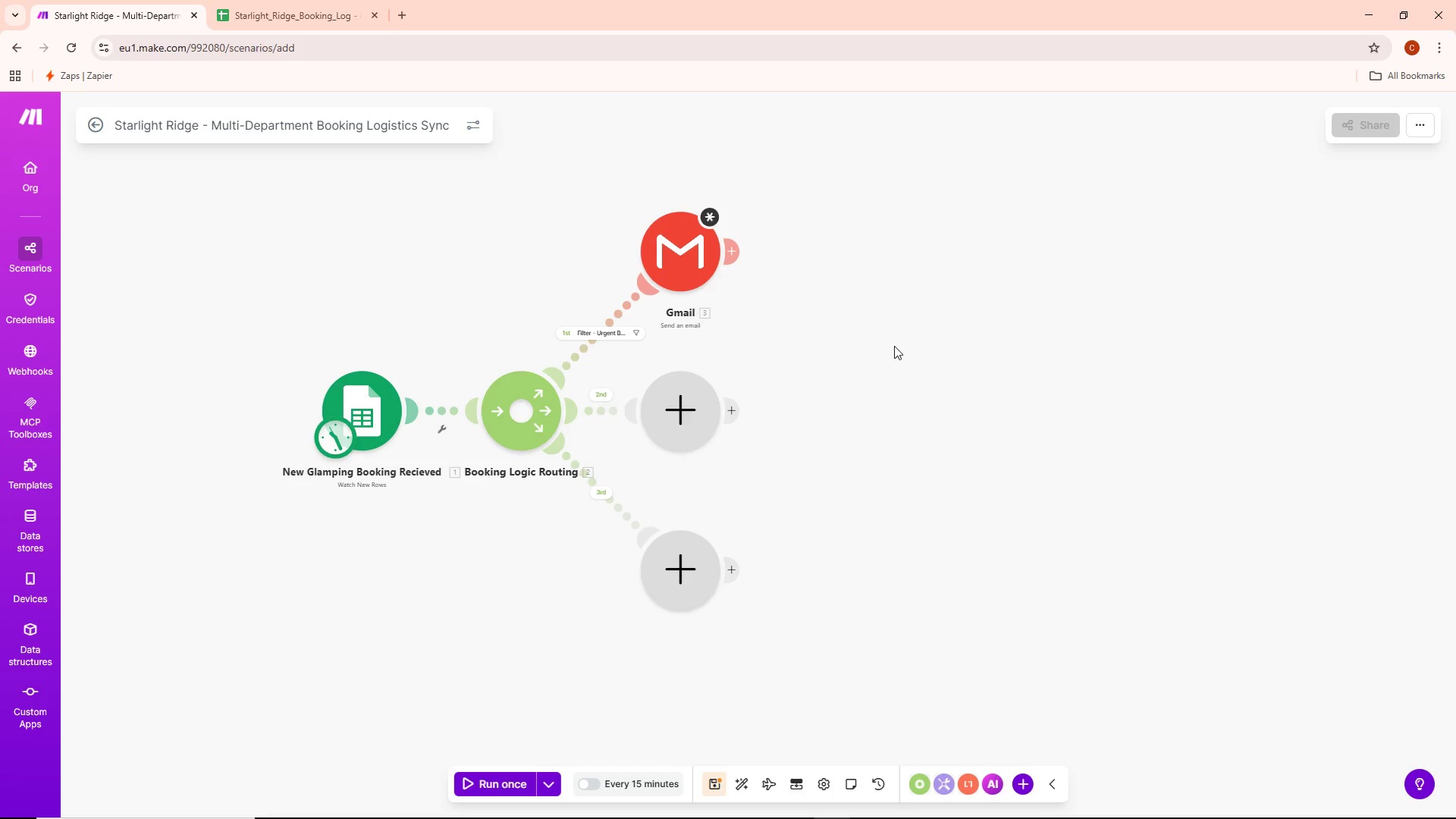 
double_click([683, 254])
 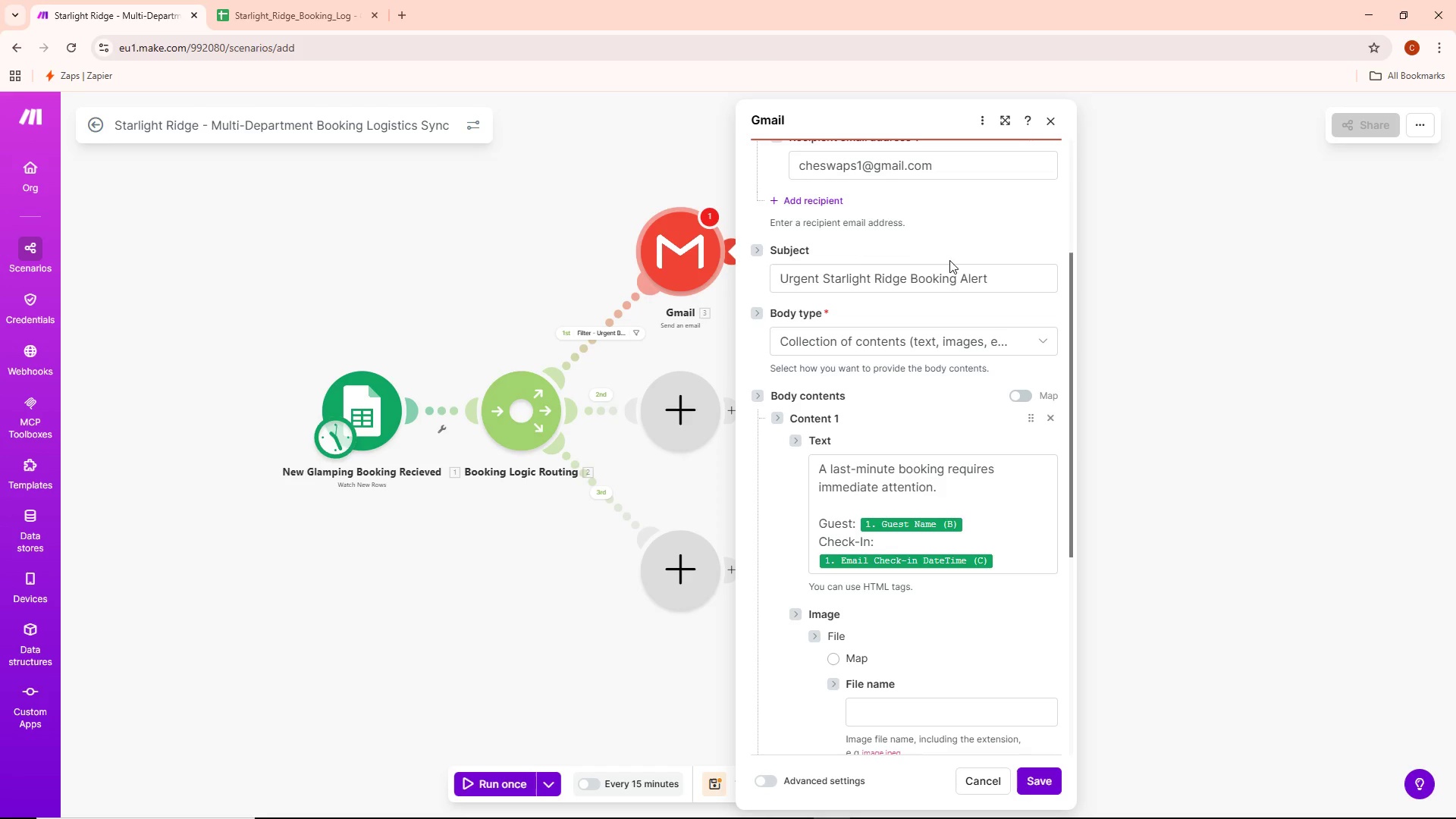 
scroll: coordinate [921, 254], scroll_direction: down, amount: 8.0
 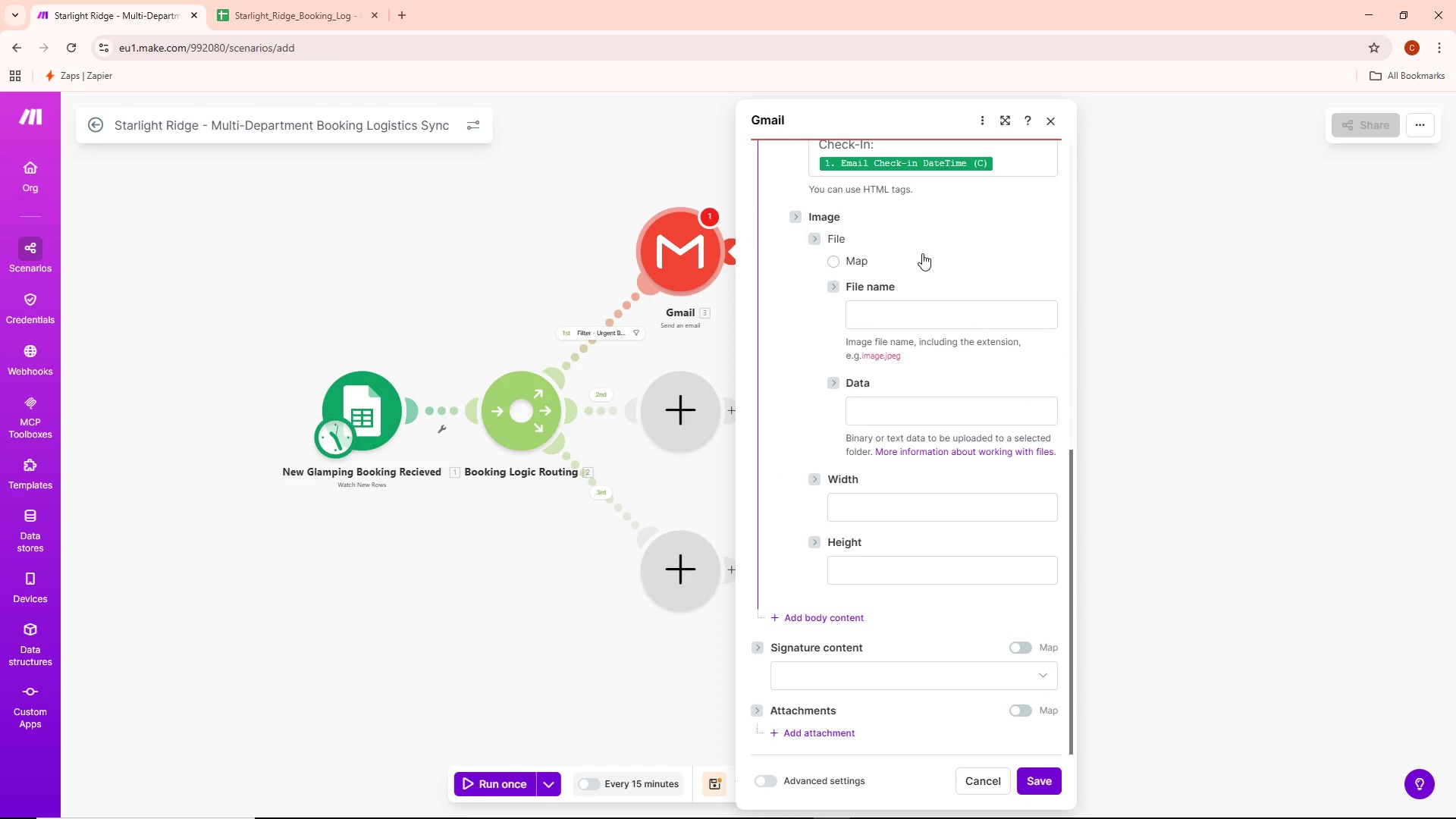 
scroll: coordinate [926, 250], scroll_direction: none, amount: 0.0
 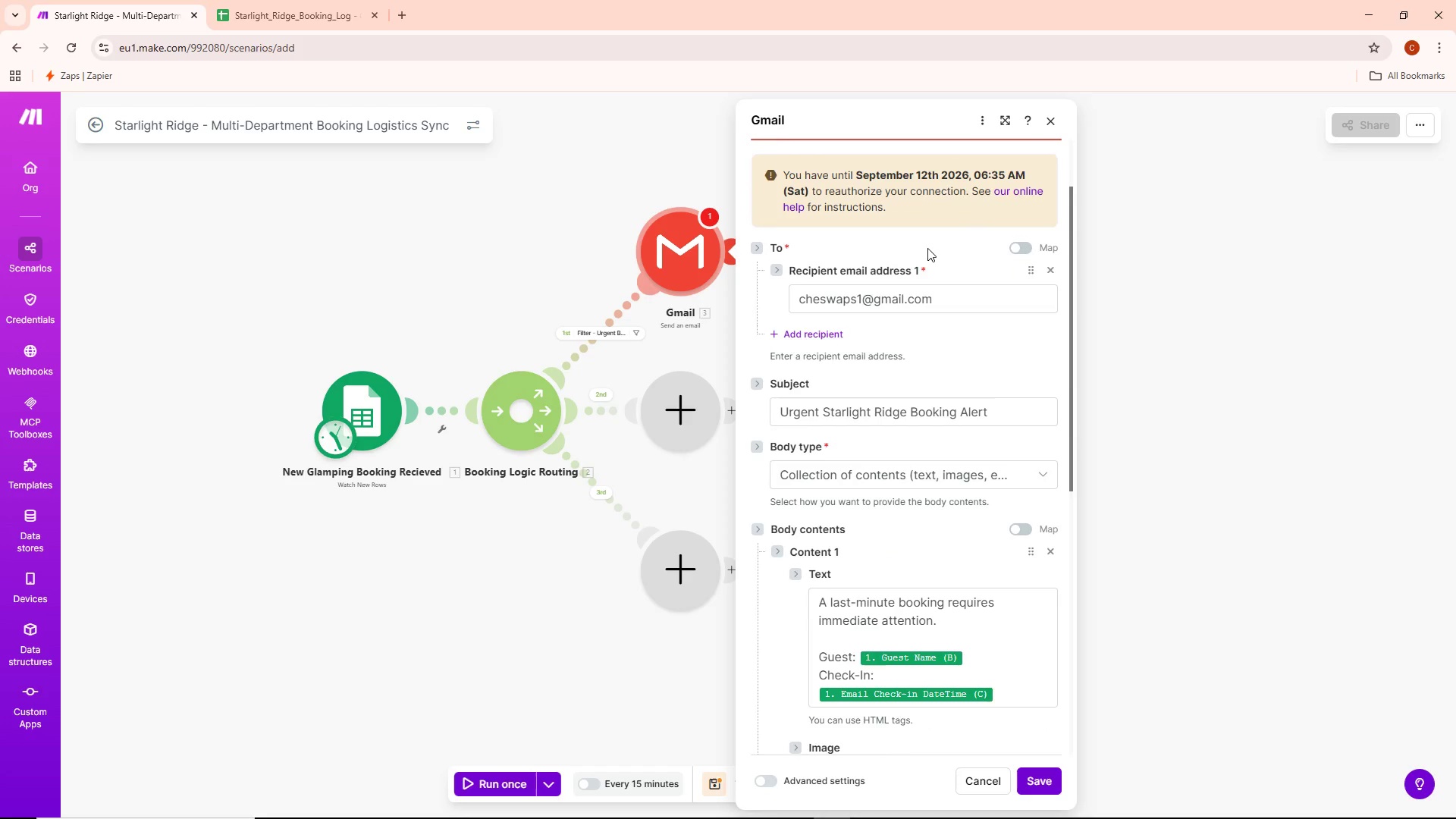 
scroll: coordinate [927, 248], scroll_direction: up, amount: 1.0
 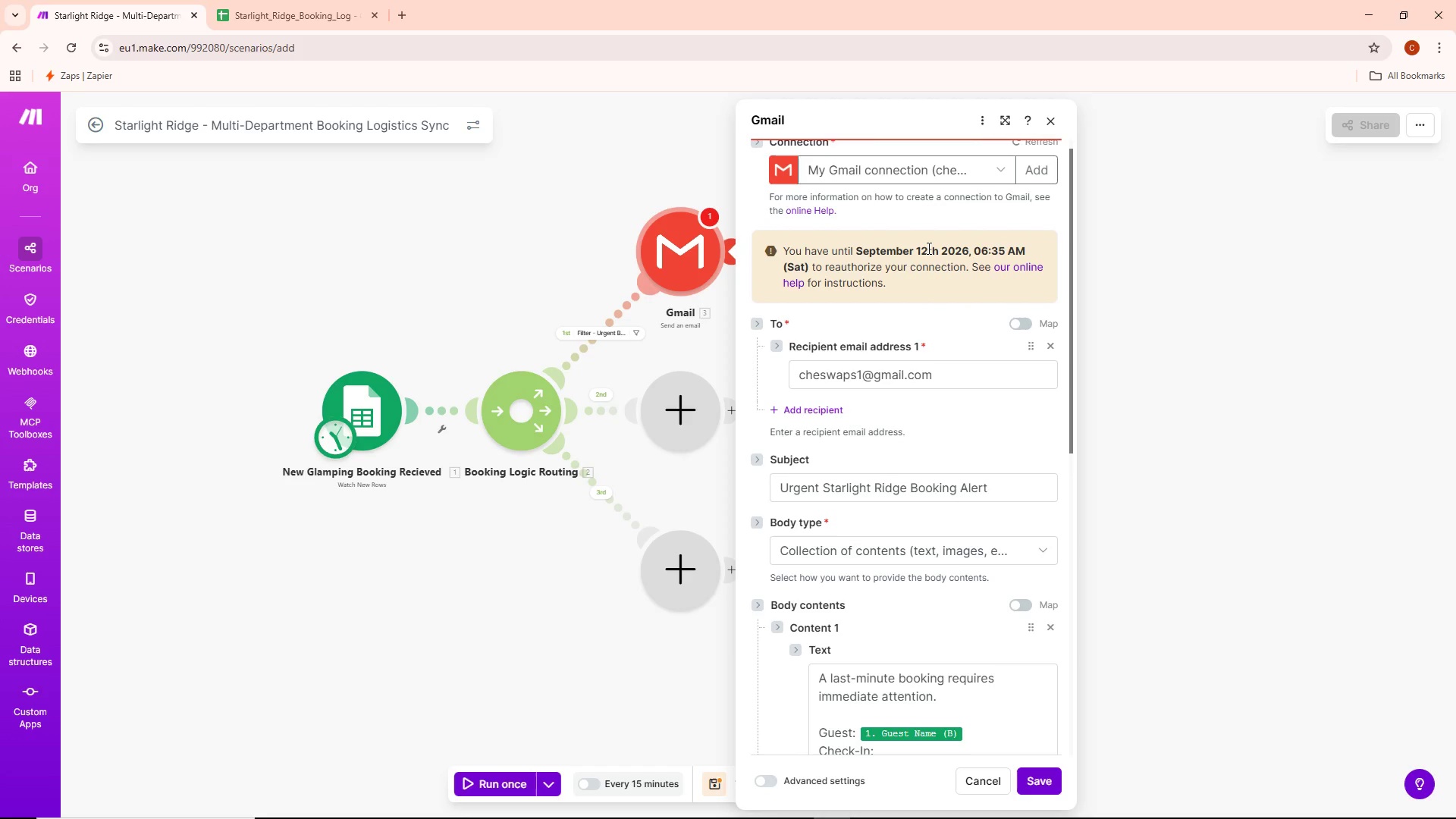 
scroll: coordinate [928, 248], scroll_direction: down, amount: 13.0
 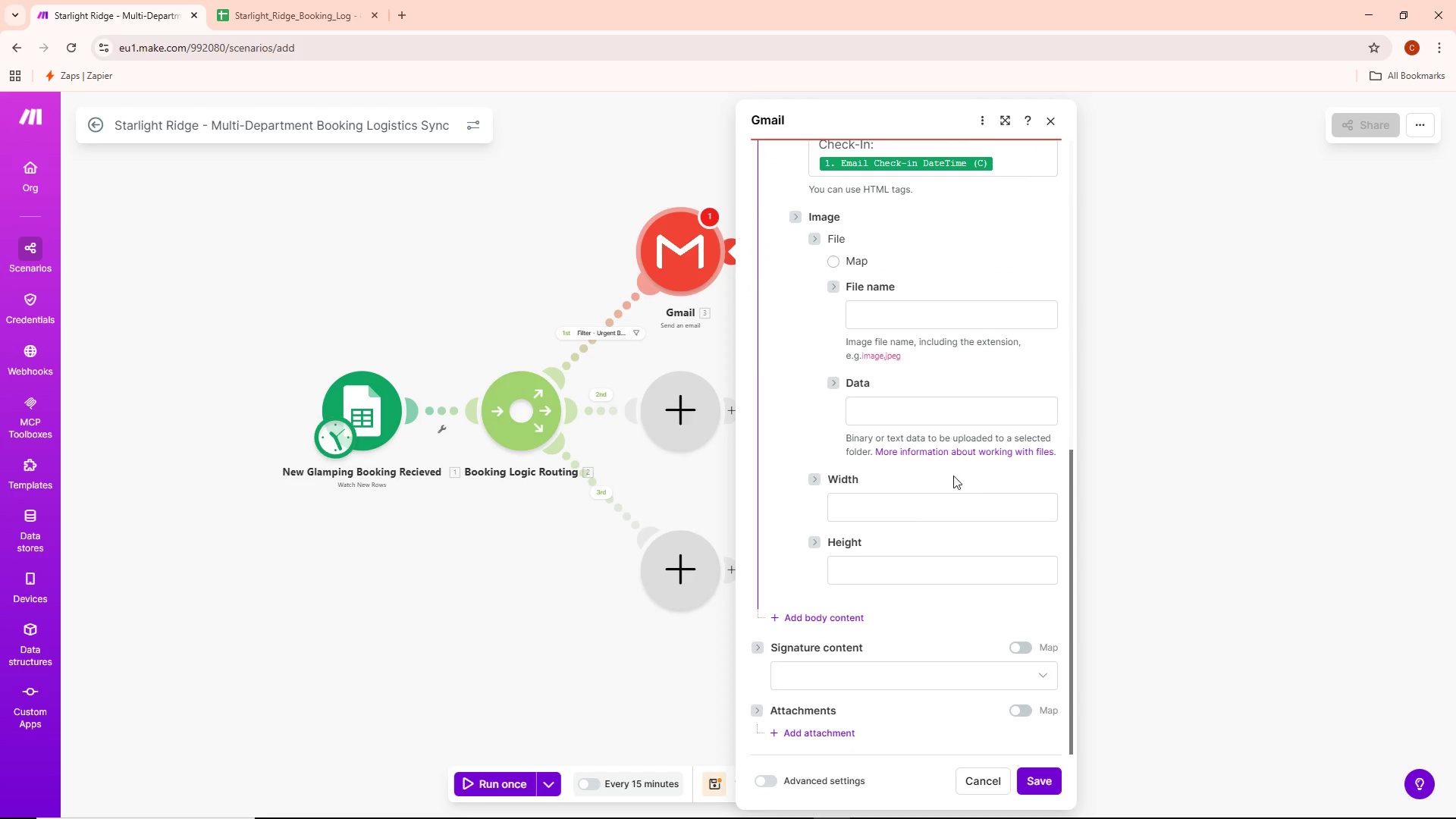 
scroll: coordinate [886, 350], scroll_direction: up, amount: 7.0
 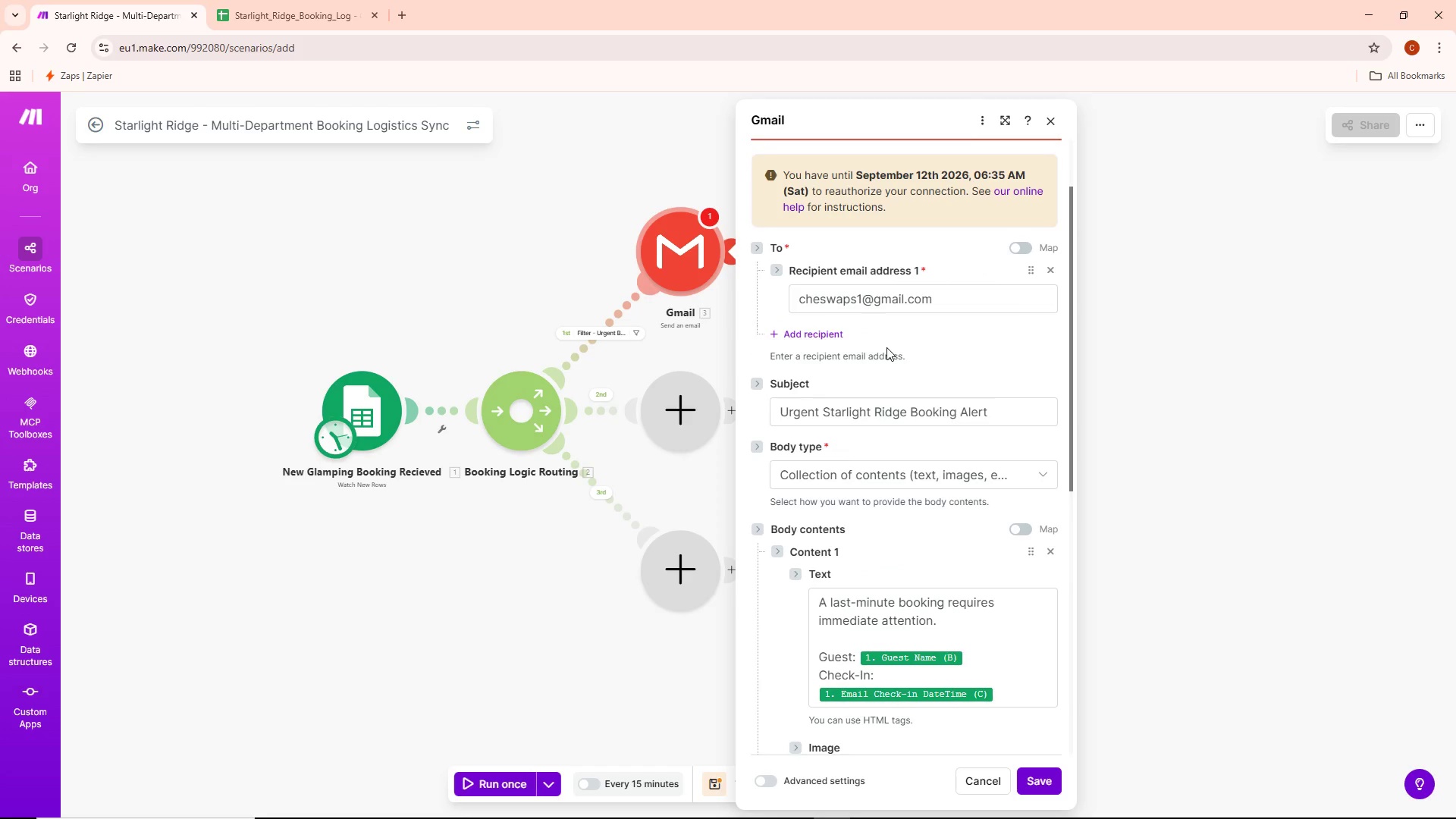 
scroll: coordinate [886, 349], scroll_direction: down, amount: 16.0
 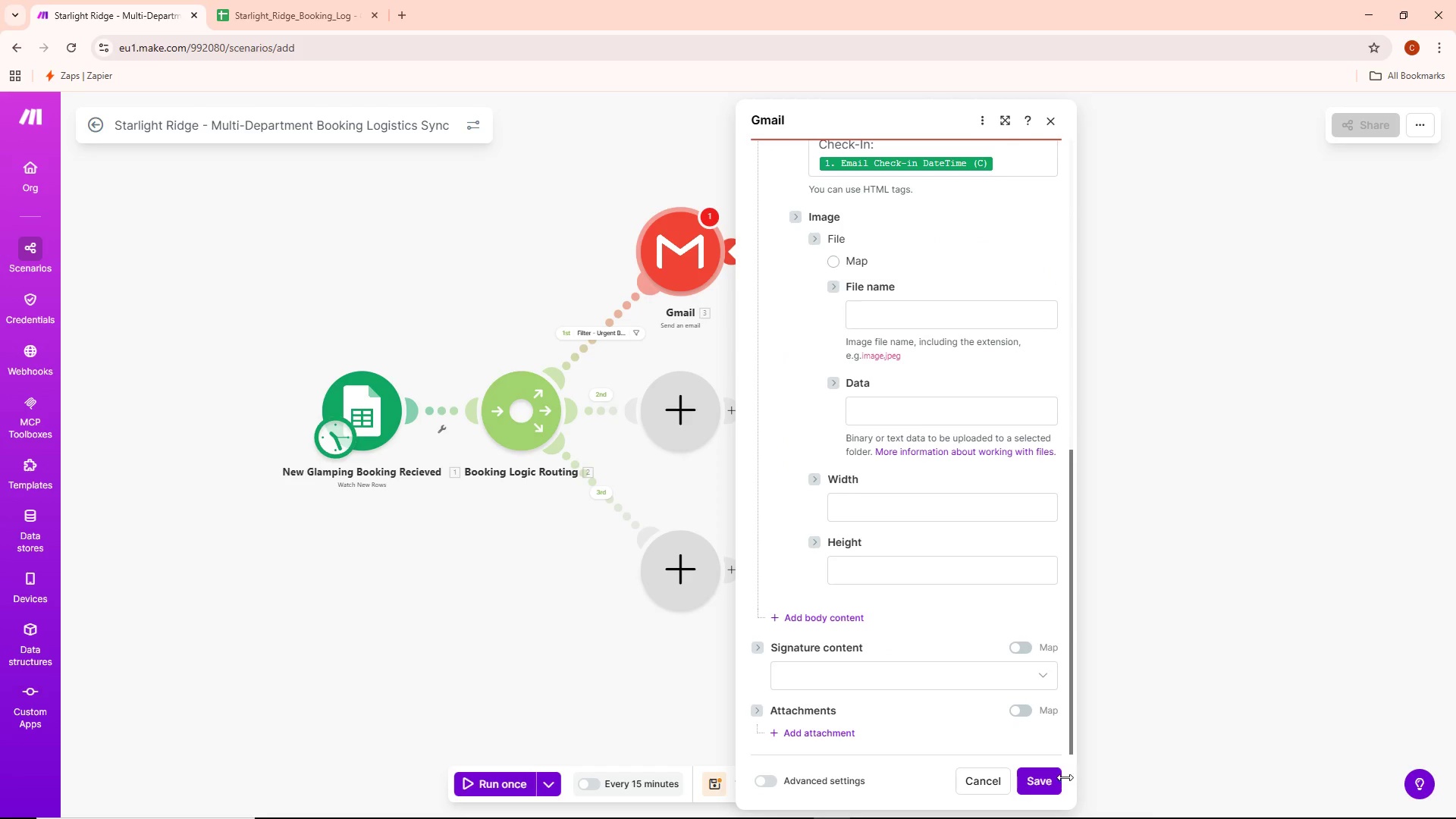 
left_click([1050, 783])
 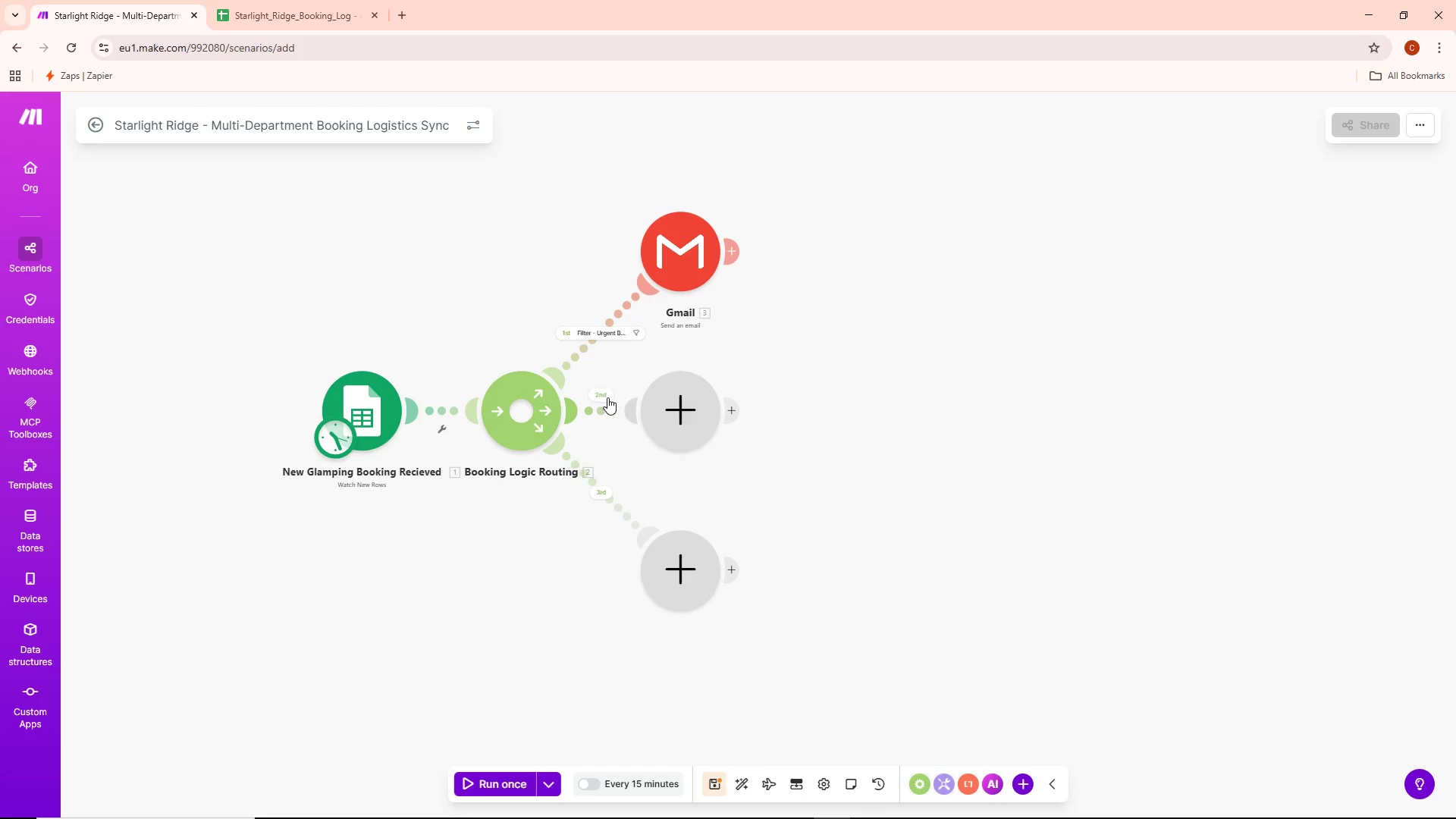 
mouse_move([956, 353])
 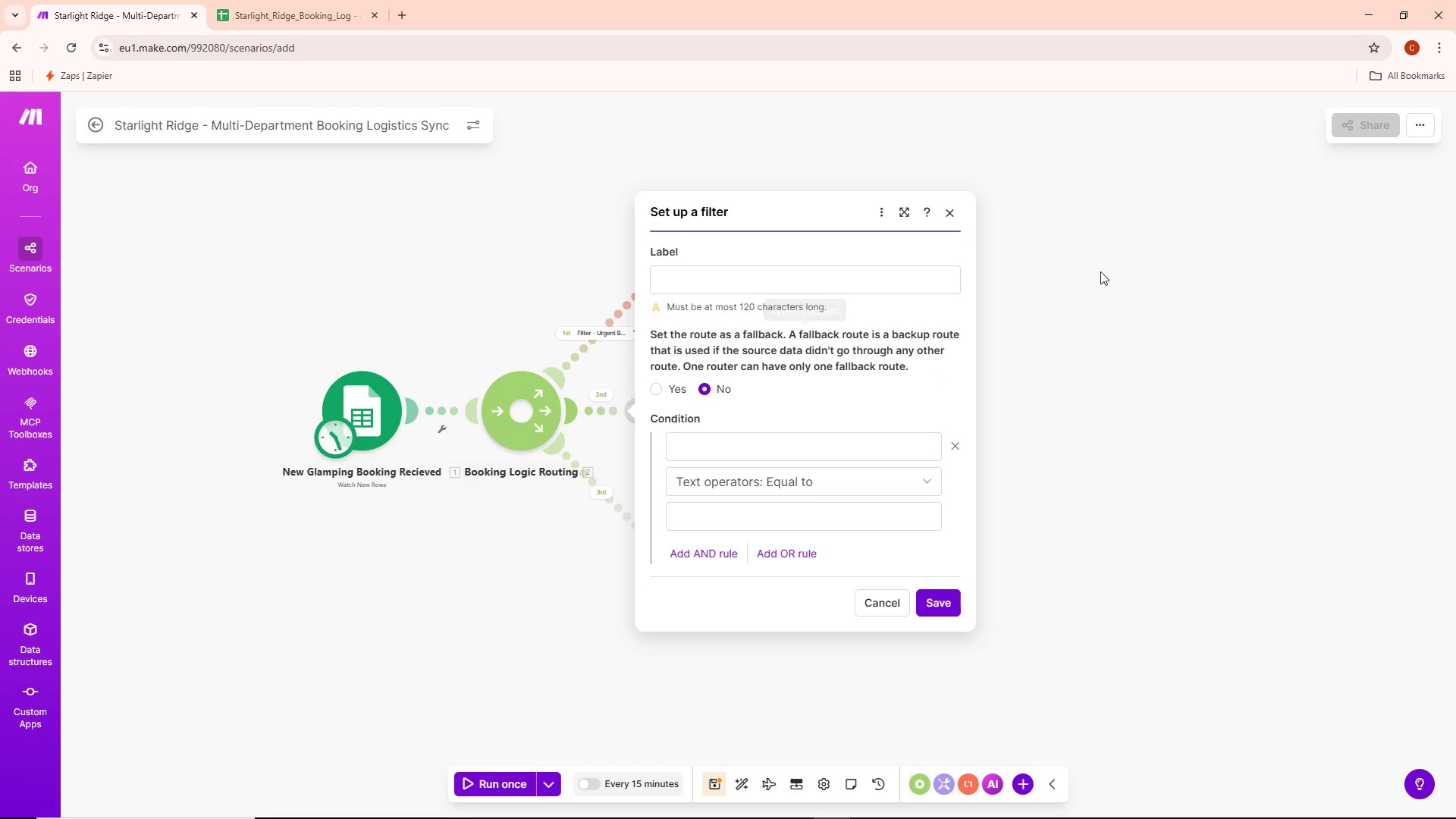 
left_click([1101, 271])
 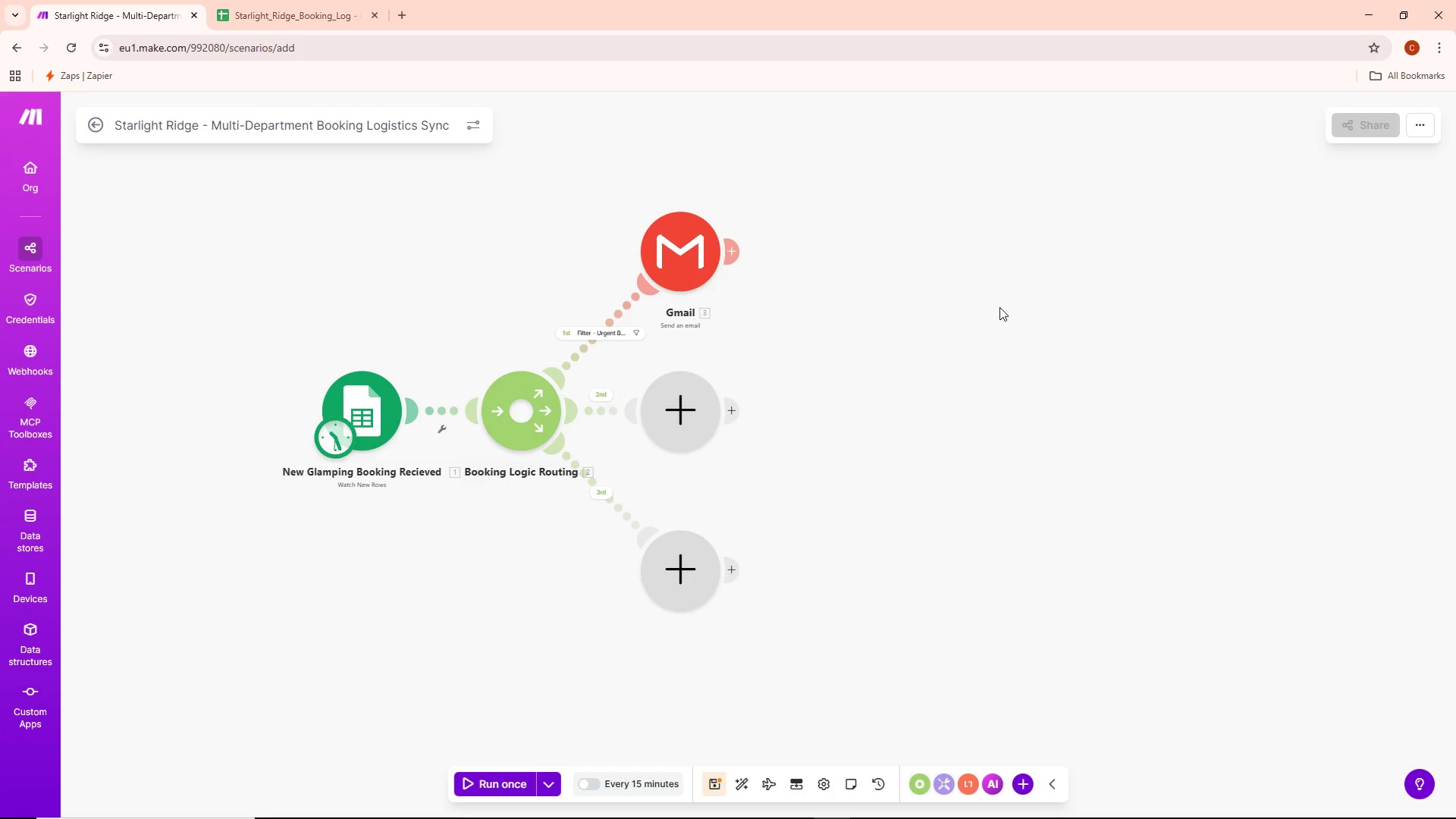 
wait(6.34)
 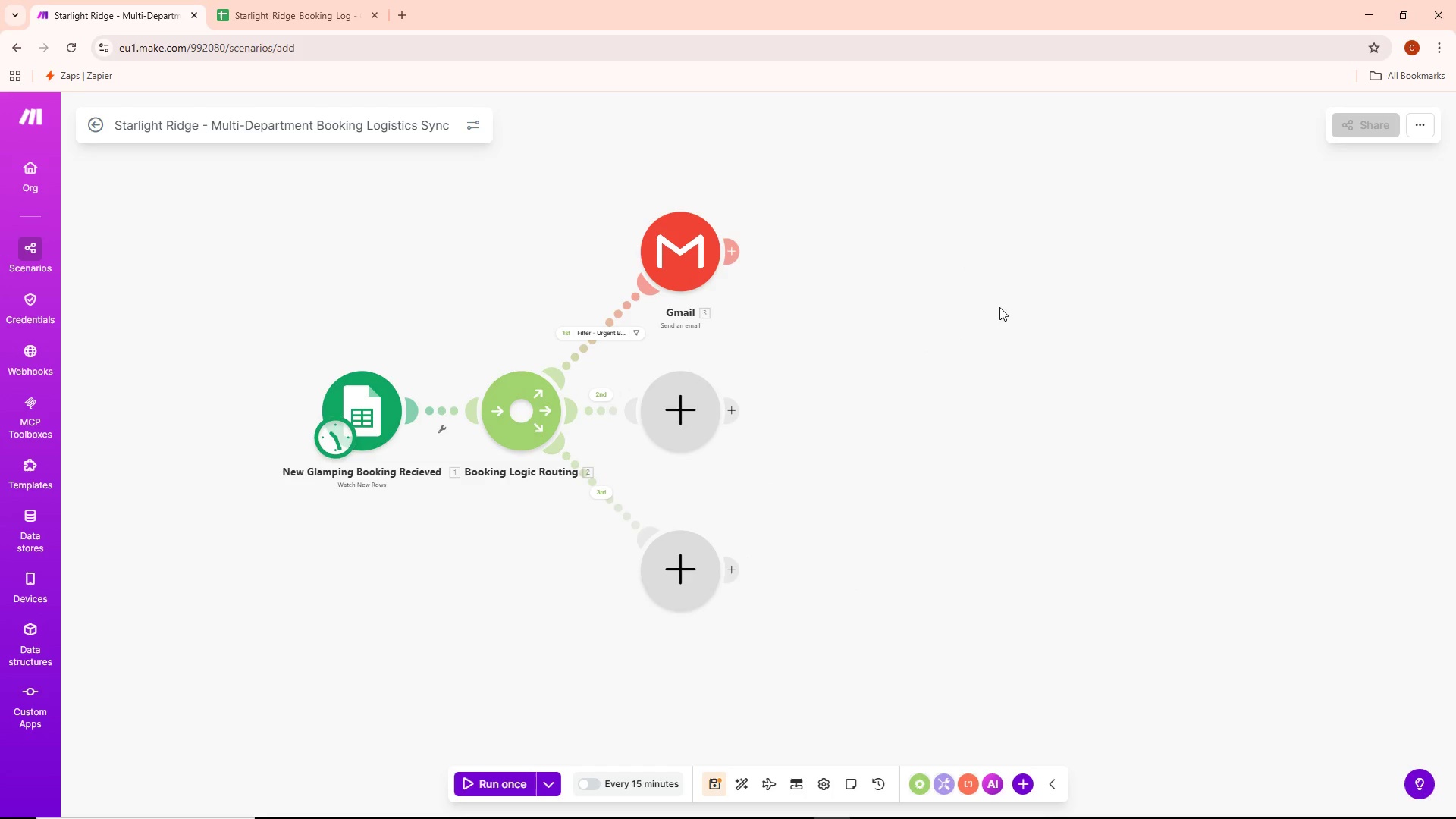 
right_click([682, 244])
 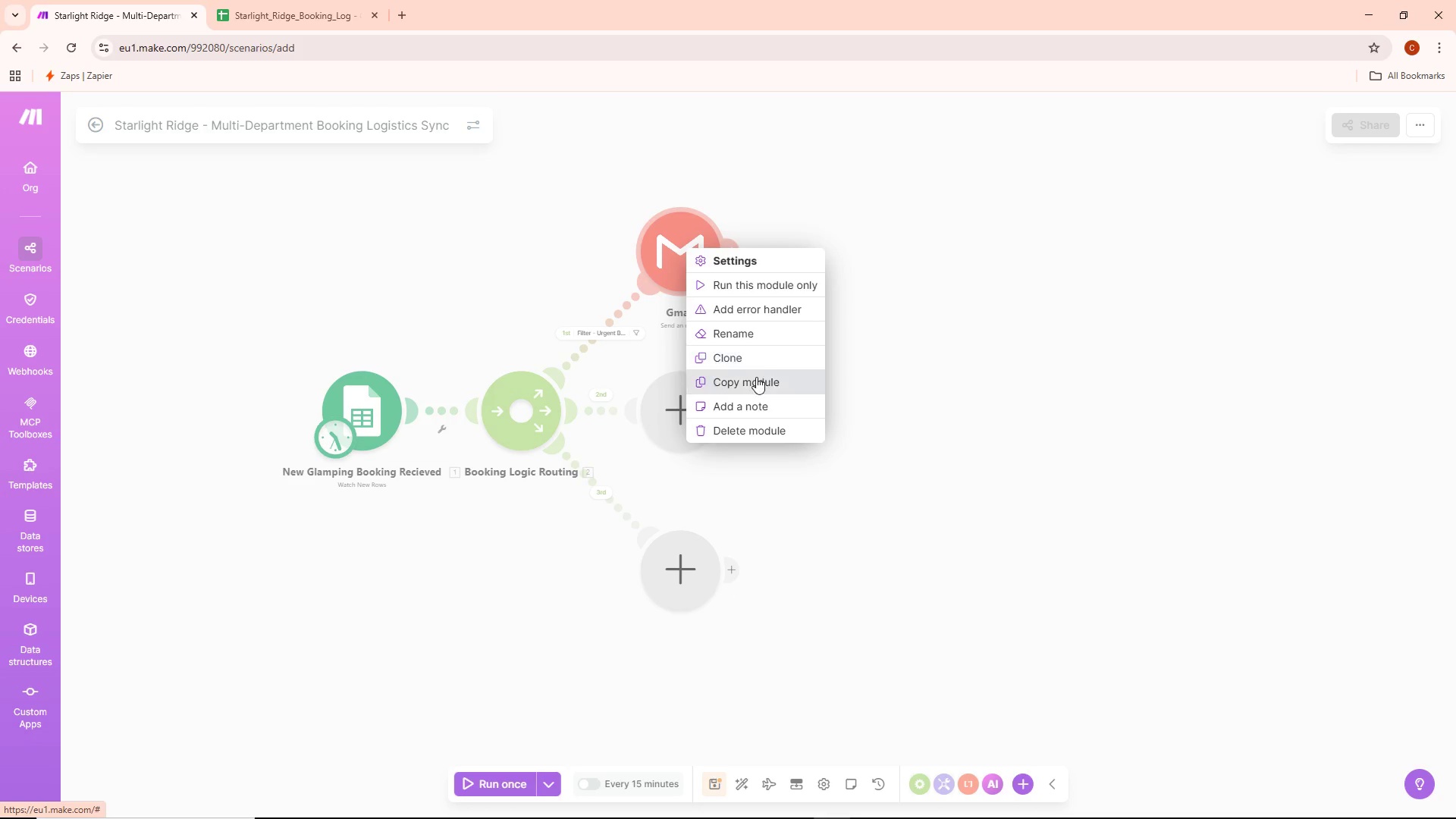 
left_click([749, 334])
 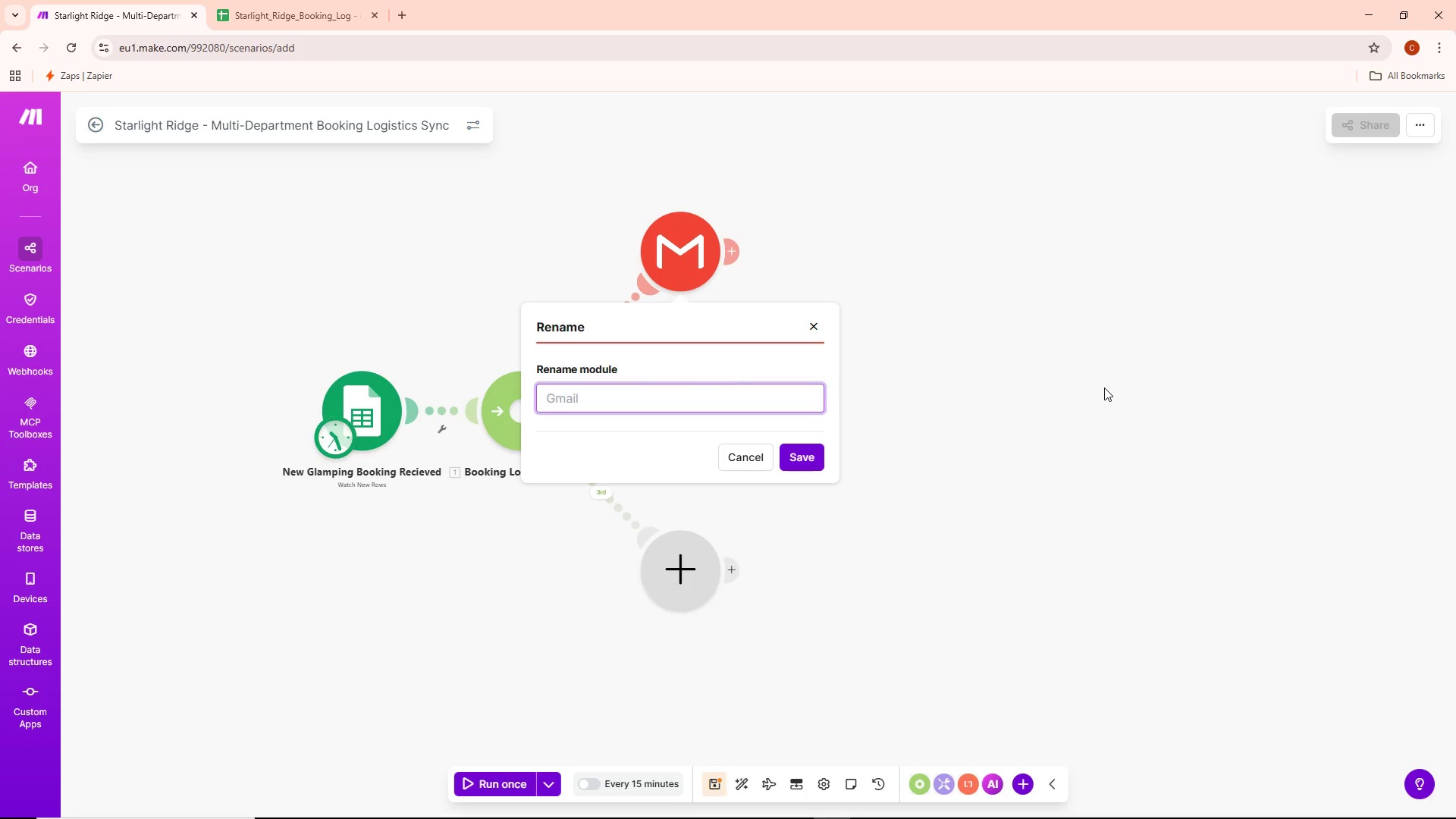 
key(Backspace)
type(Alert operations Manager - Urgent Booking )
 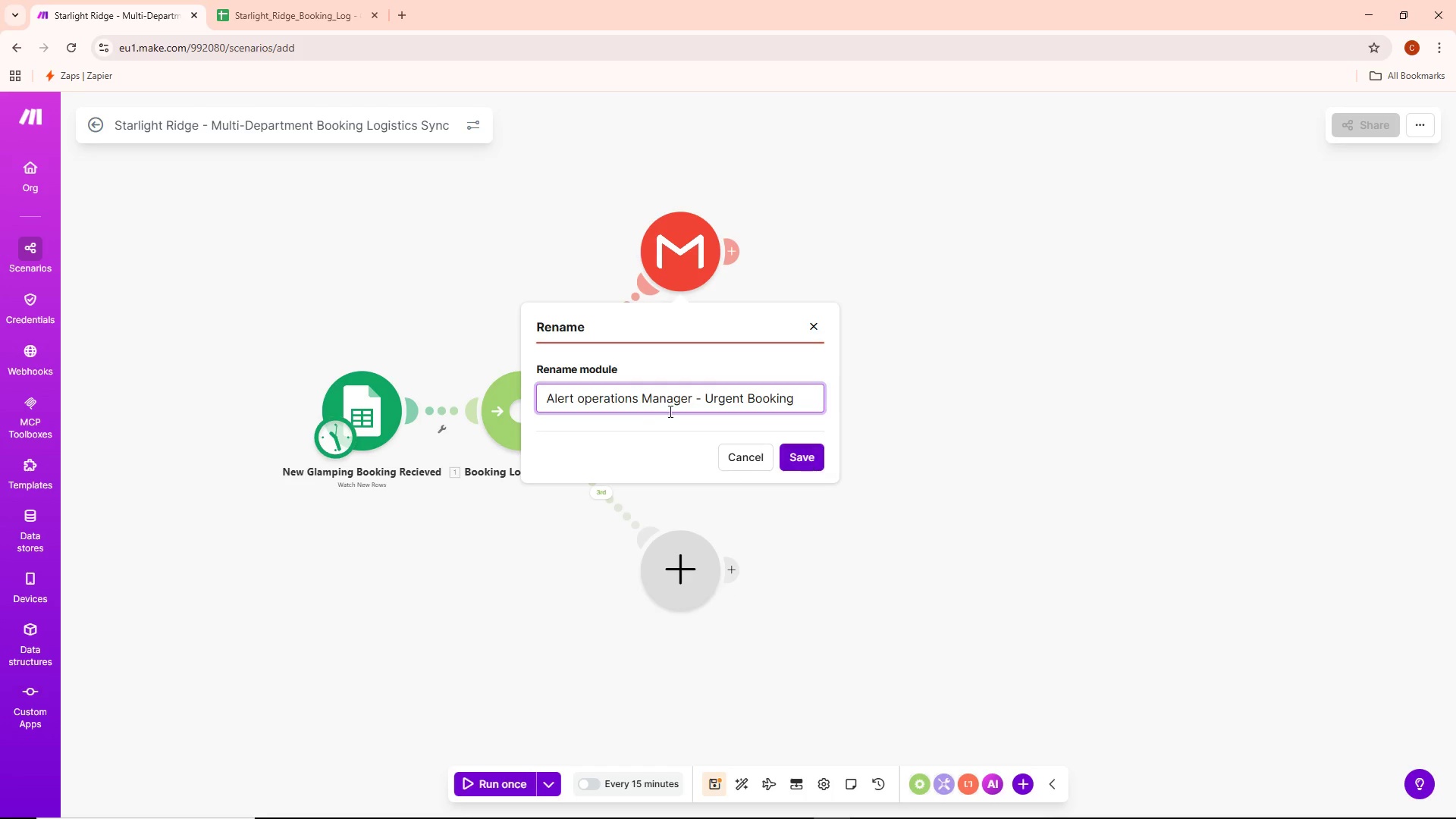 
left_click([581, 397])
 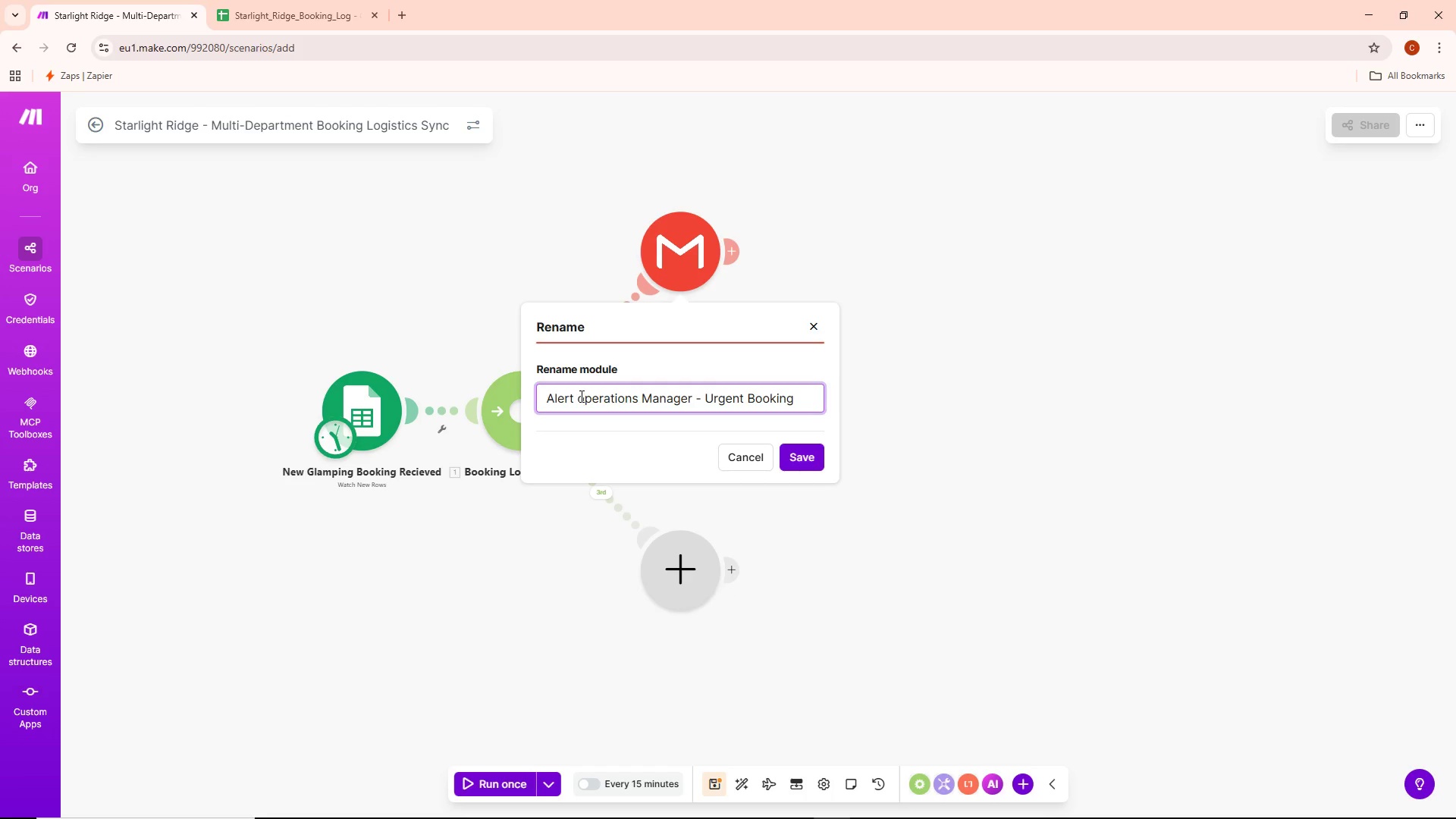 
key(Backspace)
 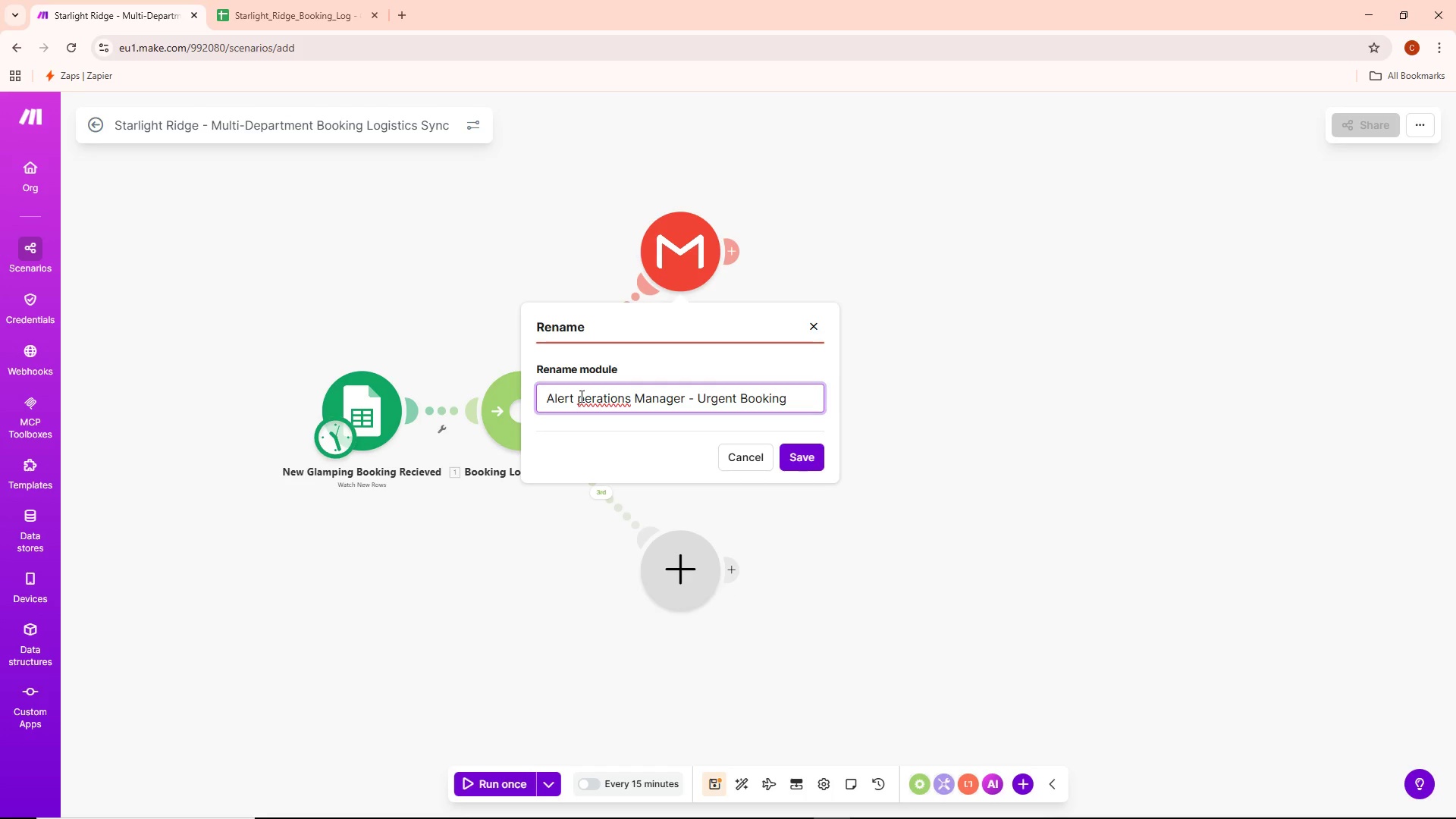 
key(Shift+O)
 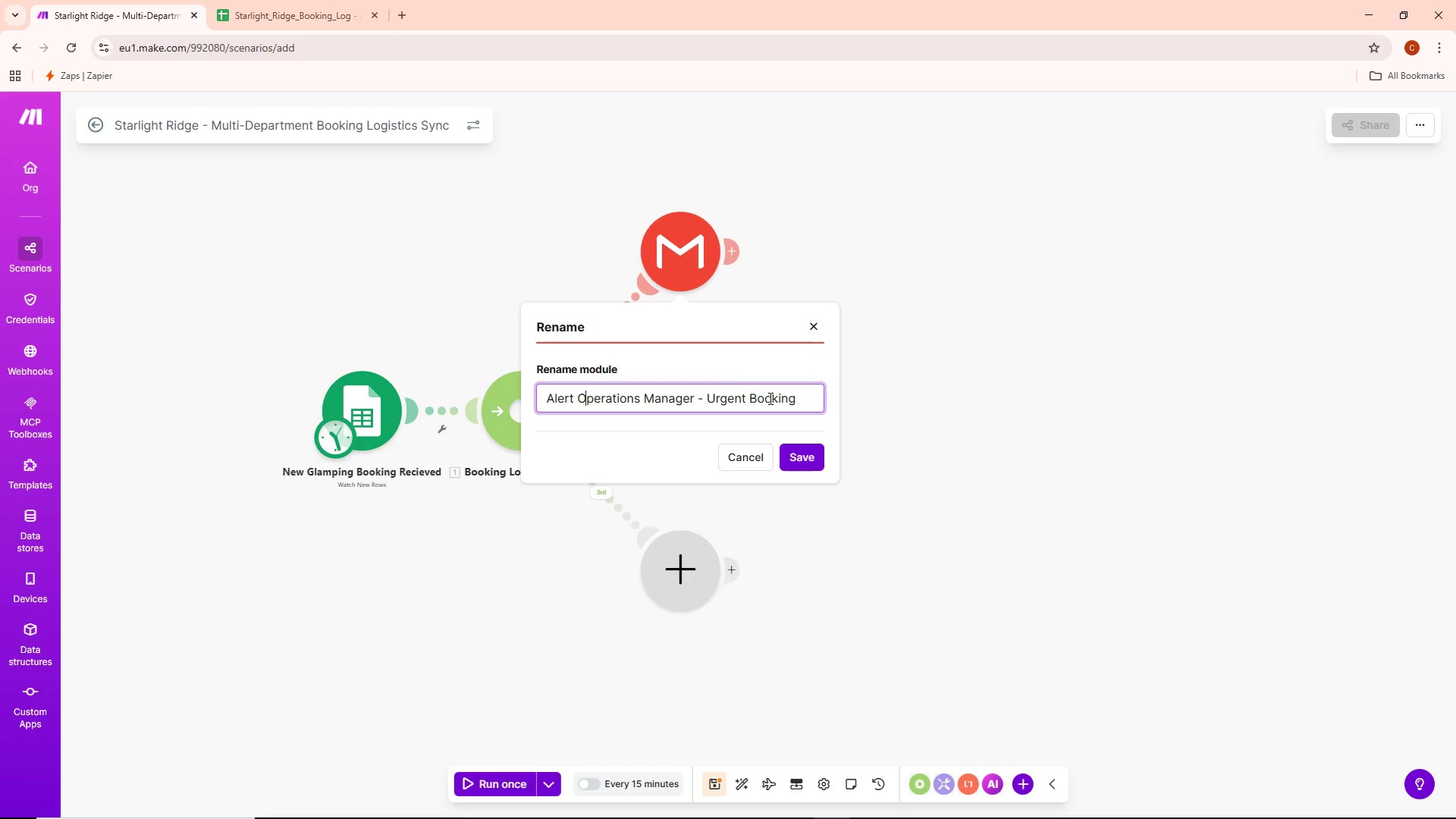 
left_click([797, 400])
 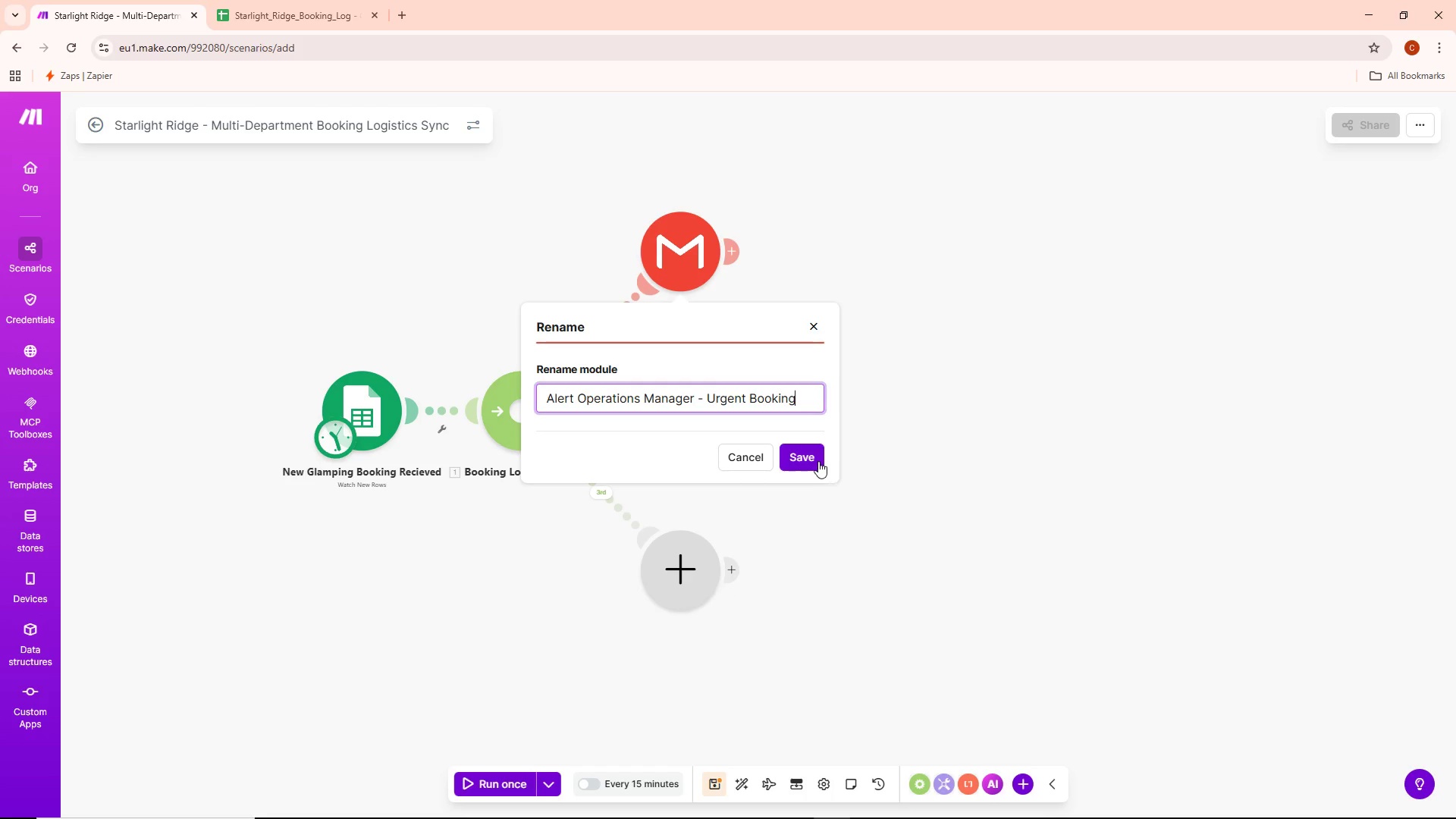 
left_click([817, 460])
 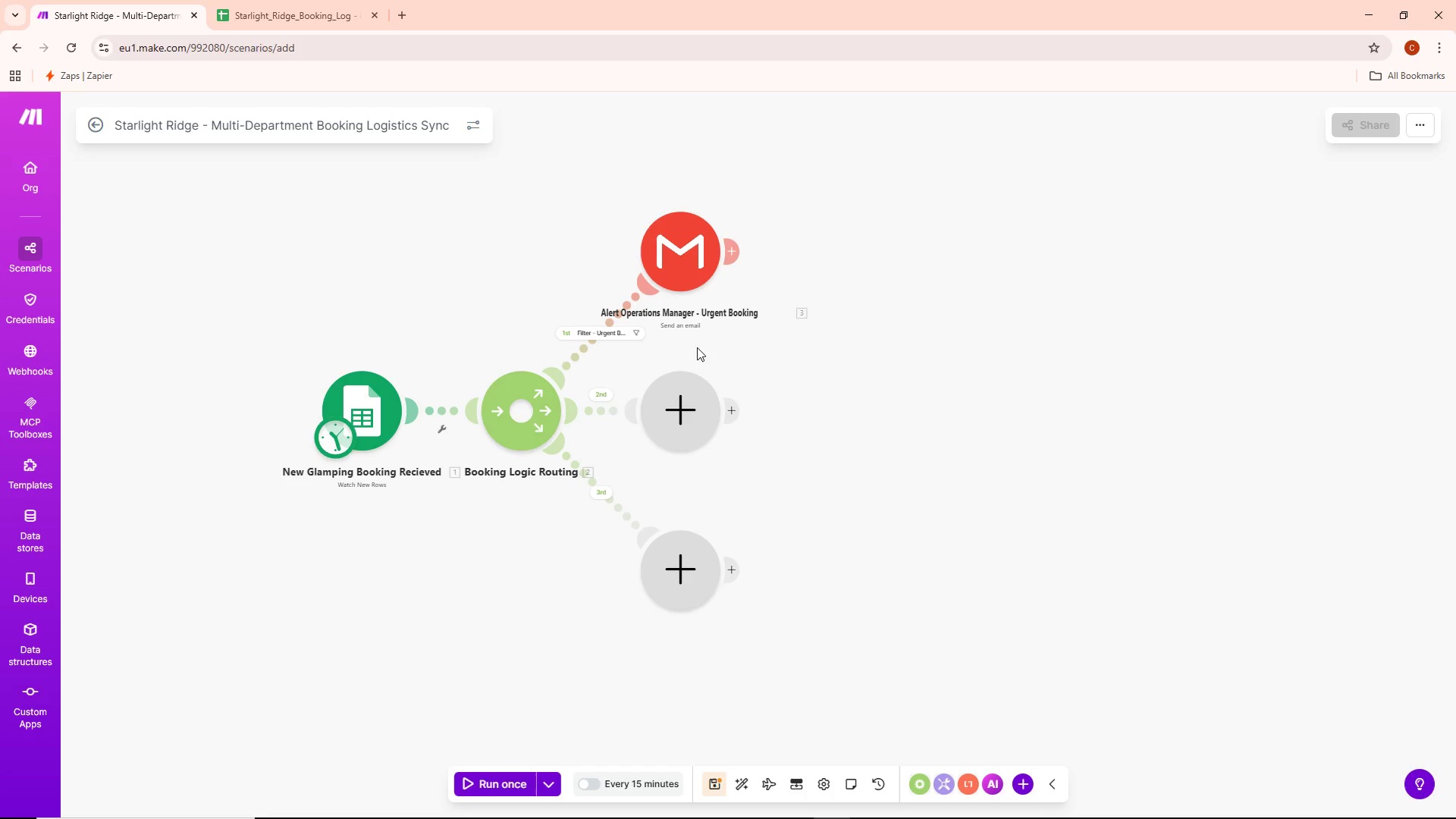 
left_click_drag(start_coordinate=[687, 271], to_coordinate=[732, 238])
 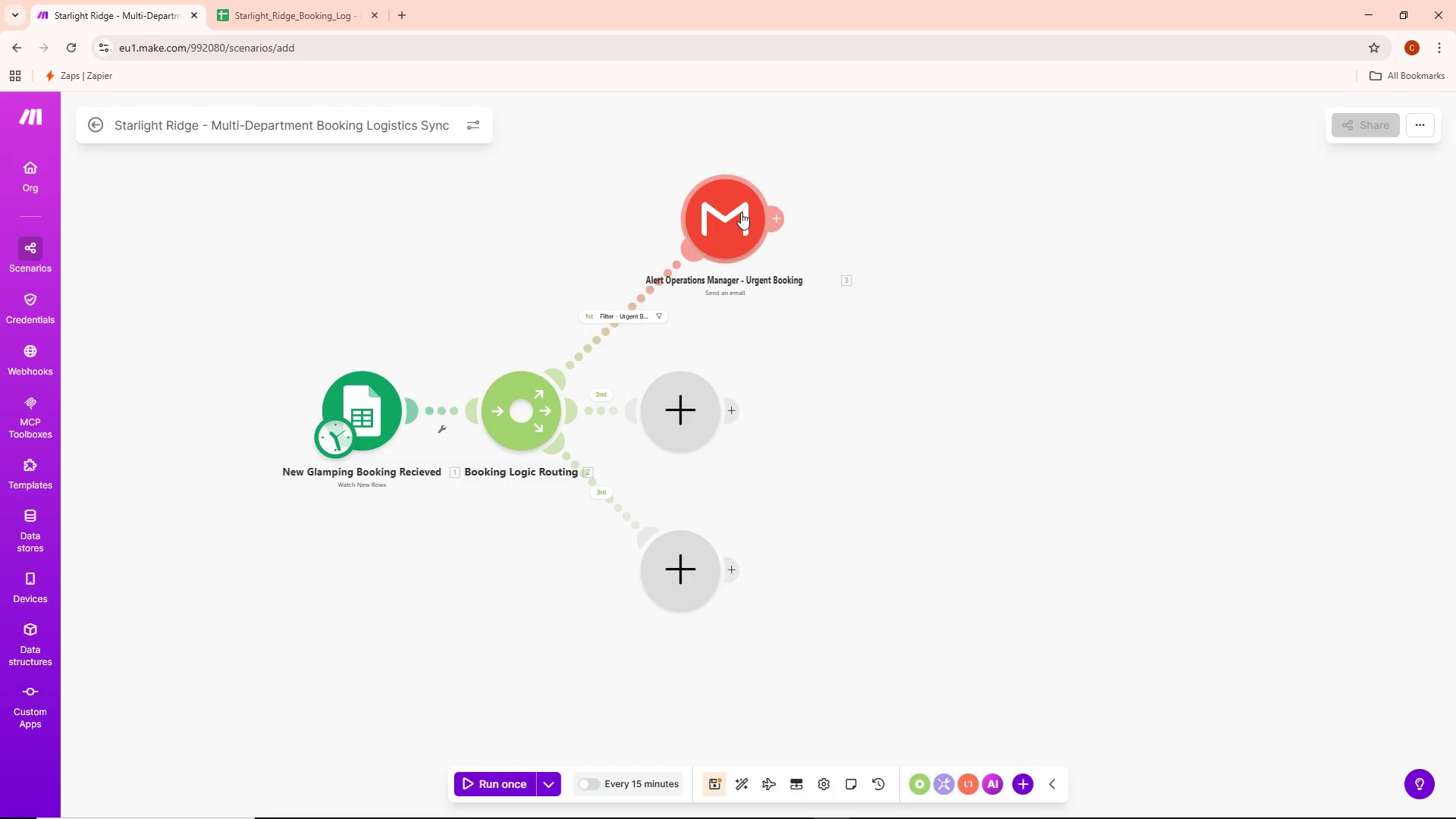 
left_click_drag(start_coordinate=[739, 212], to_coordinate=[703, 236])
 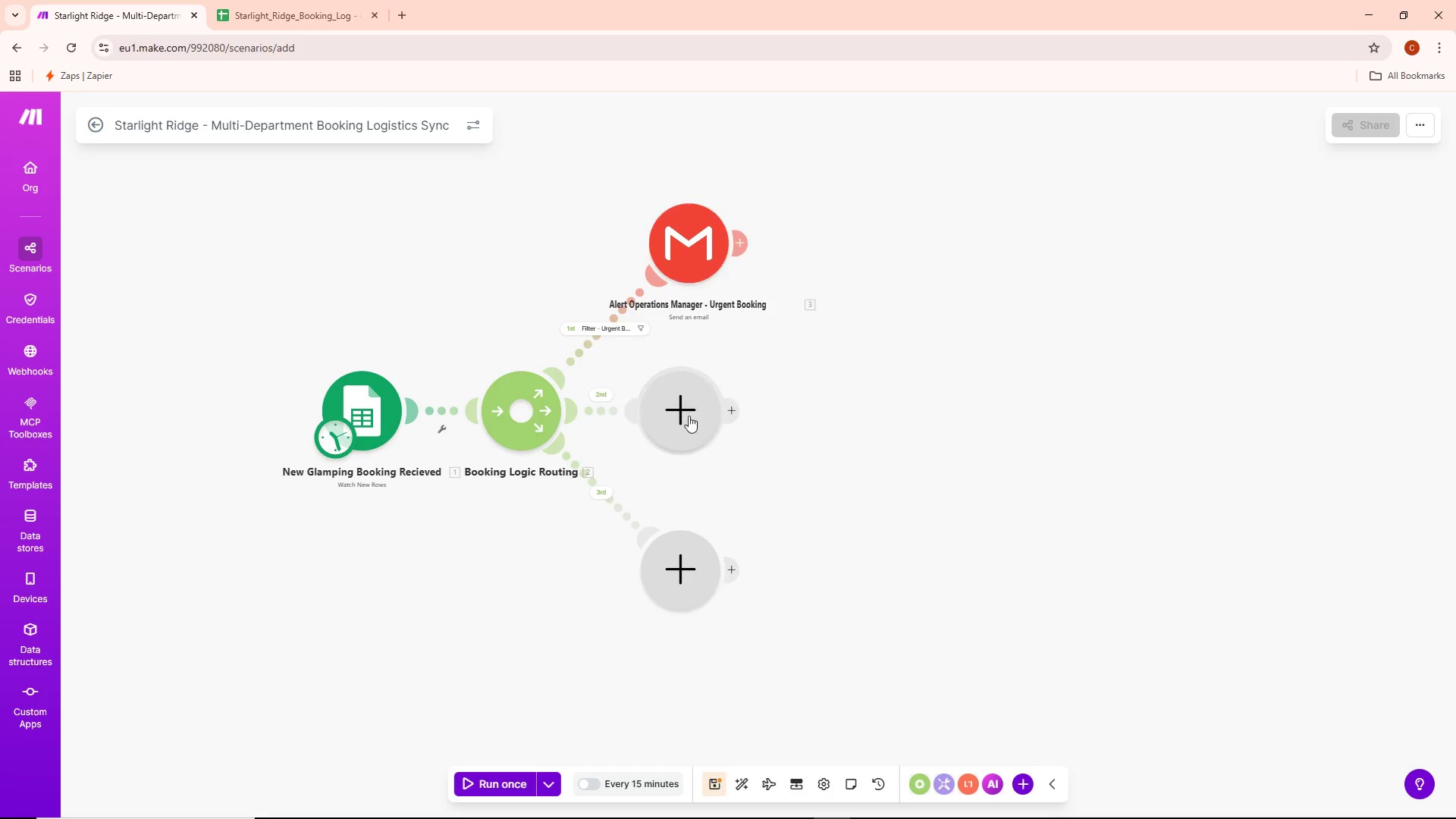 
left_click_drag(start_coordinate=[682, 416], to_coordinate=[696, 406])
 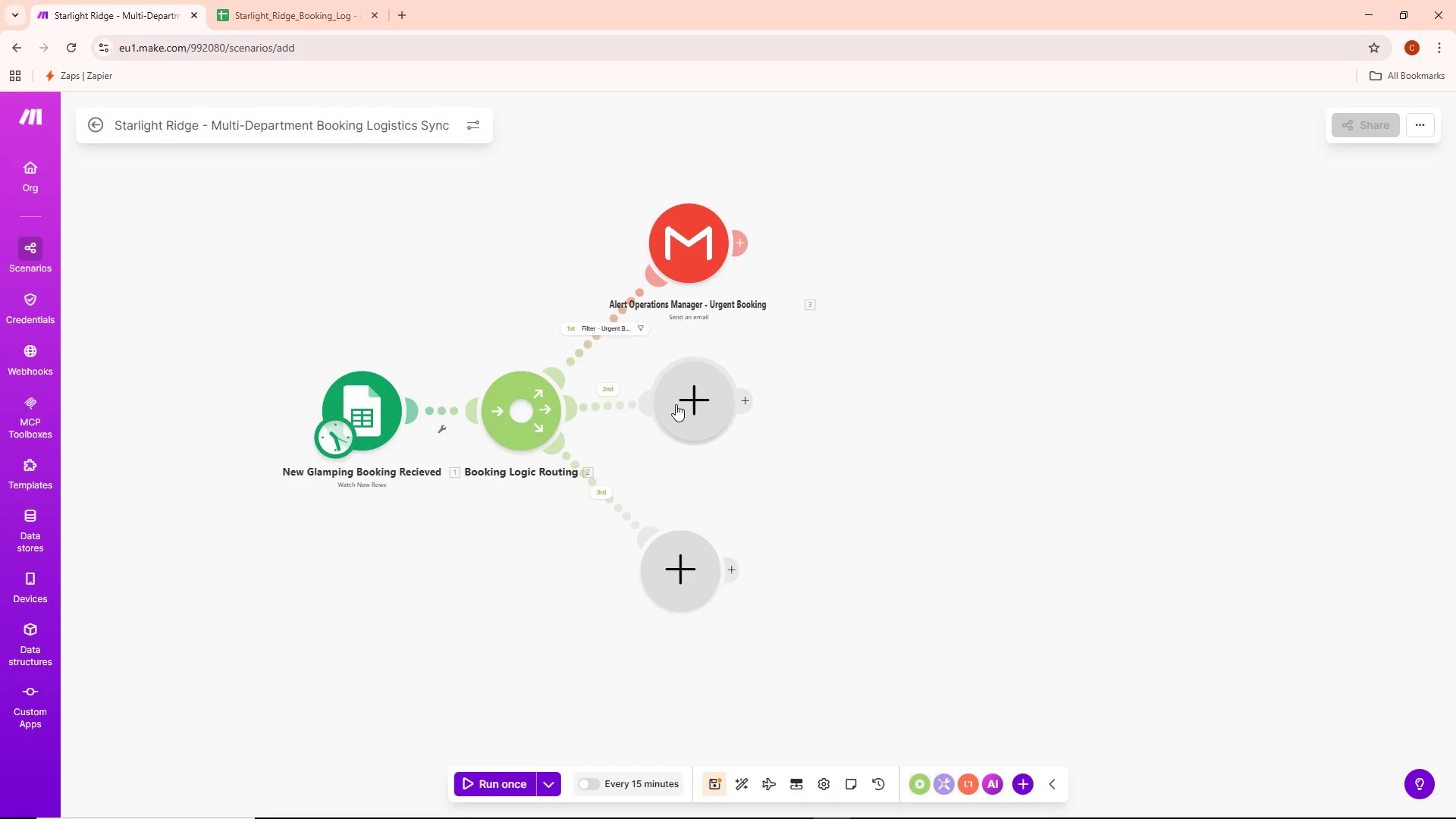 
wait(12.2)
 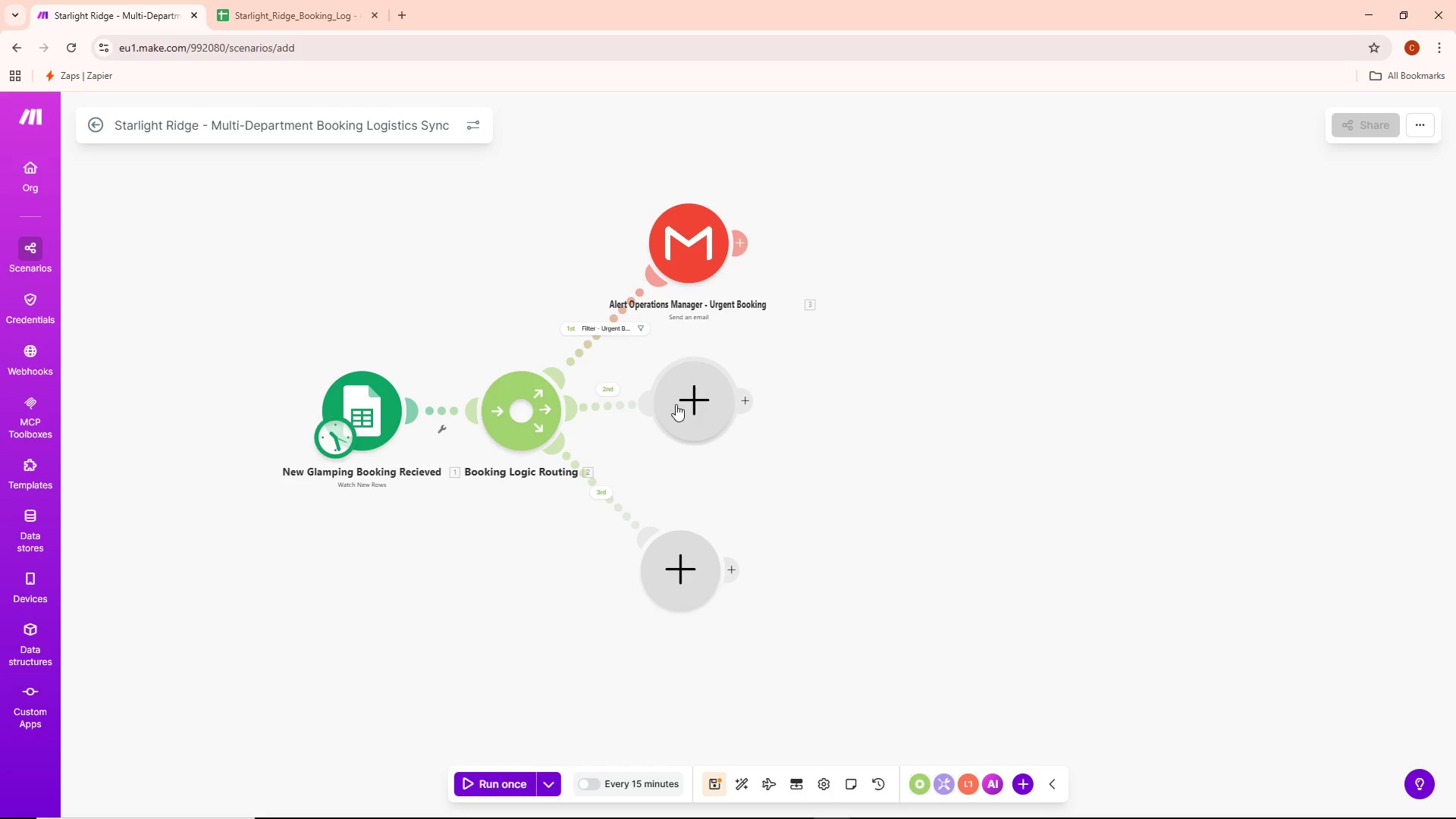 
left_click([692, 403])
 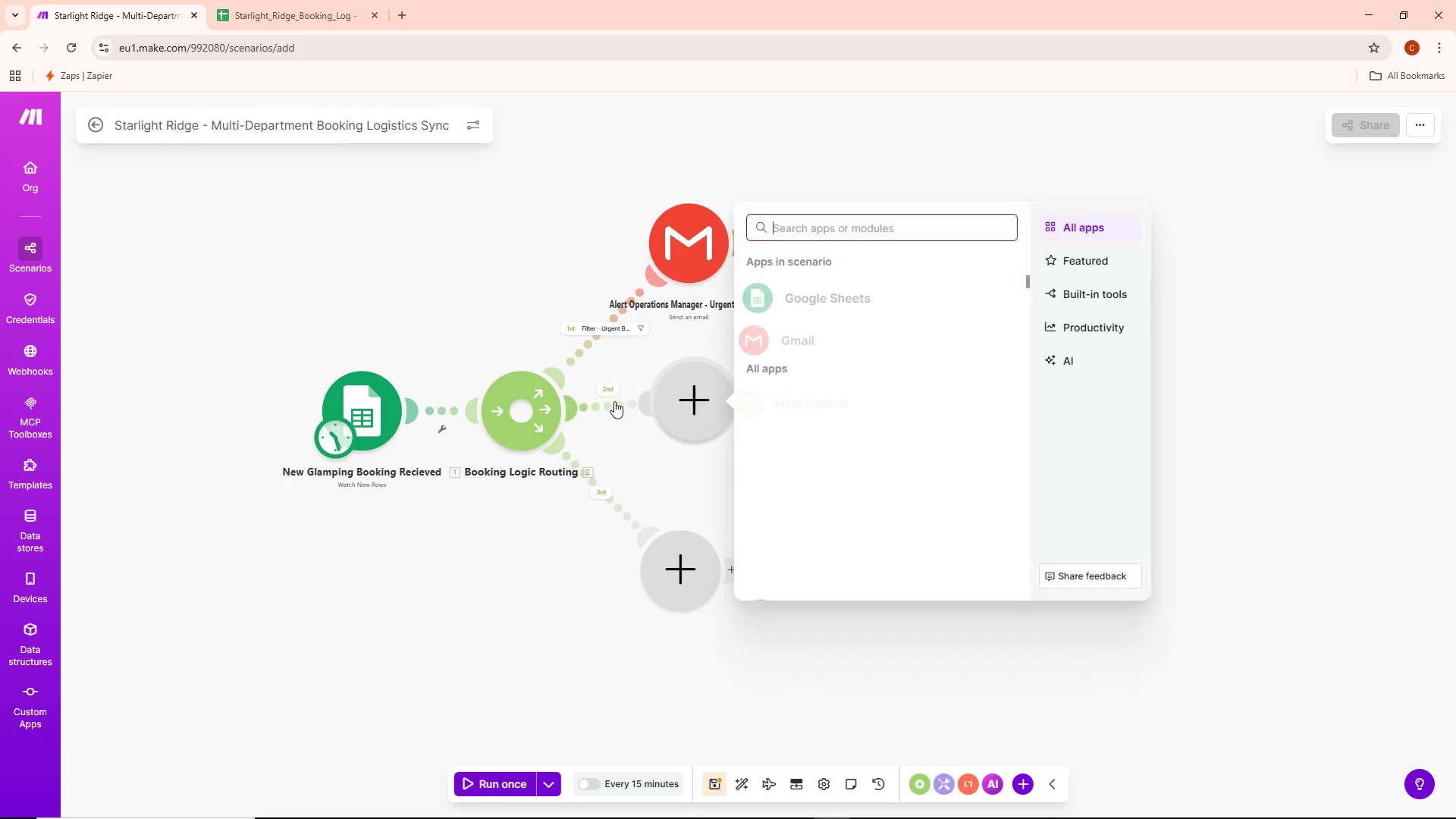 
left_click([611, 402])
 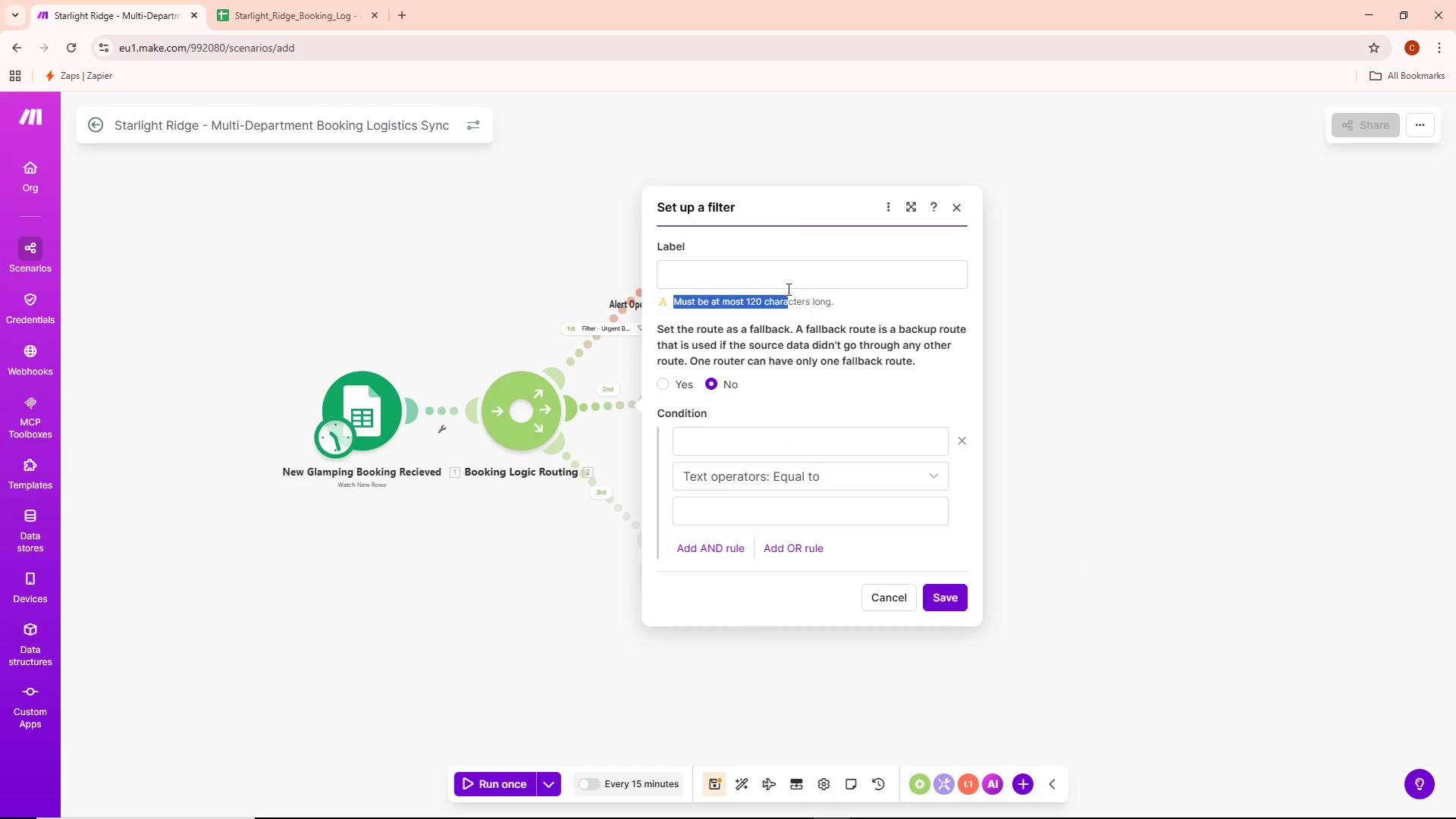 
double_click([780, 273])
 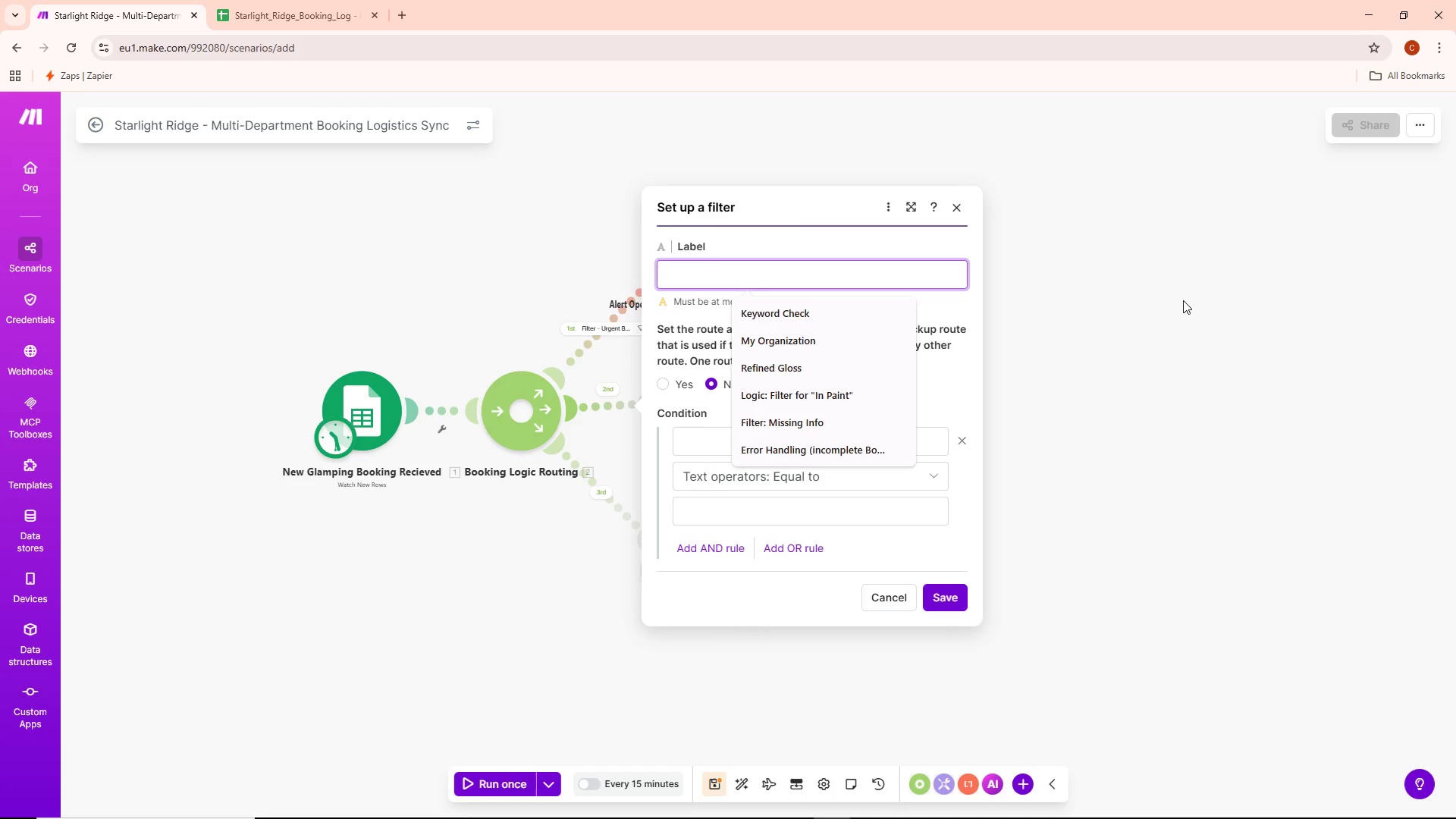 
type(Filter _ )
key(Backspace)
key(Backspace)
type(- Standard Logistics Scheduling)
 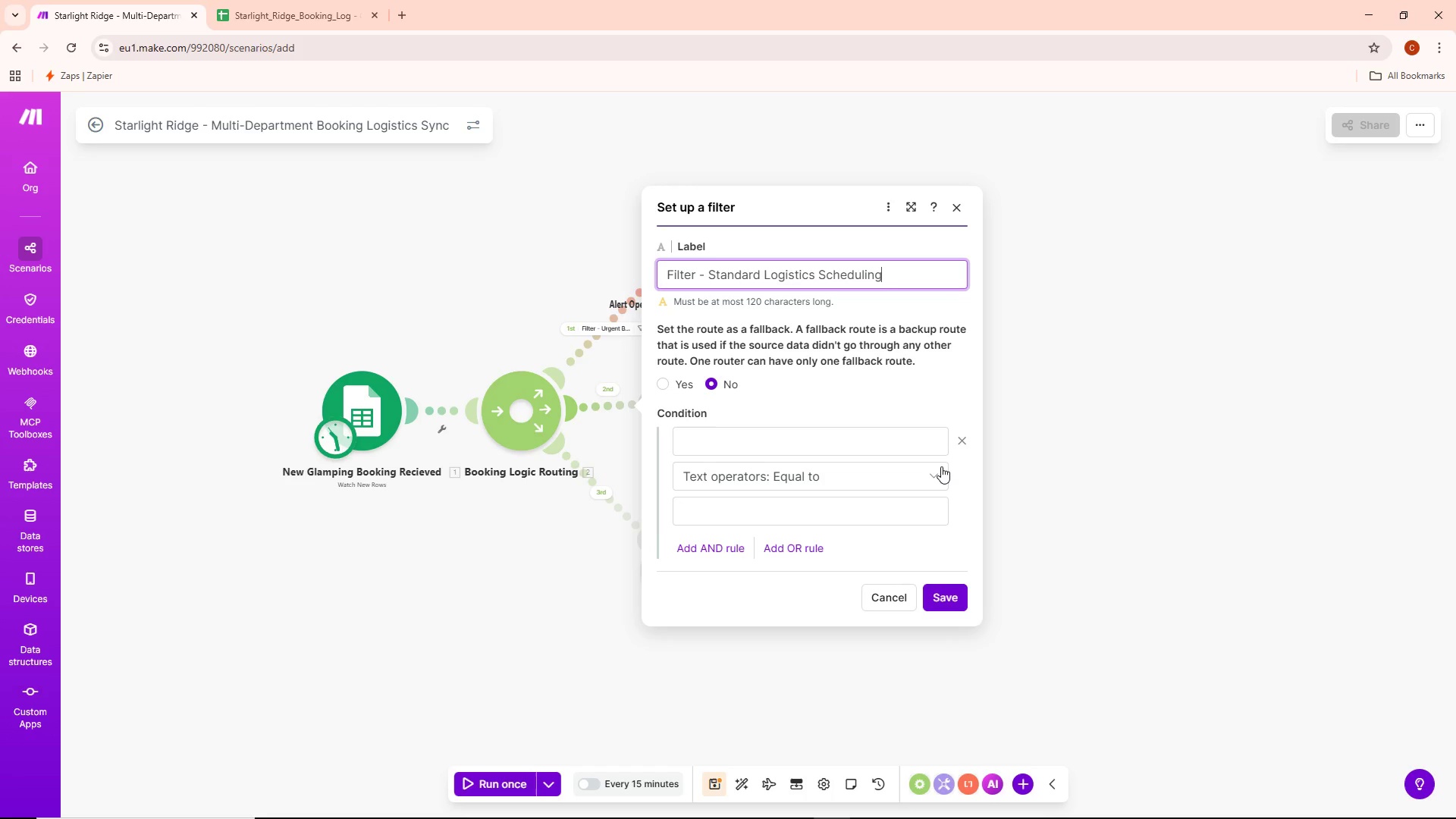 
wait(7.52)
 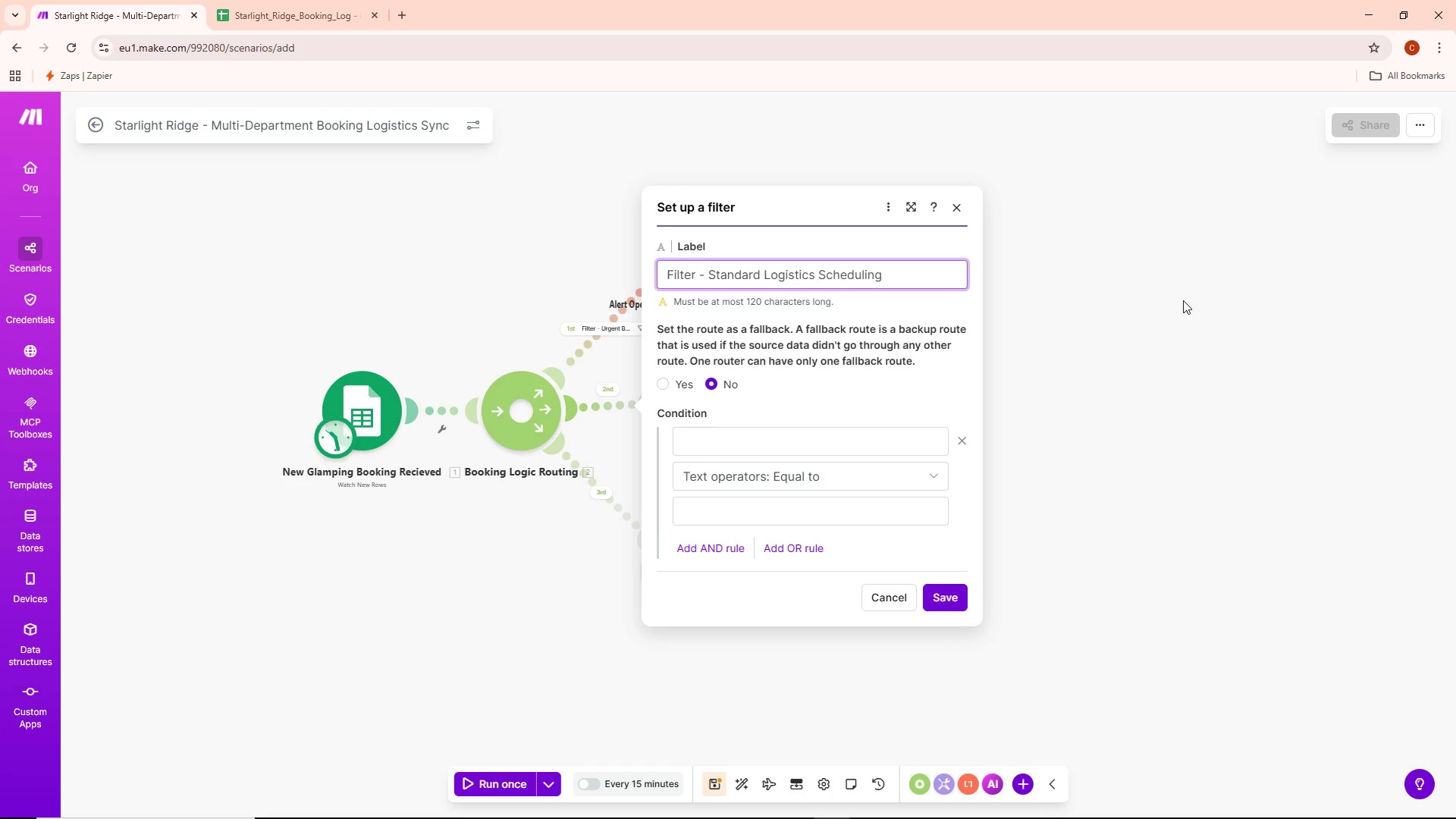 
left_click([793, 442])
 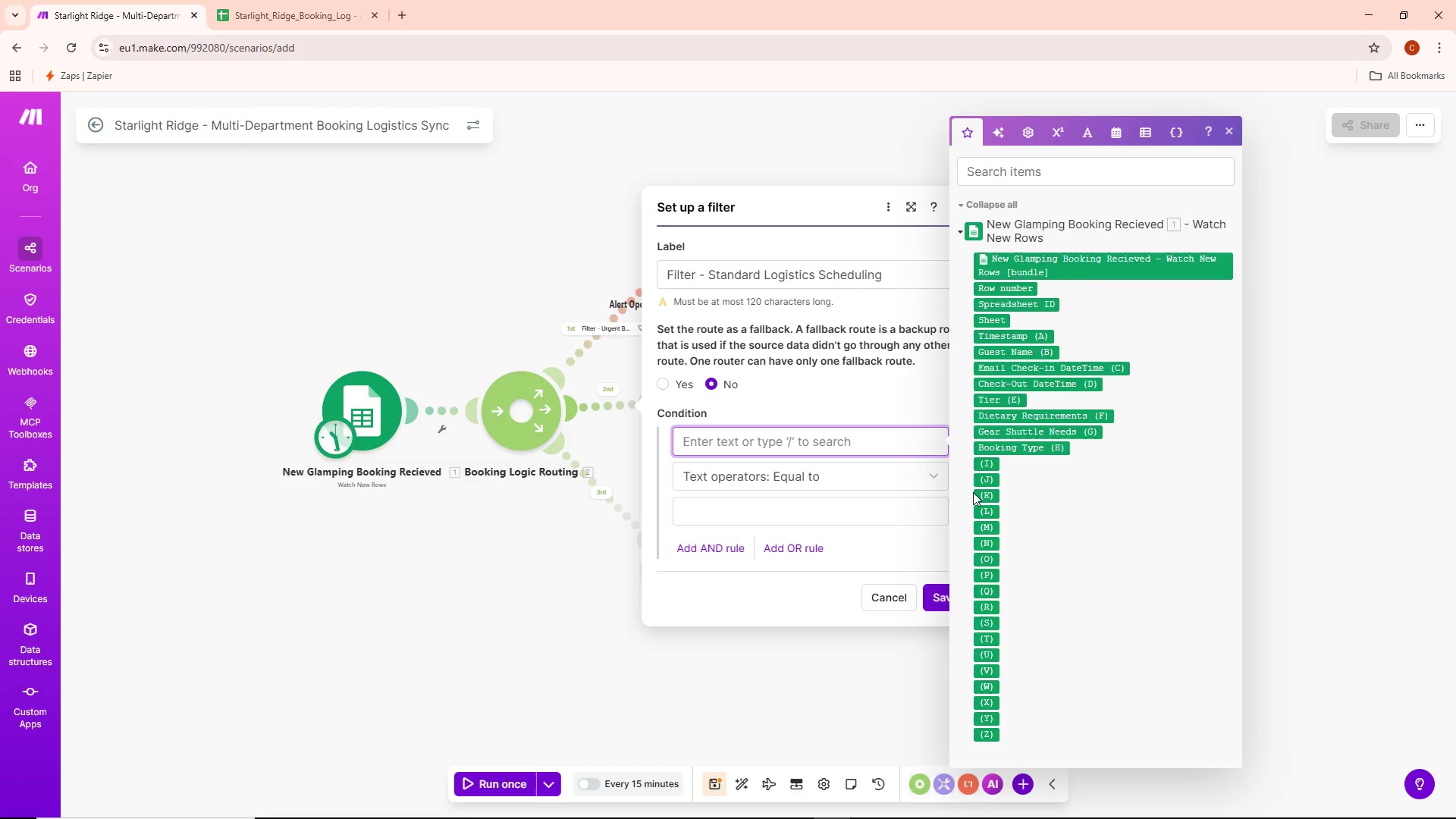 
wait(5.44)
 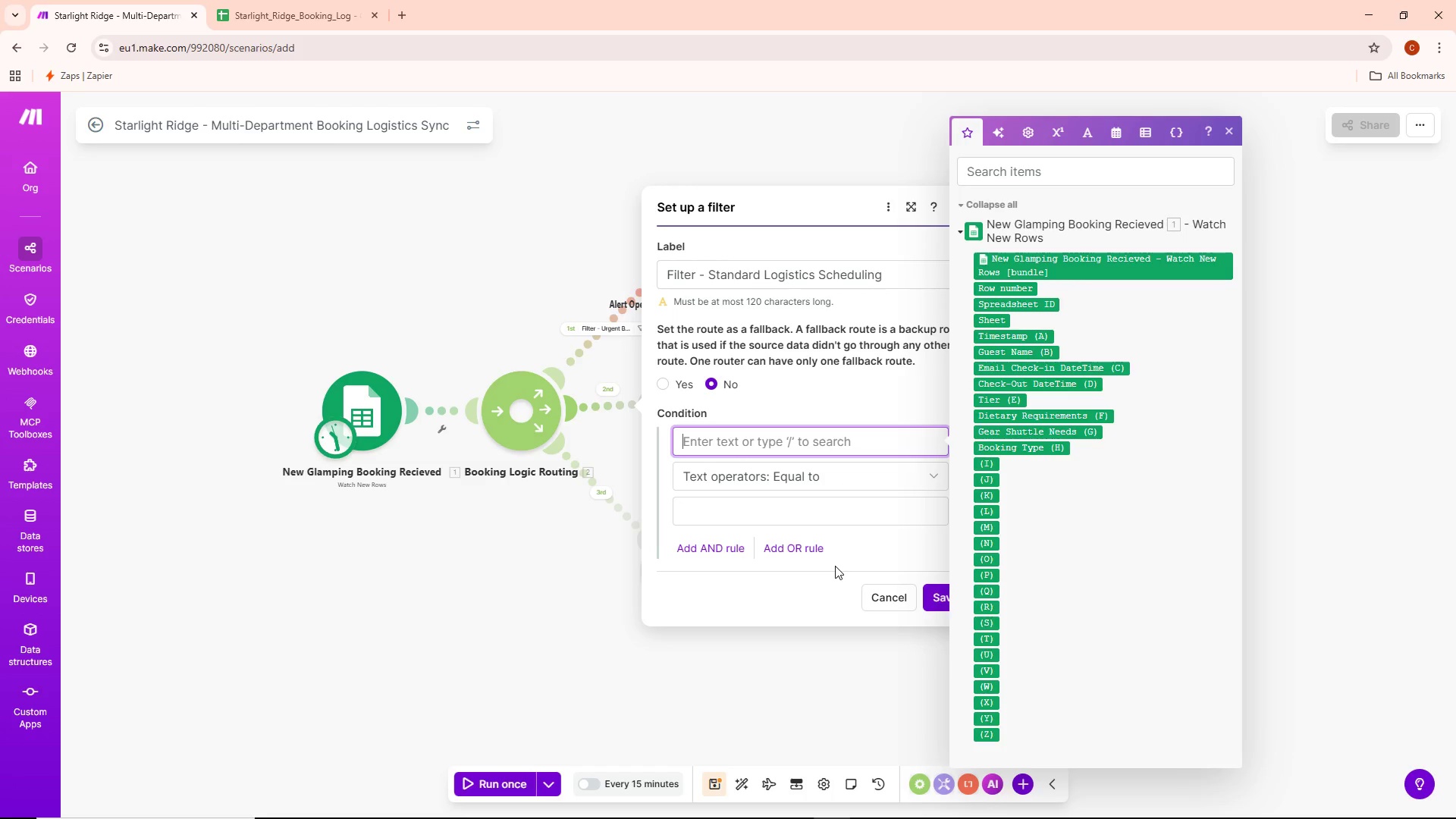 
mouse_move([1070, 407])
 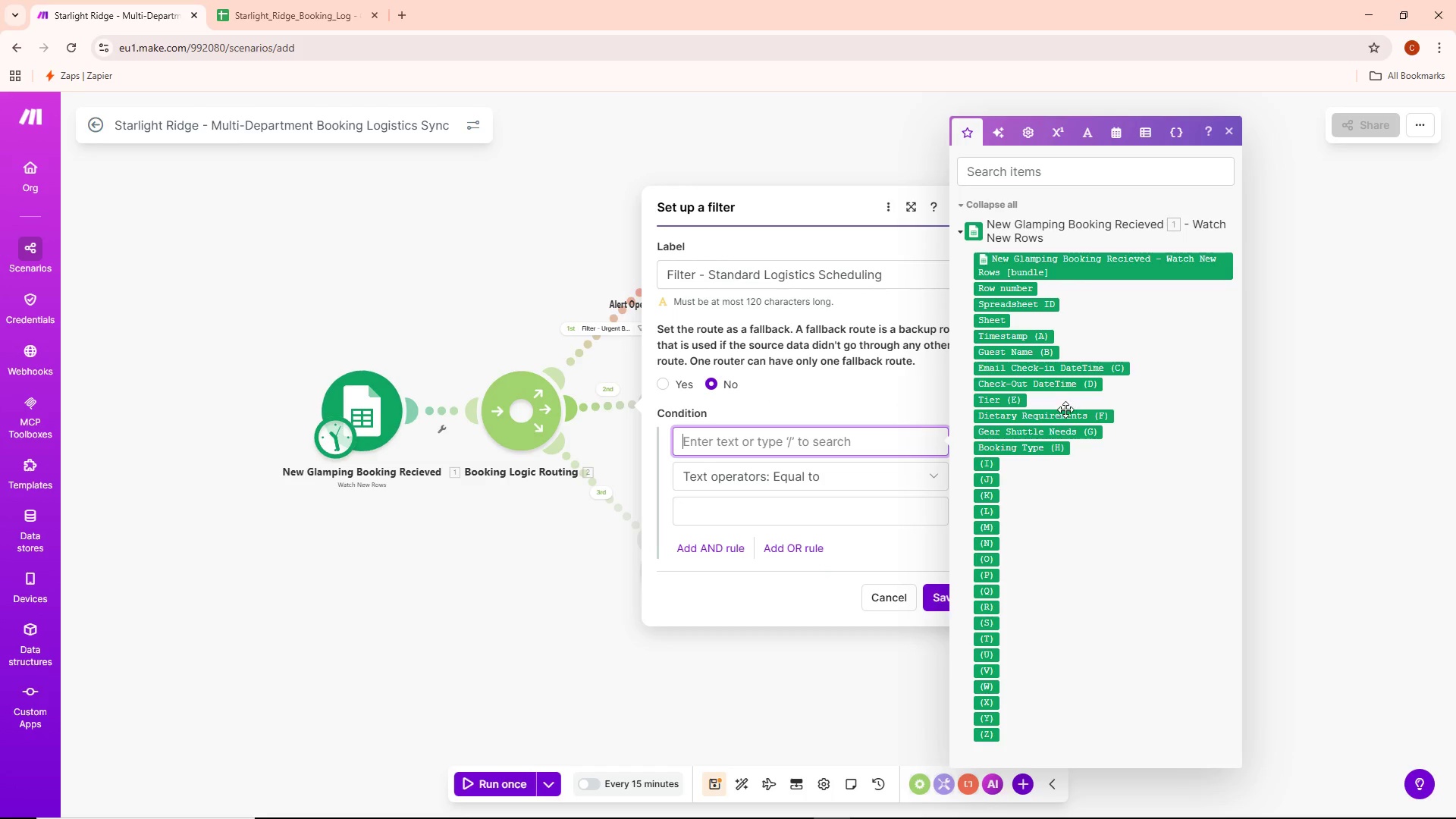 
scroll: coordinate [1062, 410], scroll_direction: up, amount: 1.0
 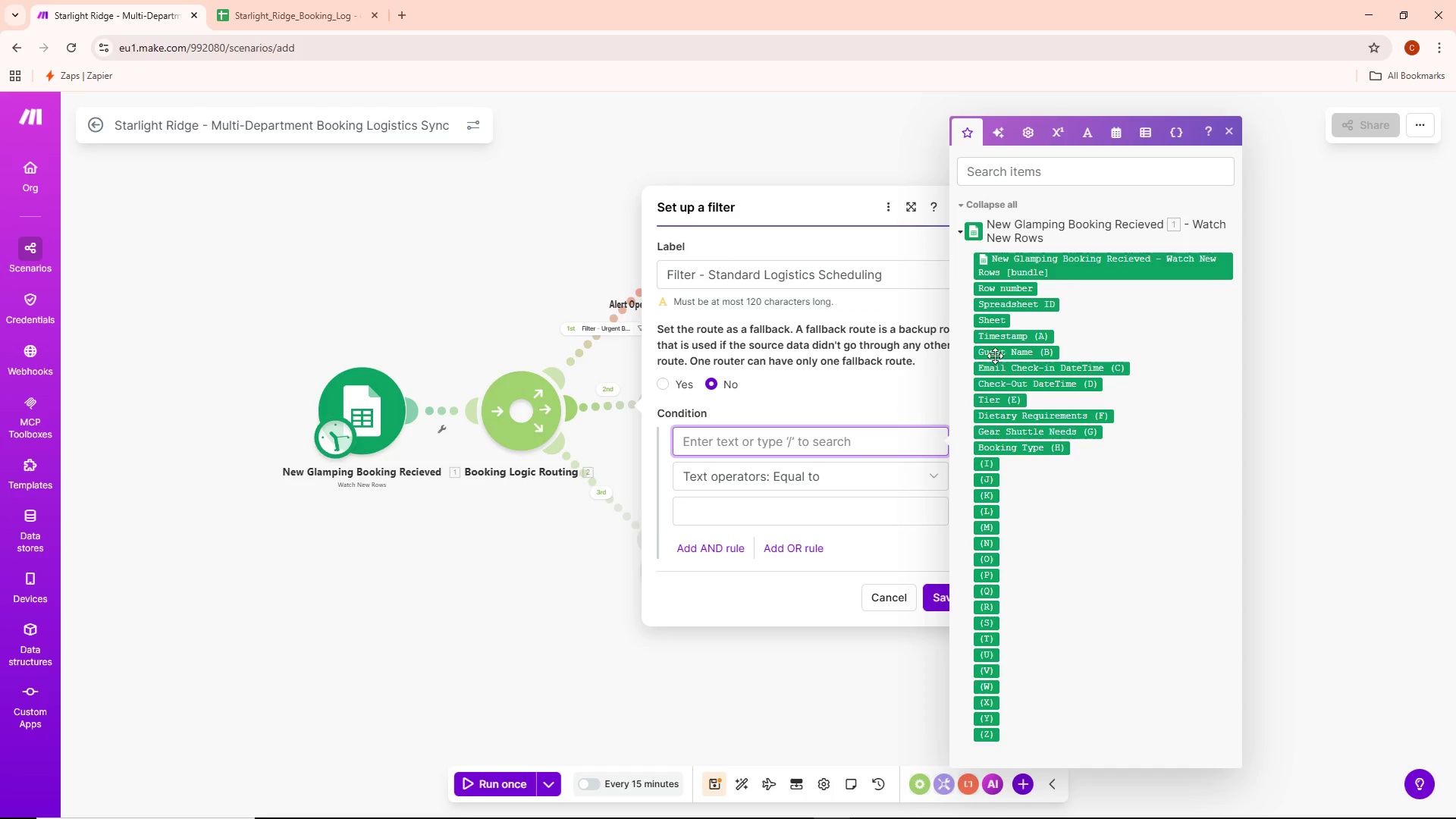 
wait(14.03)
 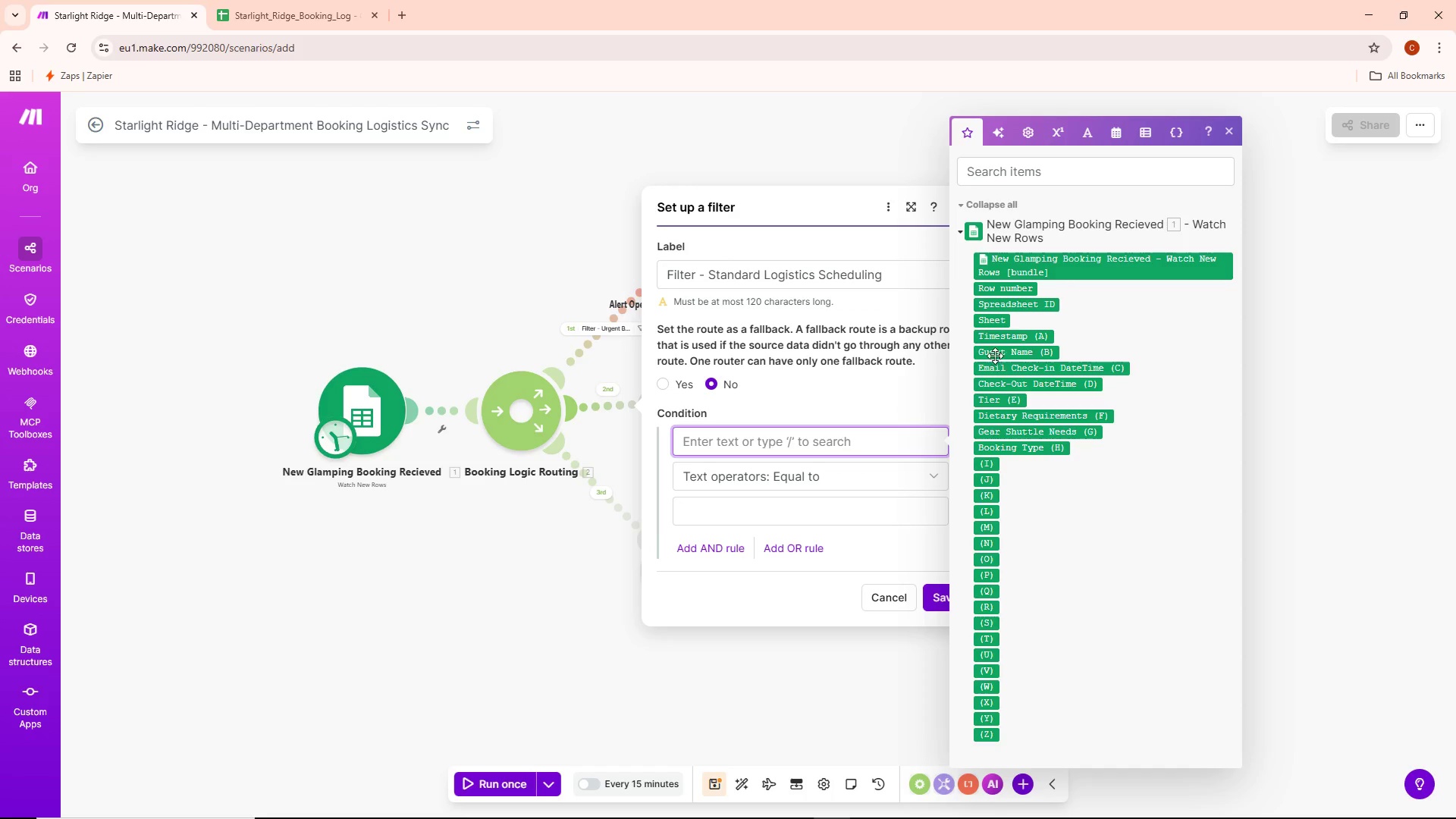 
left_click([1013, 449])
 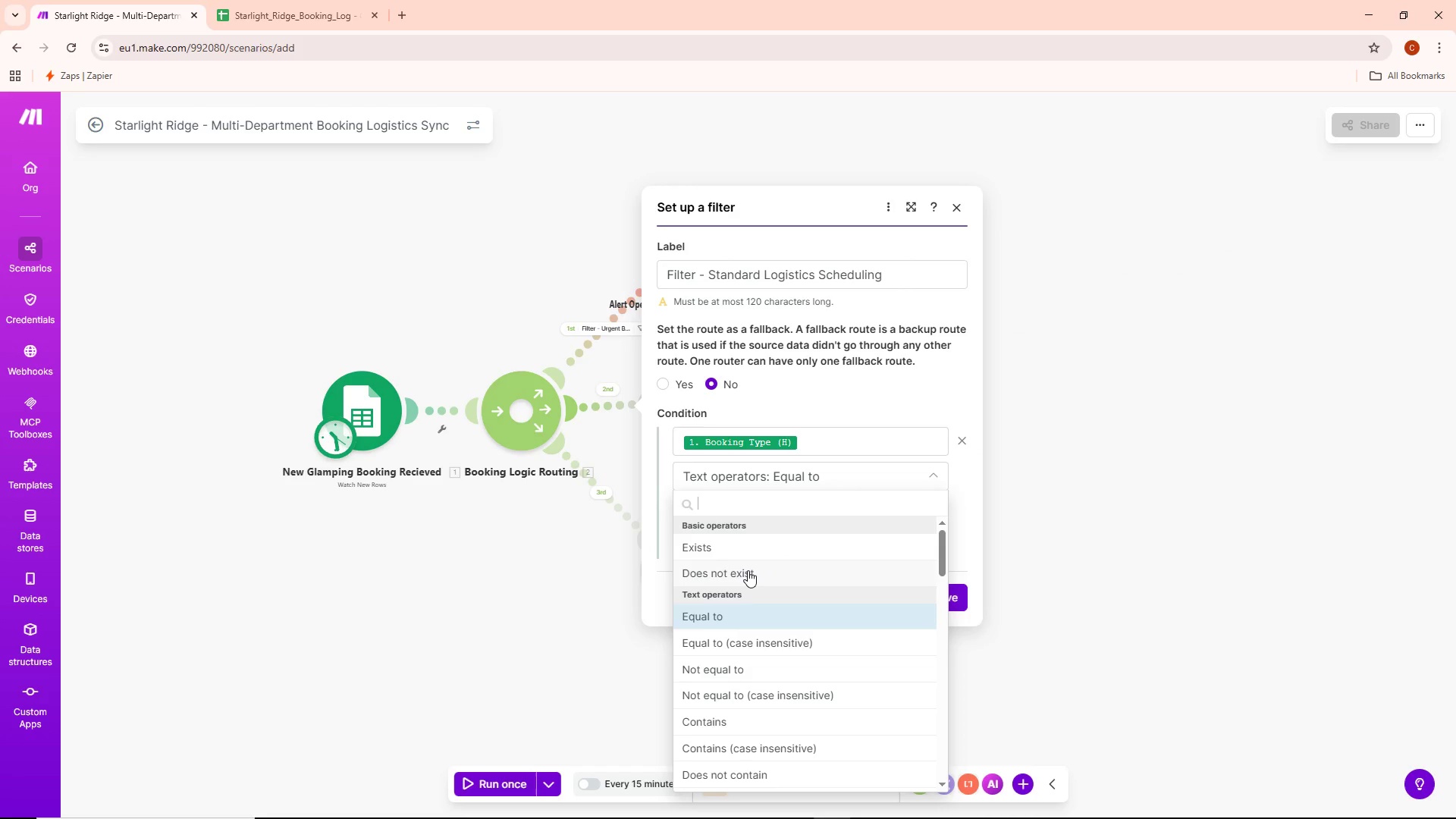 
scroll: coordinate [860, 633], scroll_direction: down, amount: 5.0
 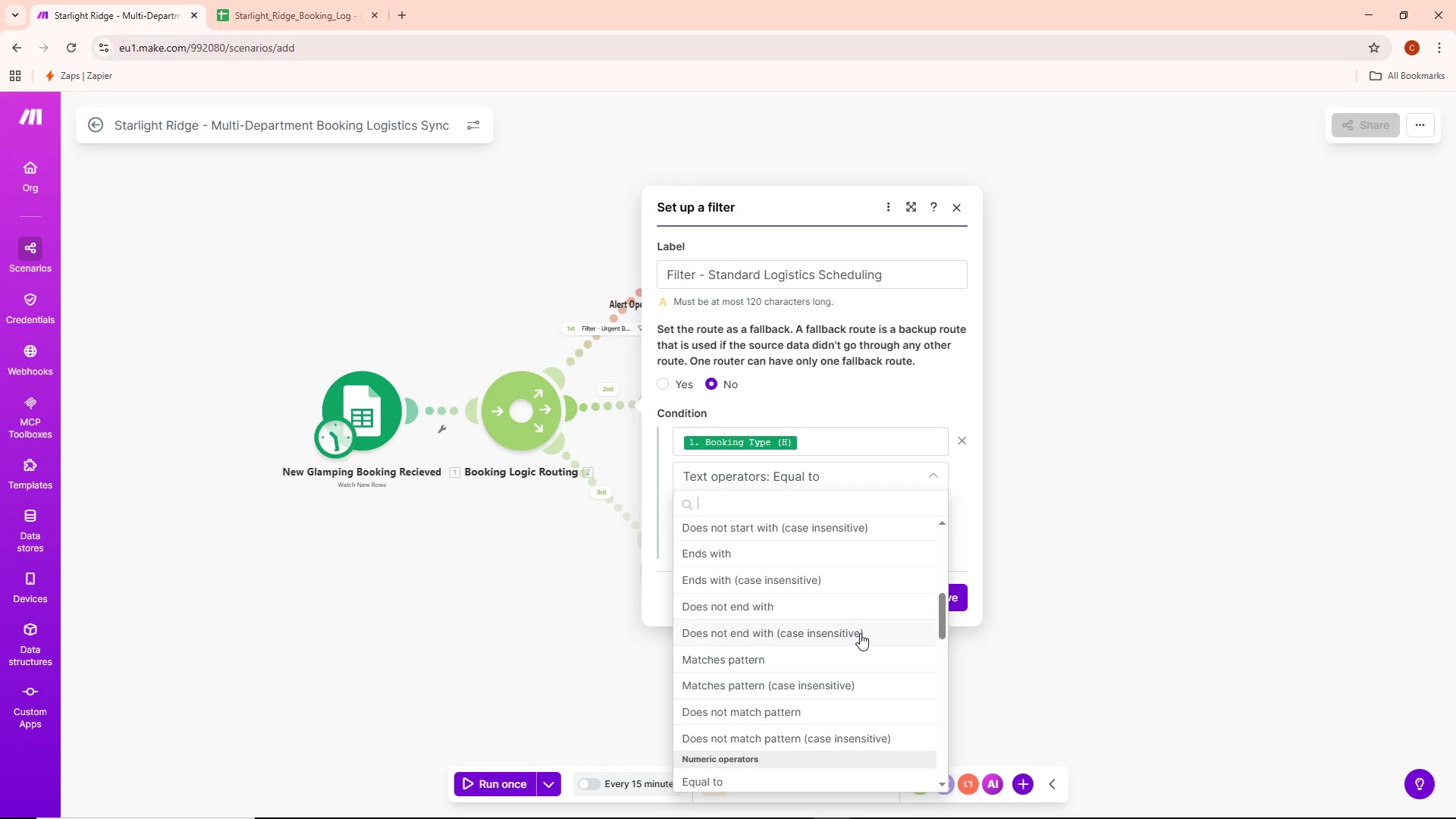 
scroll: coordinate [870, 643], scroll_direction: down, amount: 15.0
 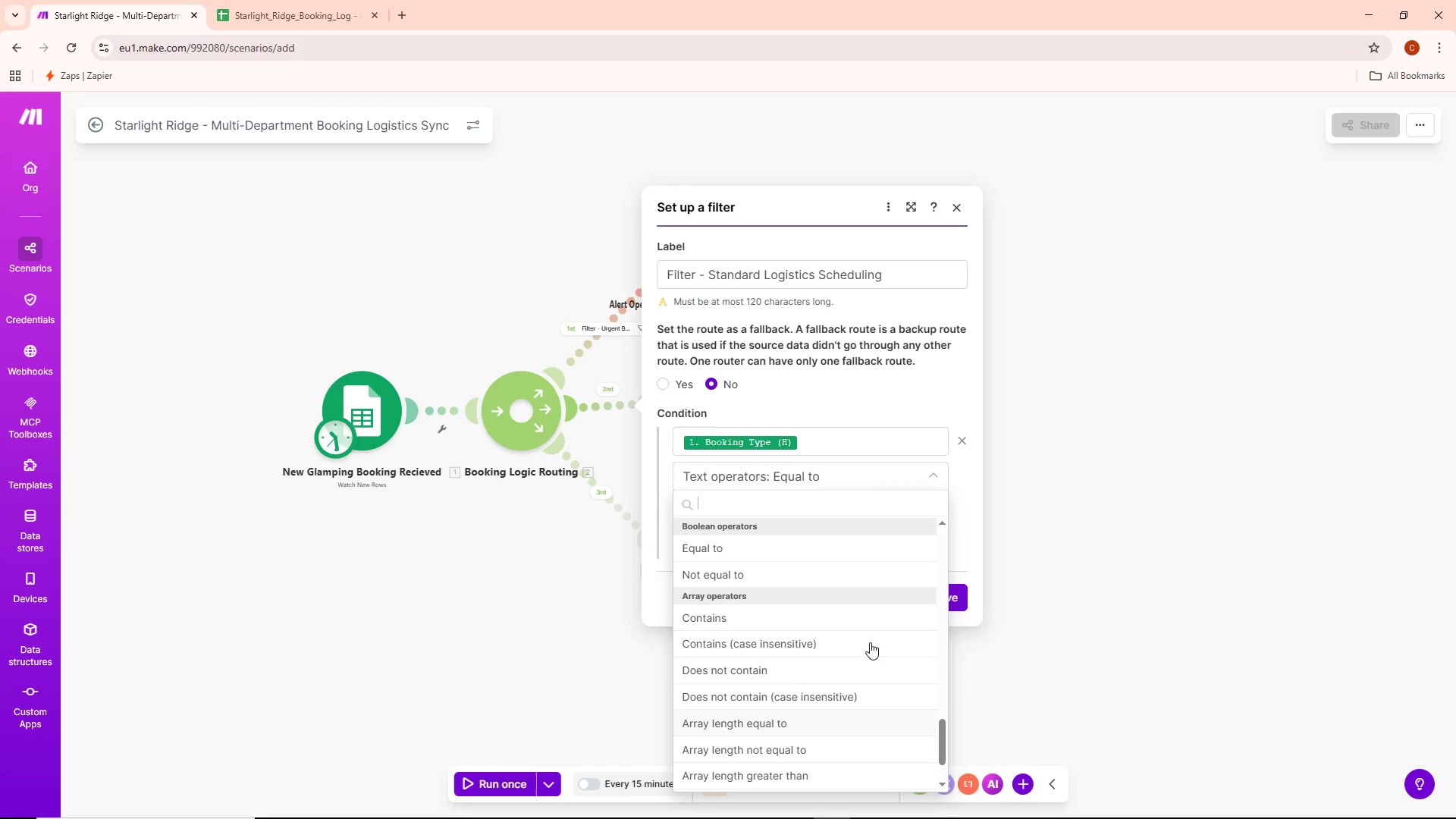 
scroll: coordinate [871, 642], scroll_direction: up, amount: 14.0
 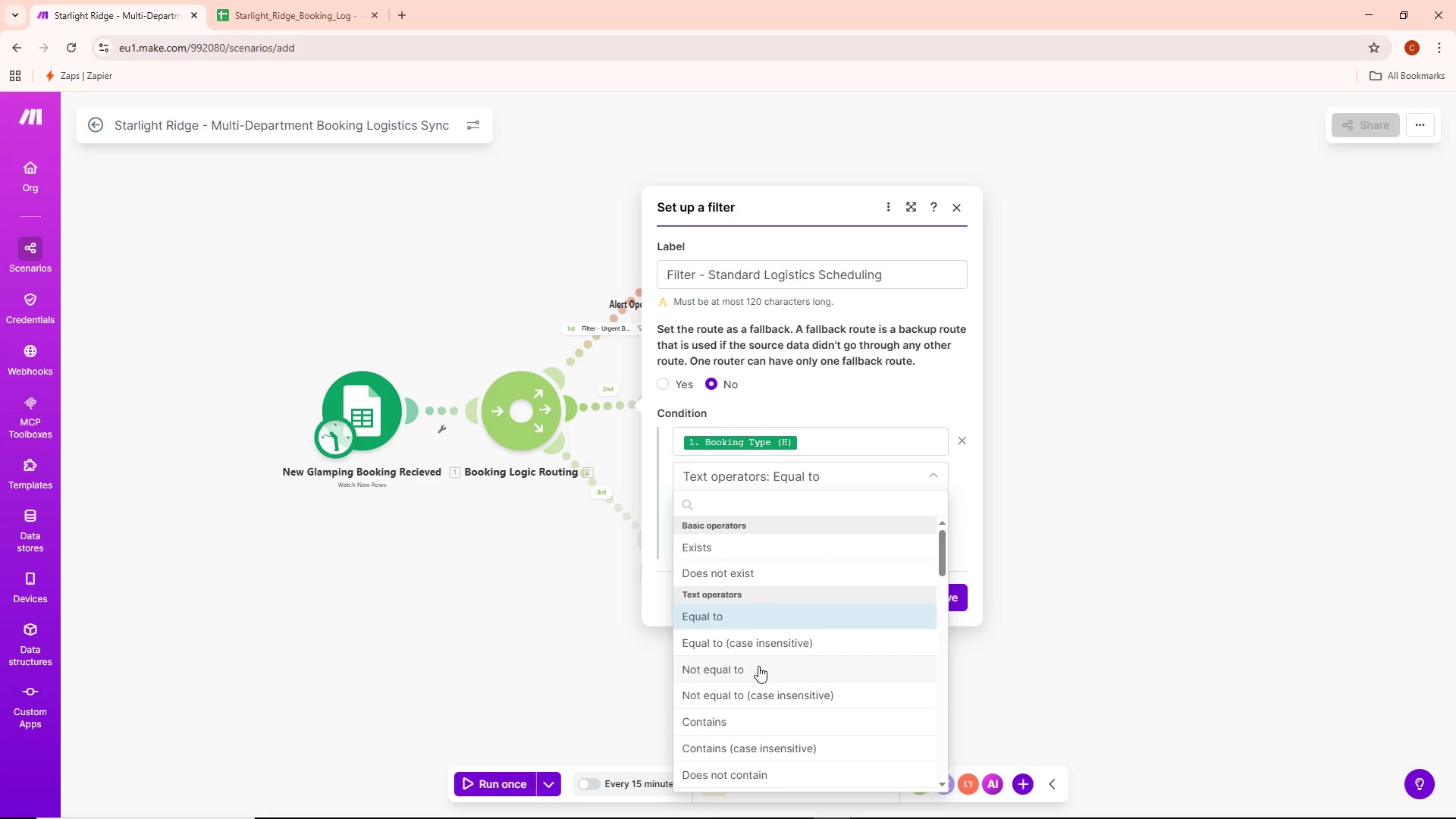 
wait(7.69)
 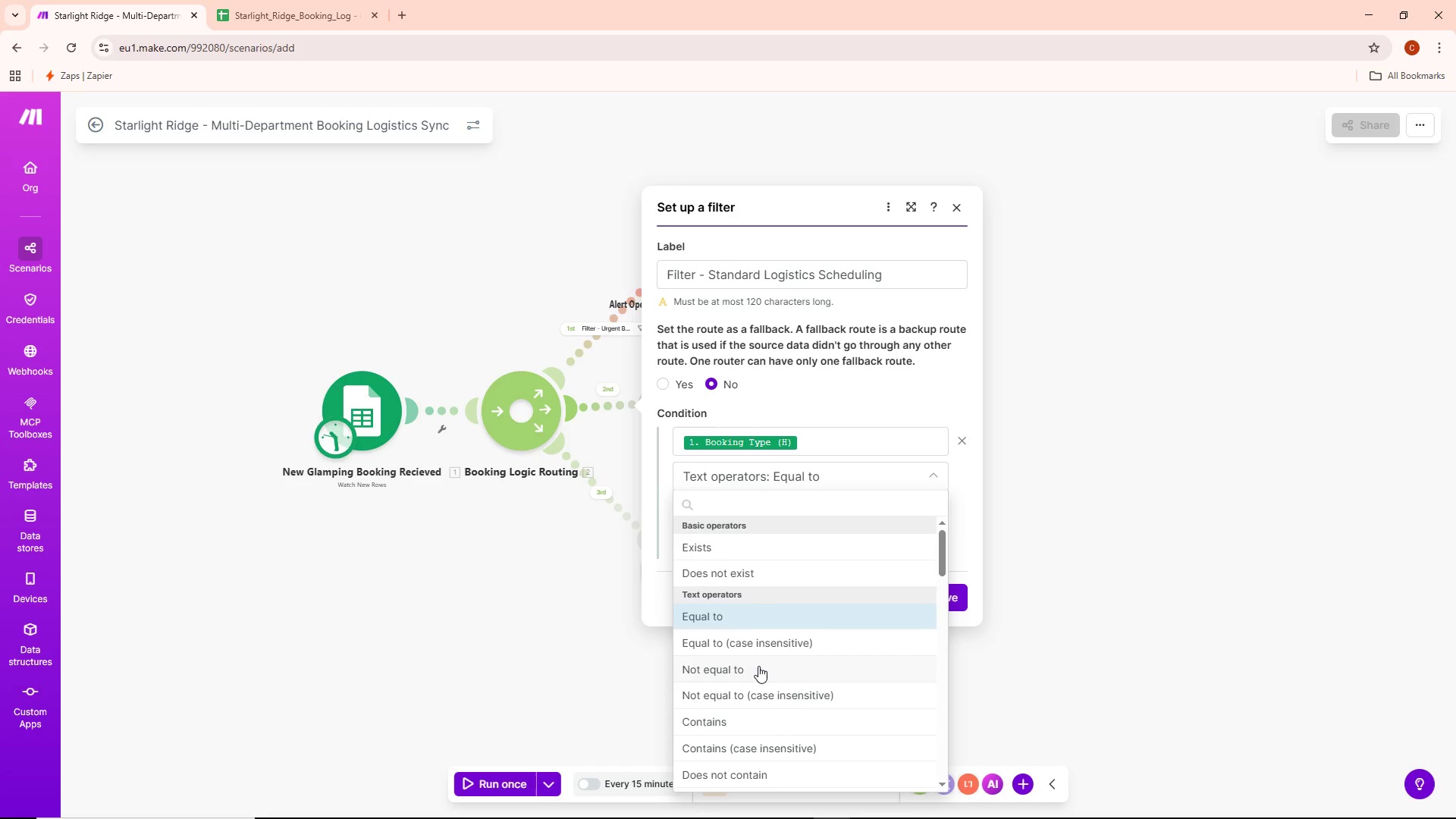 
left_click([744, 642])
 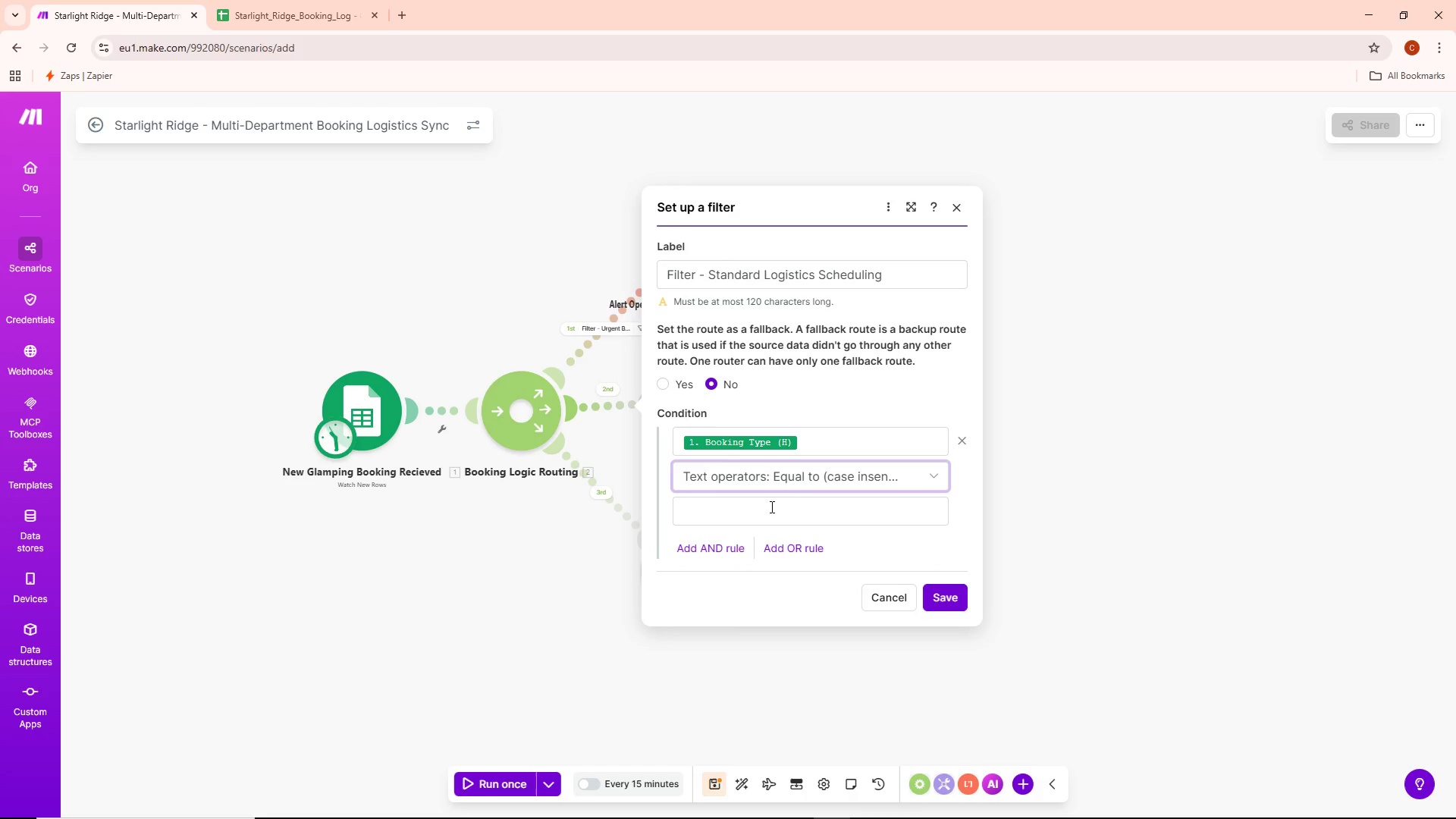 
left_click([824, 483])
 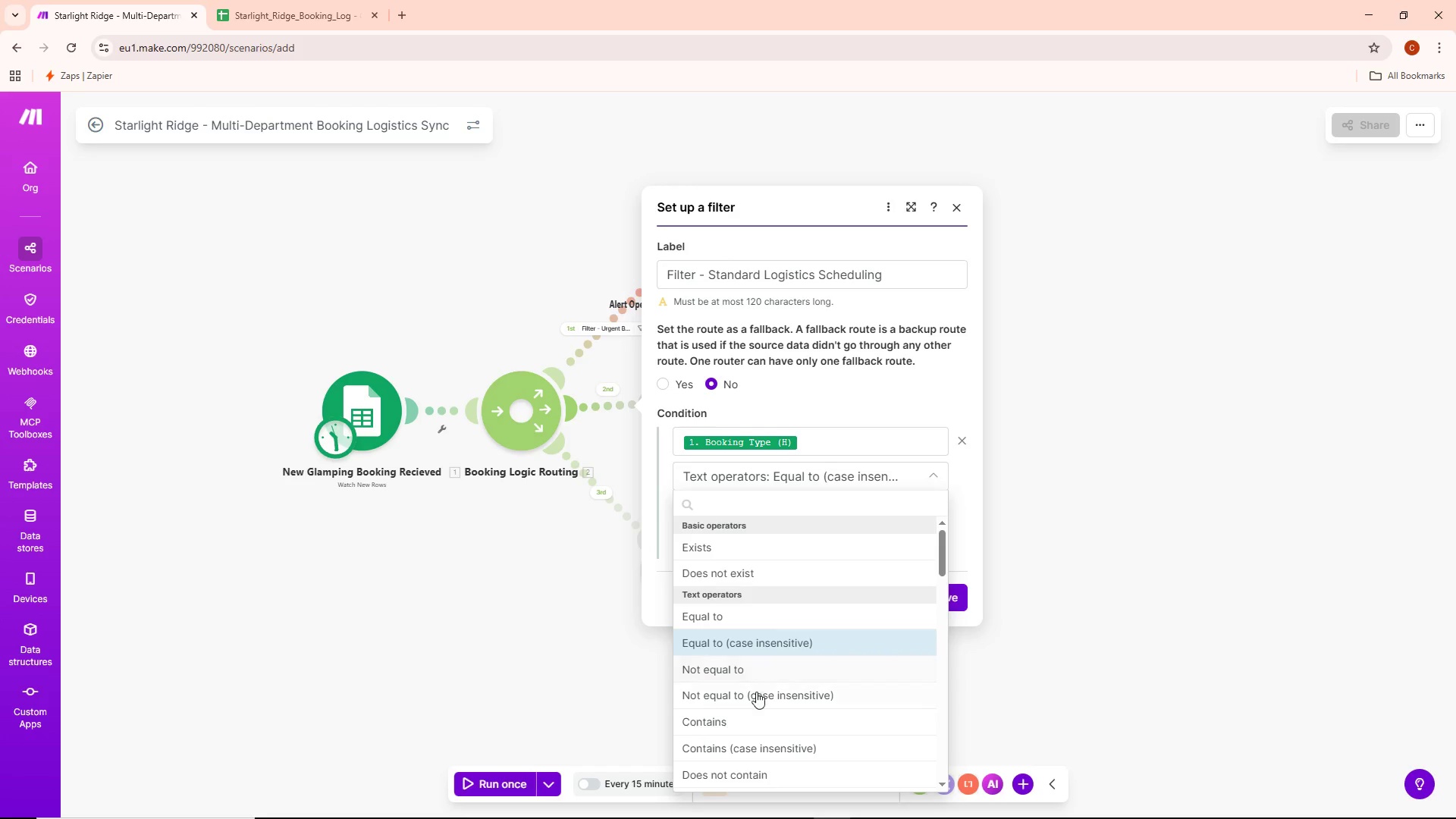 
left_click([756, 701])
 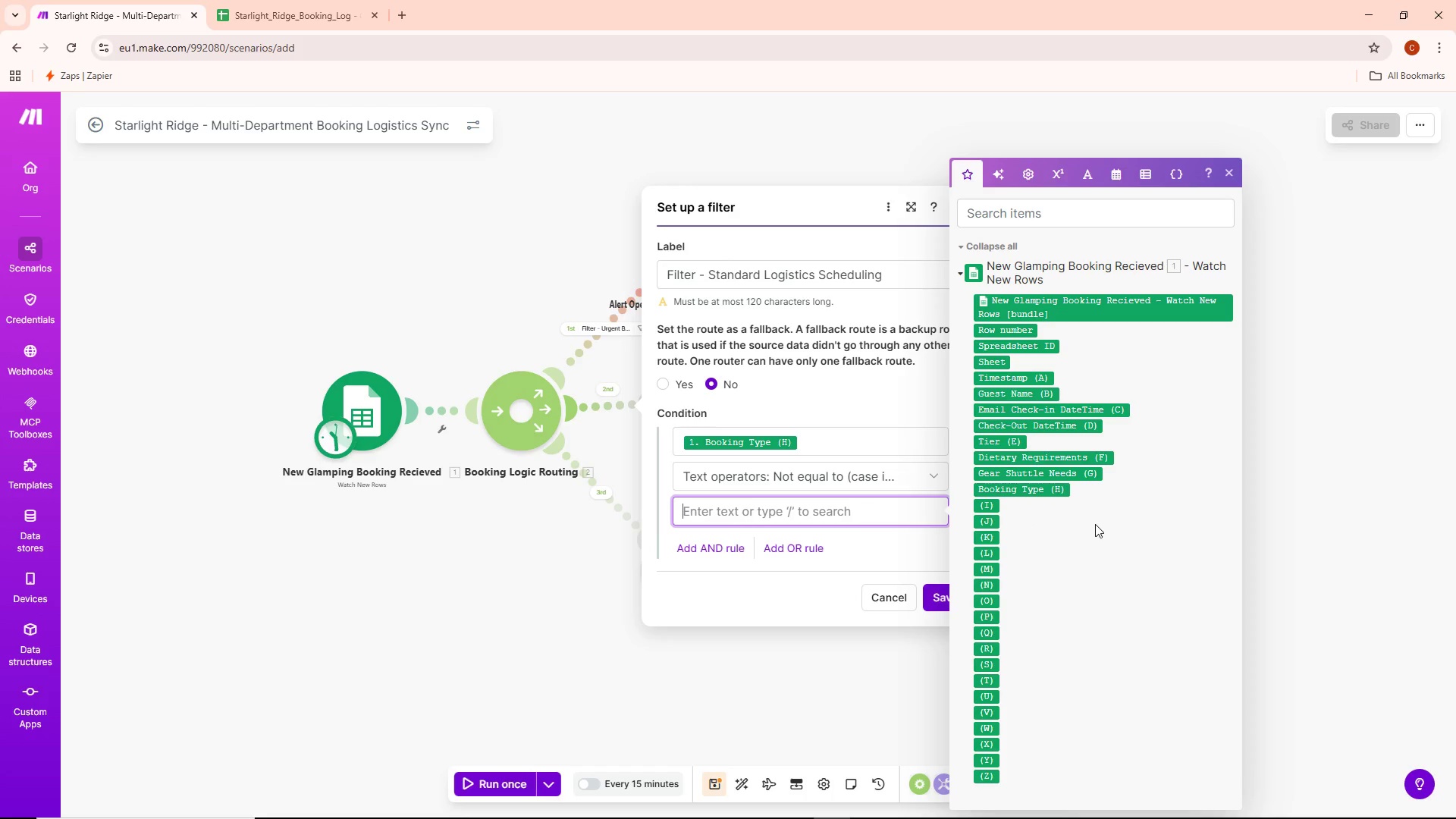 
type(Urgent)
 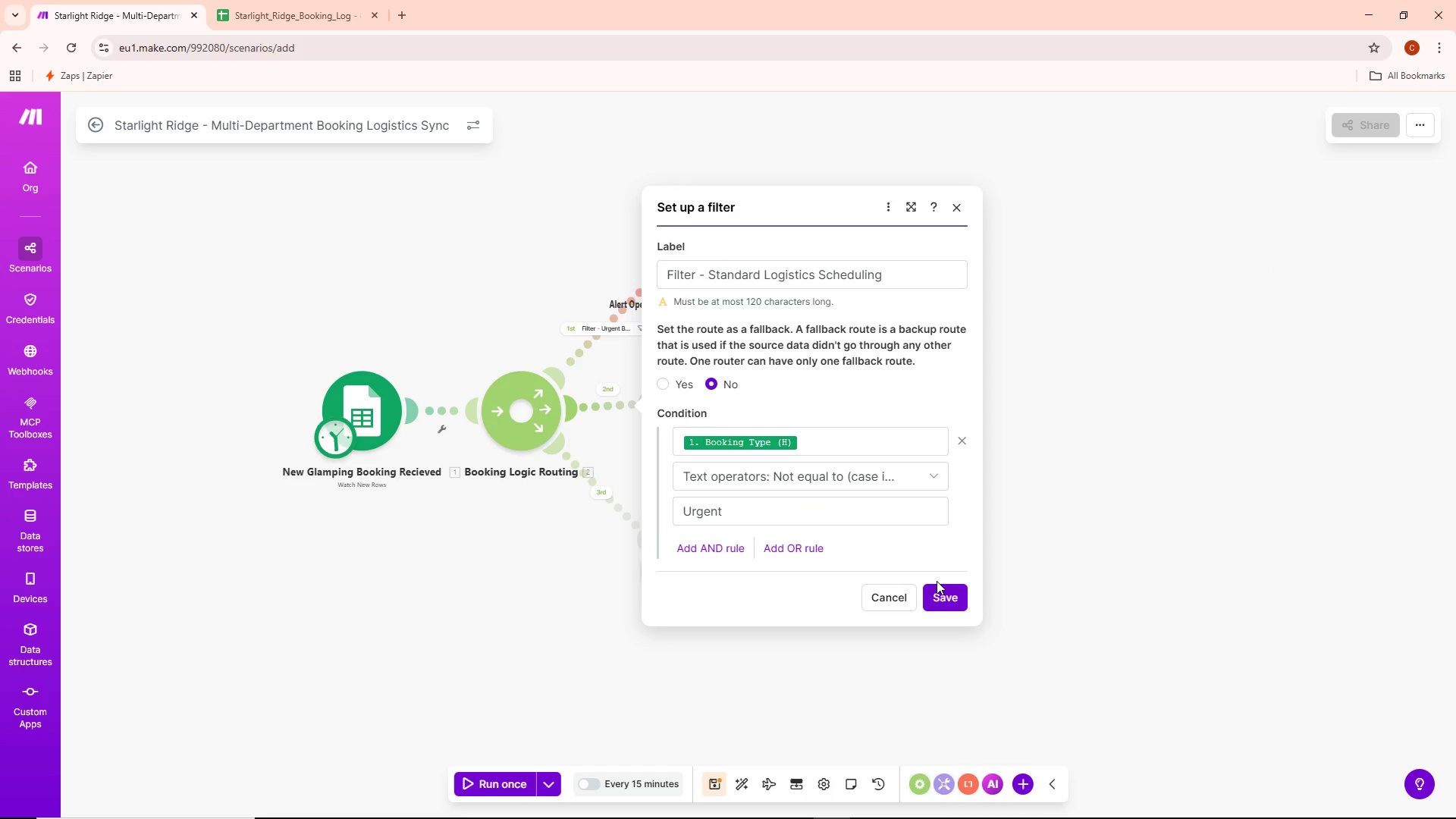 
wait(5.2)
 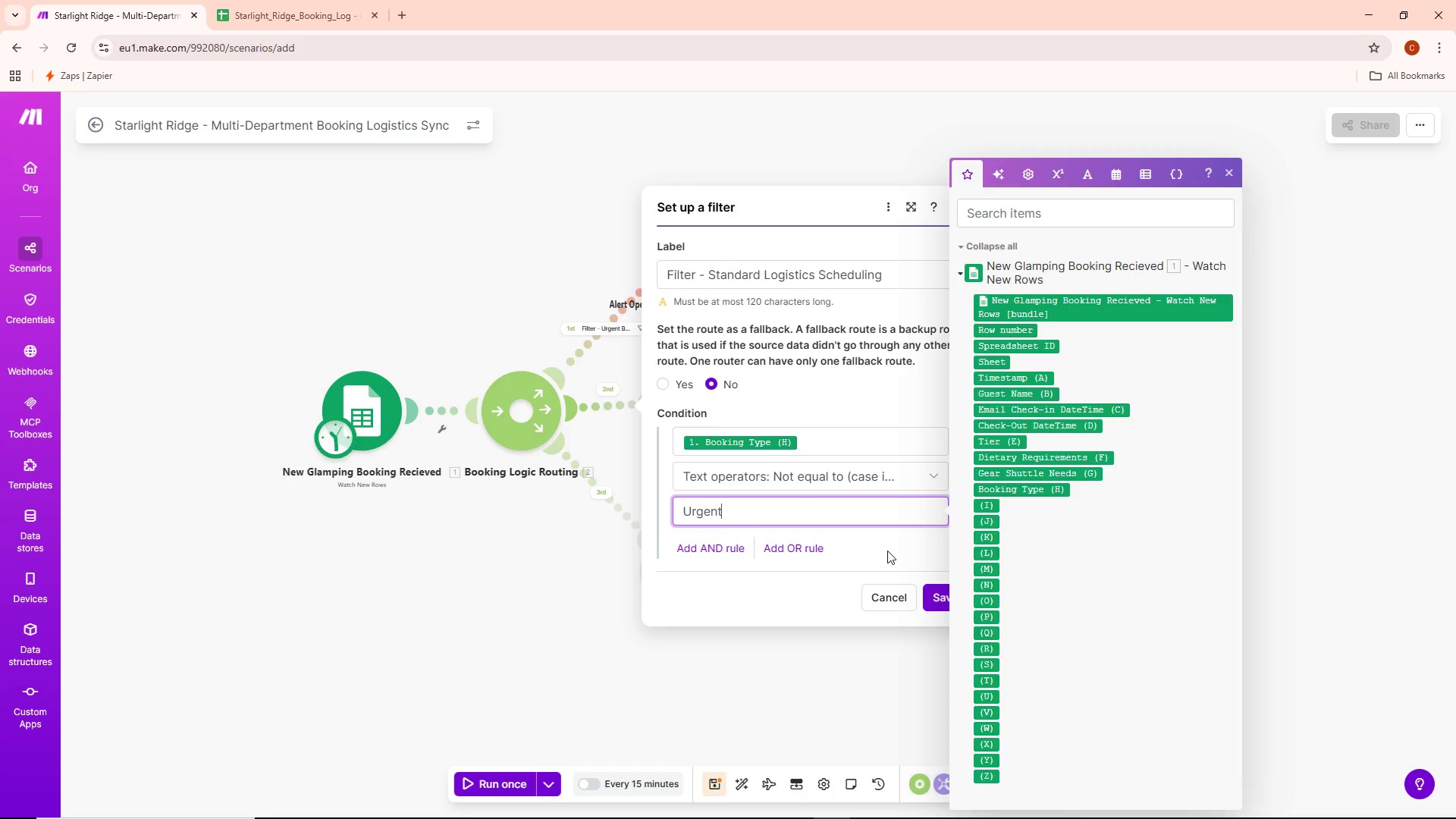 
left_click([938, 597])
 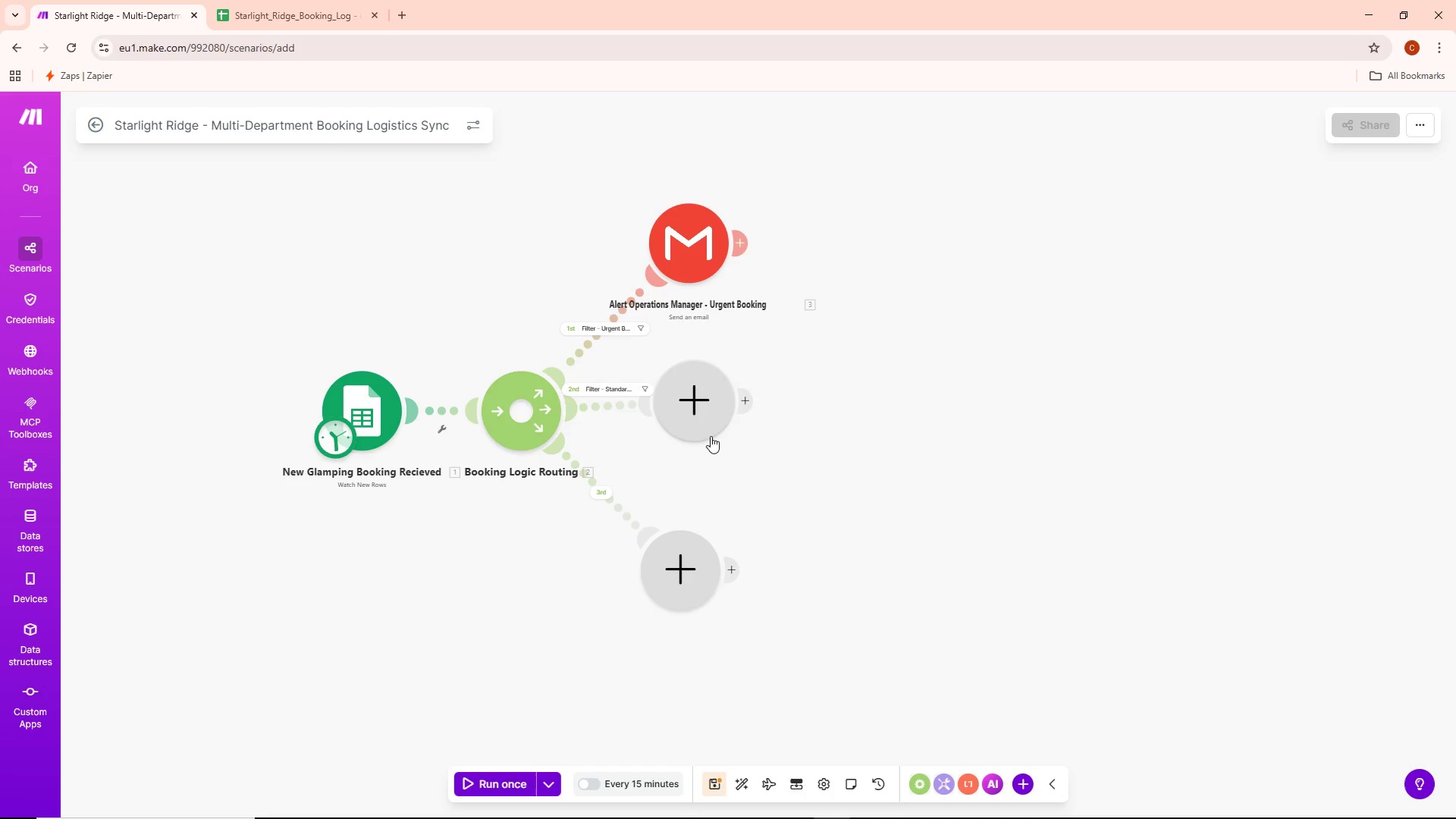 
left_click_drag(start_coordinate=[703, 402], to_coordinate=[705, 415])
 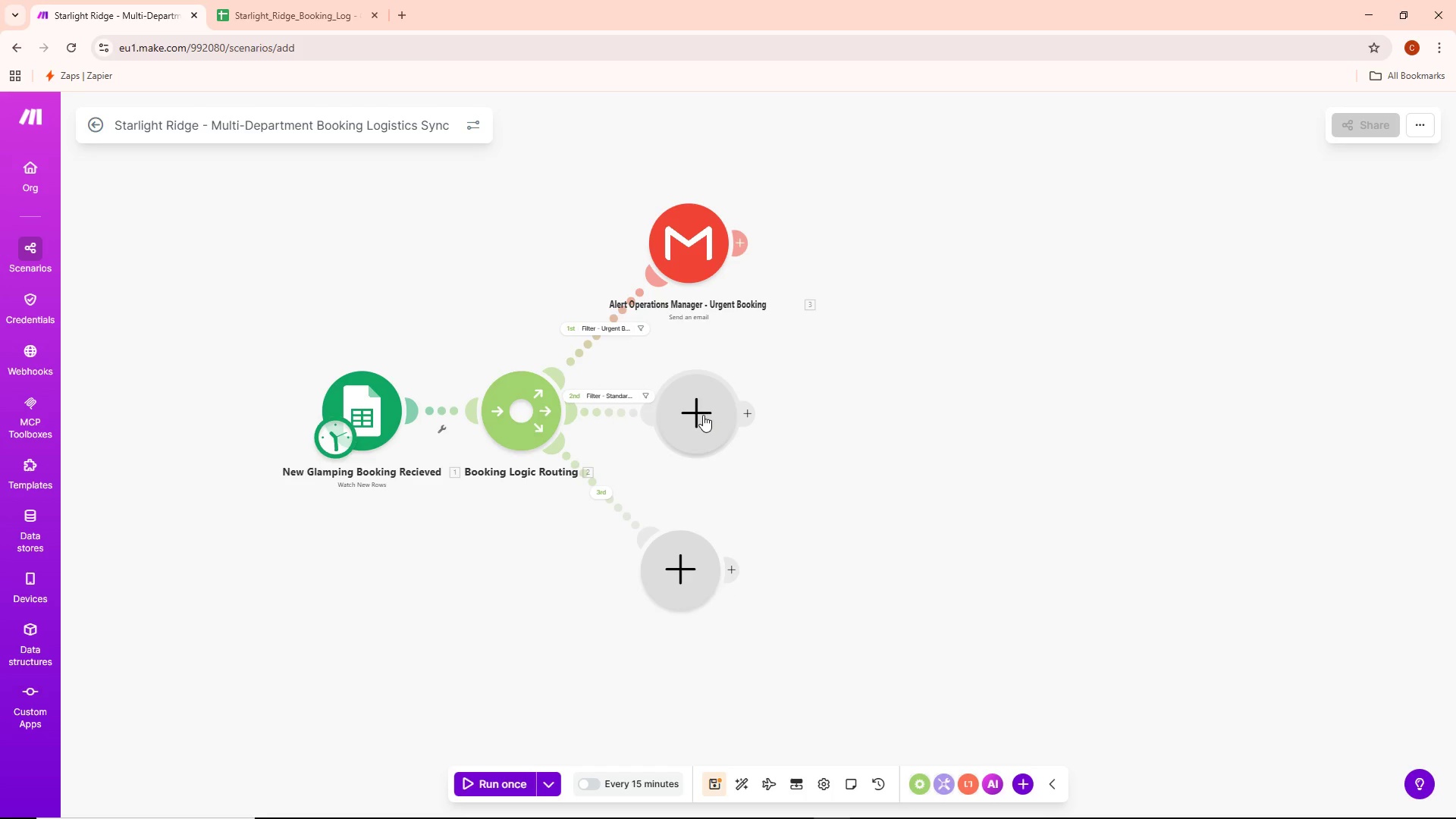 
left_click([703, 415])
 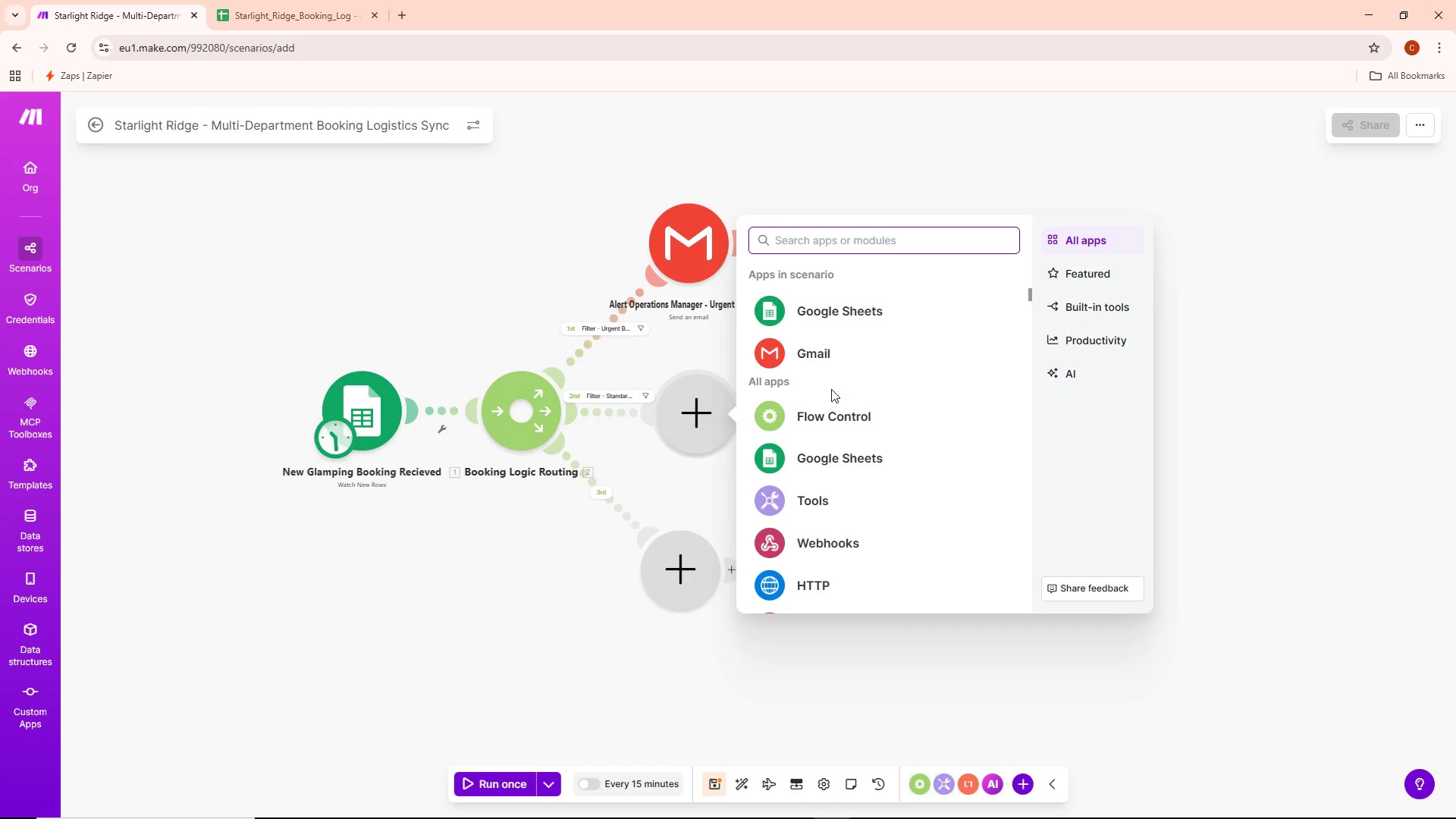 
wait(21.92)
 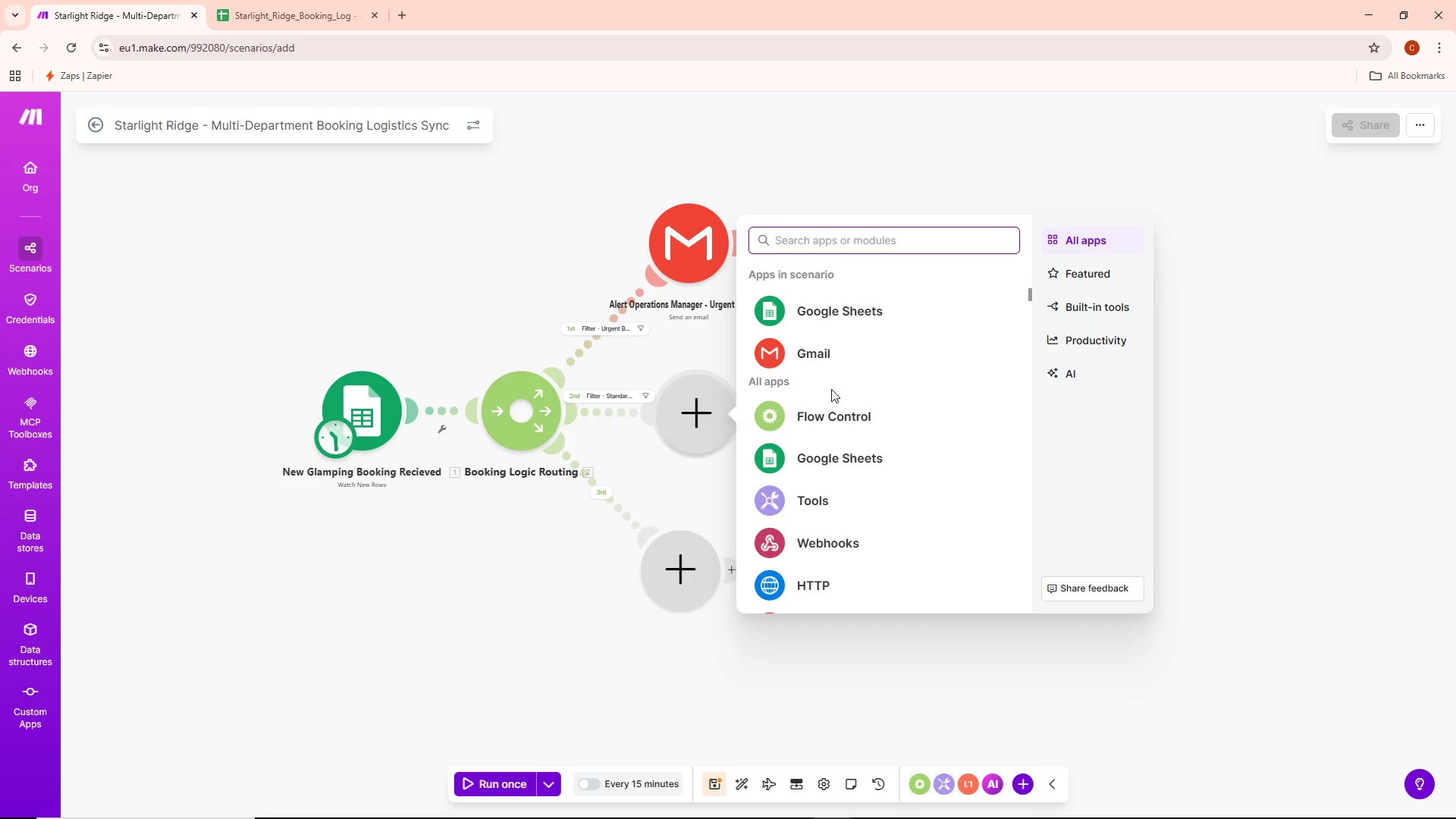 
type(google calendar)
 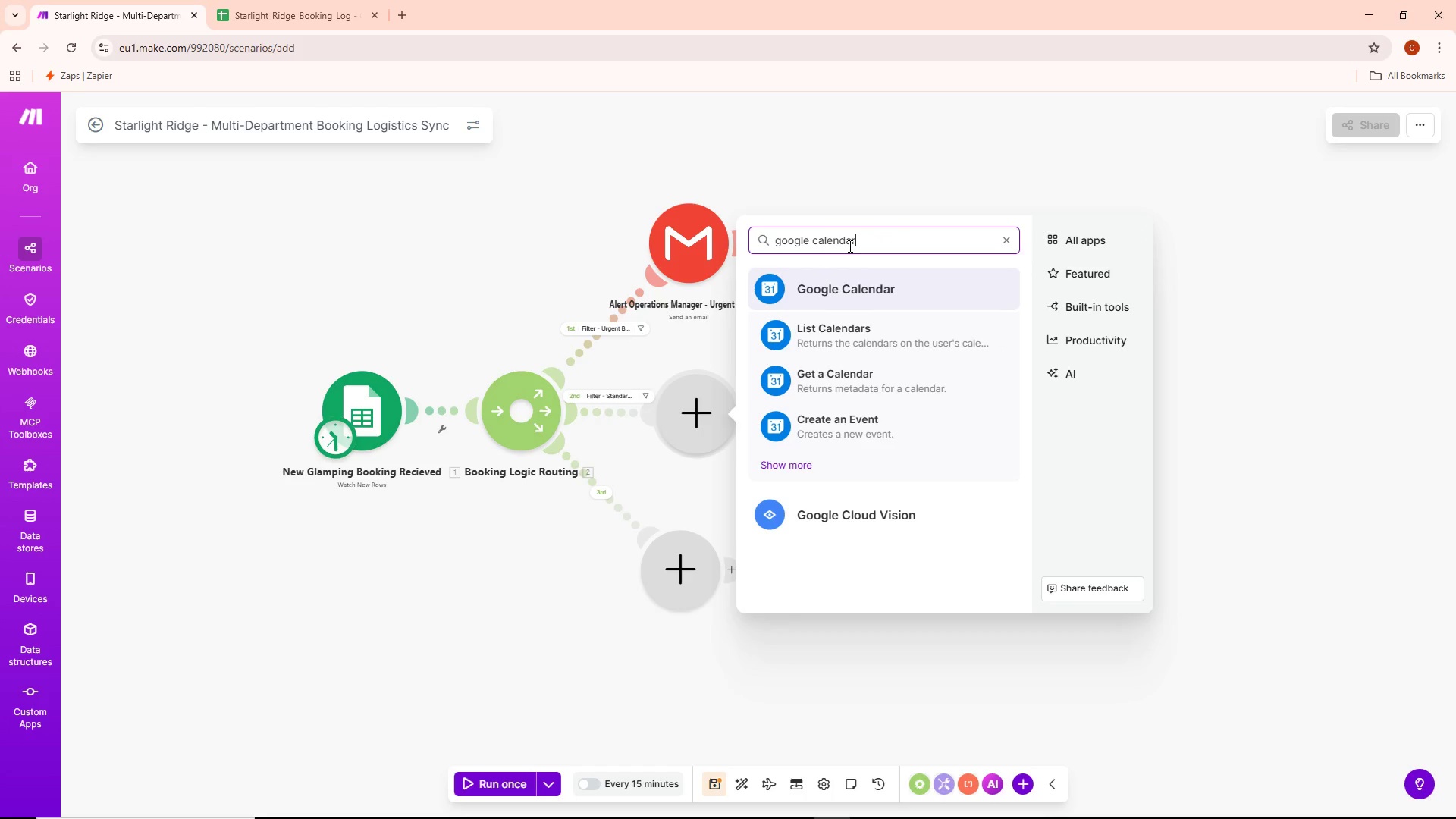 
left_click([841, 284])
 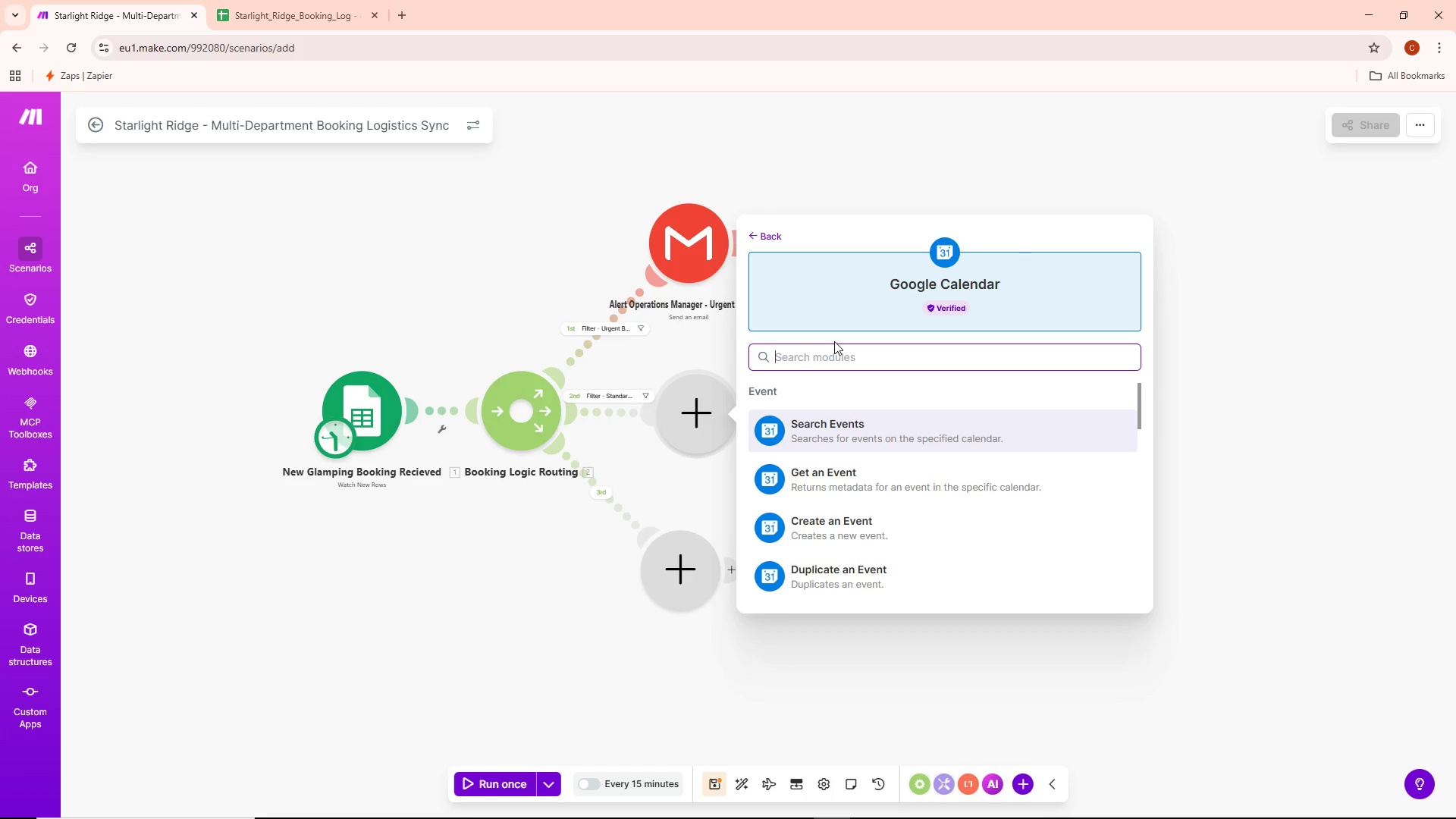 
wait(11.62)
 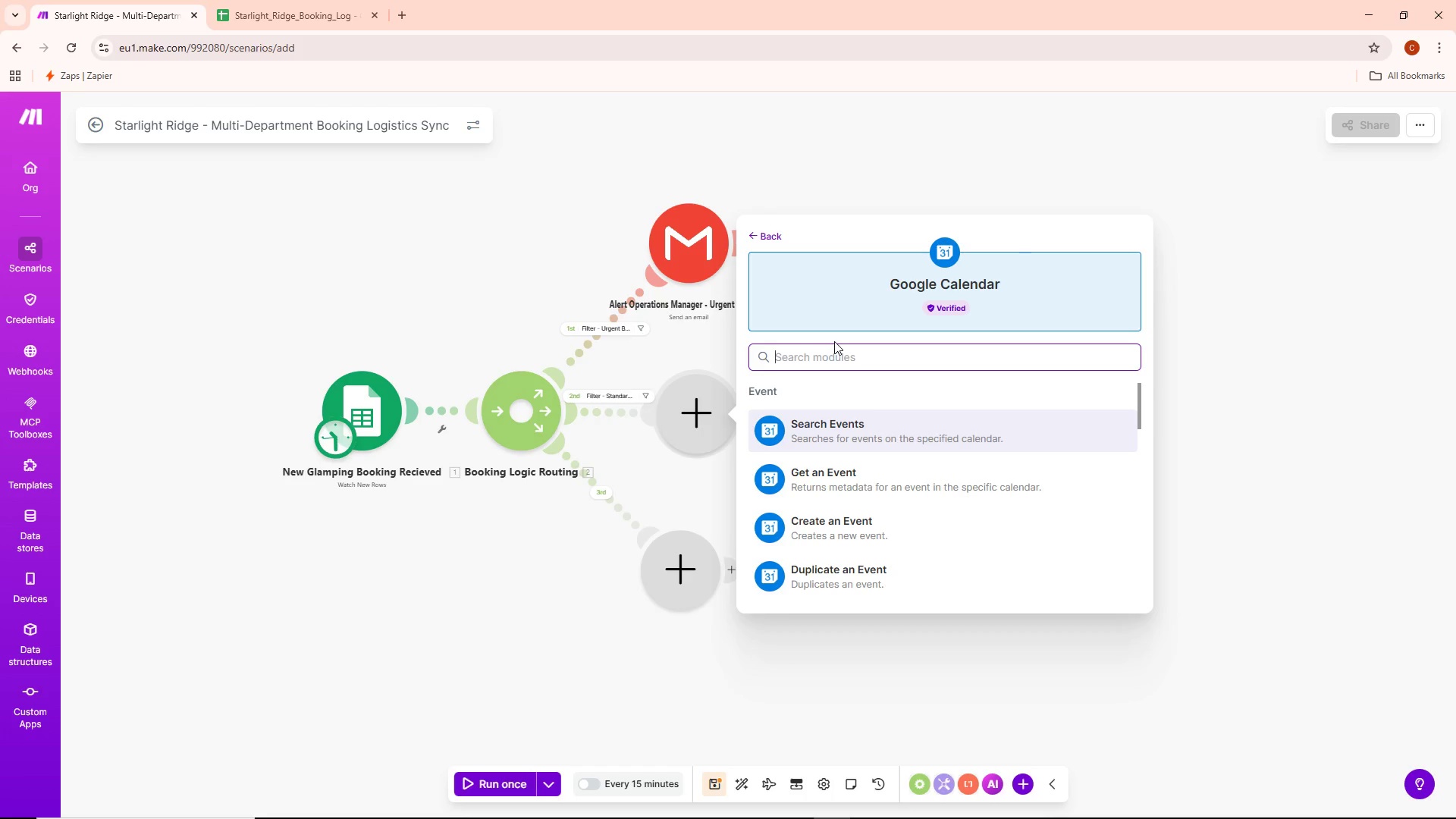 
scroll: coordinate [879, 538], scroll_direction: down, amount: 6.0
 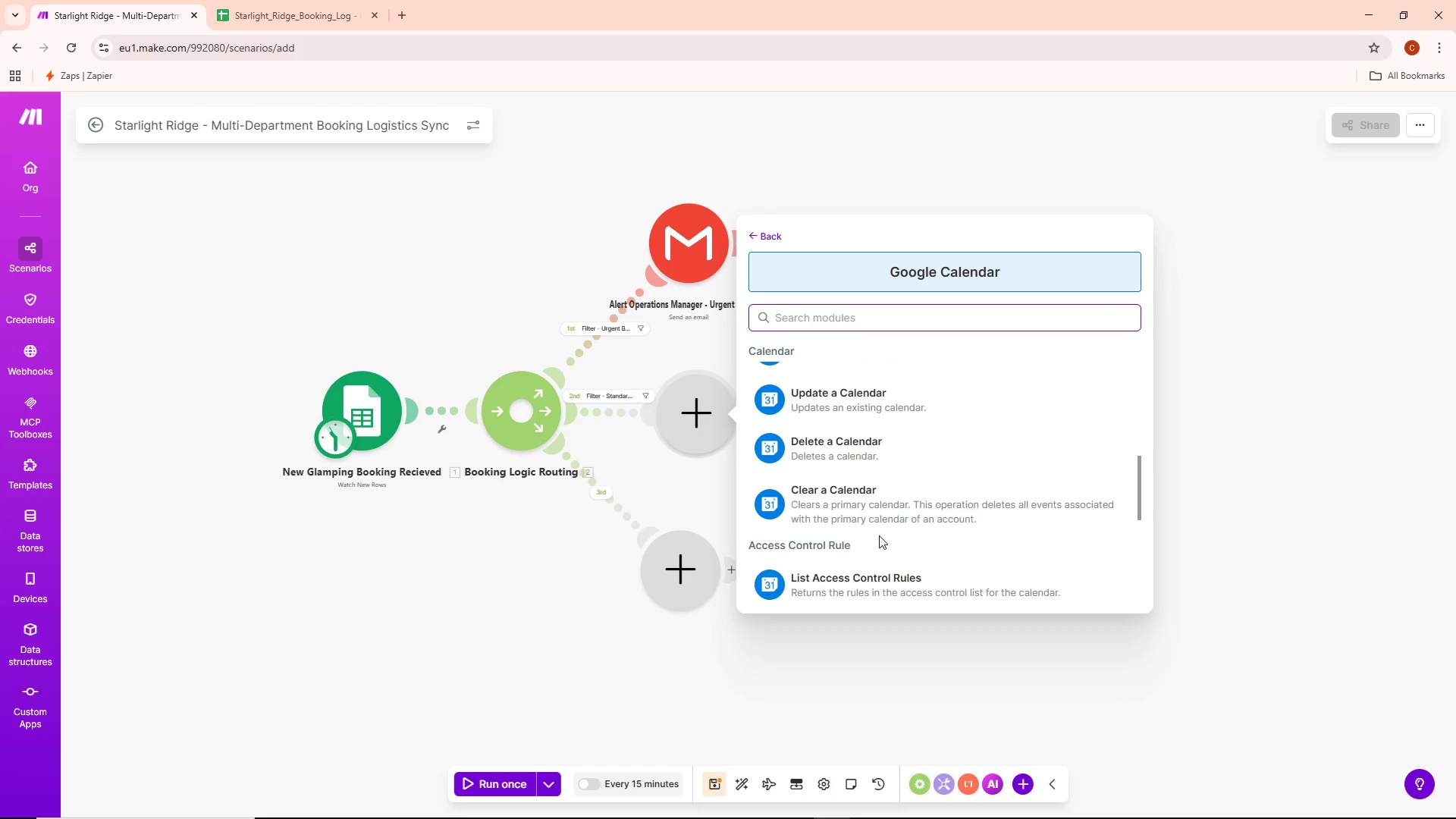 
scroll: coordinate [880, 534], scroll_direction: down, amount: 3.0
 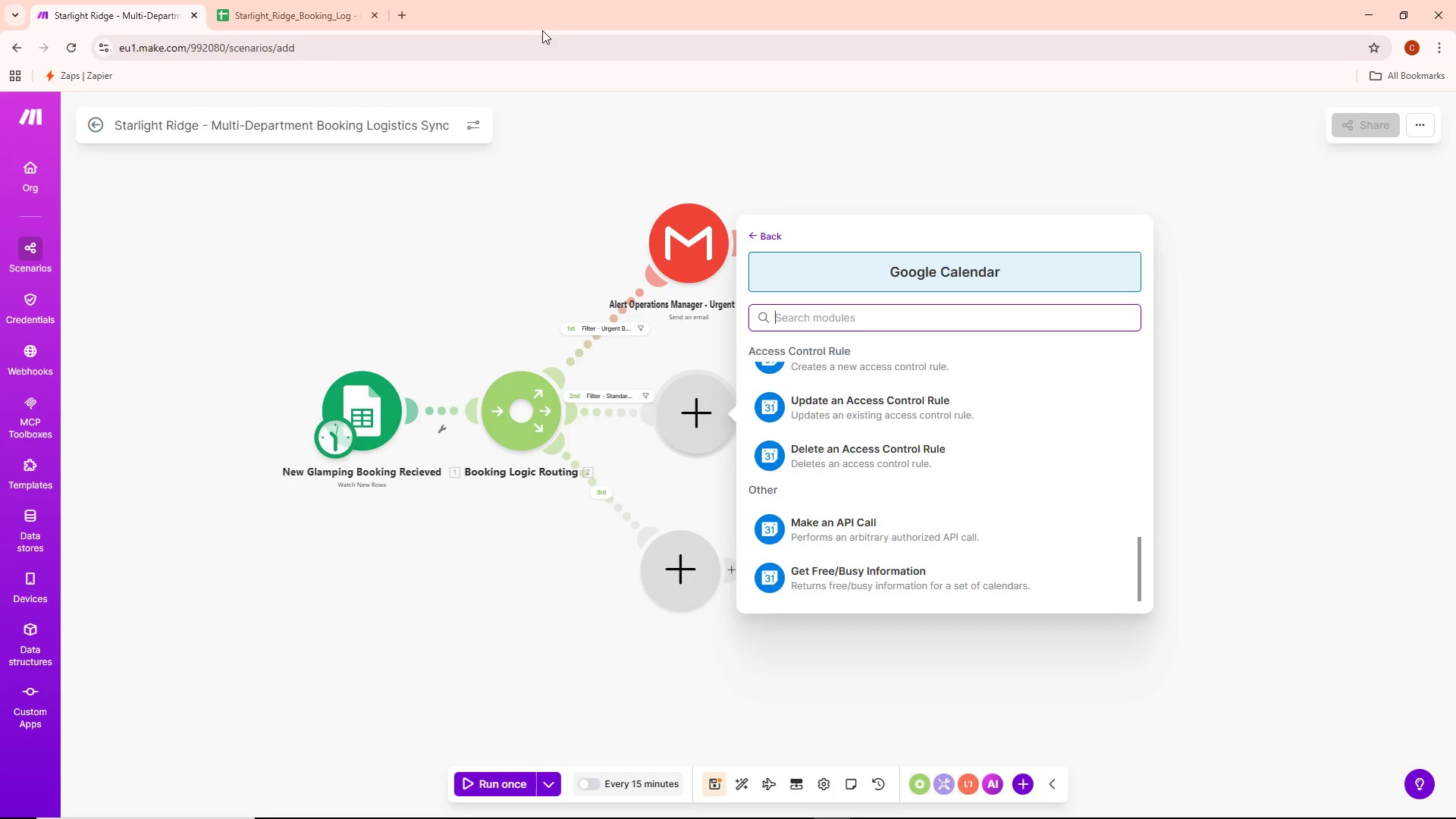 
wait(8.21)
 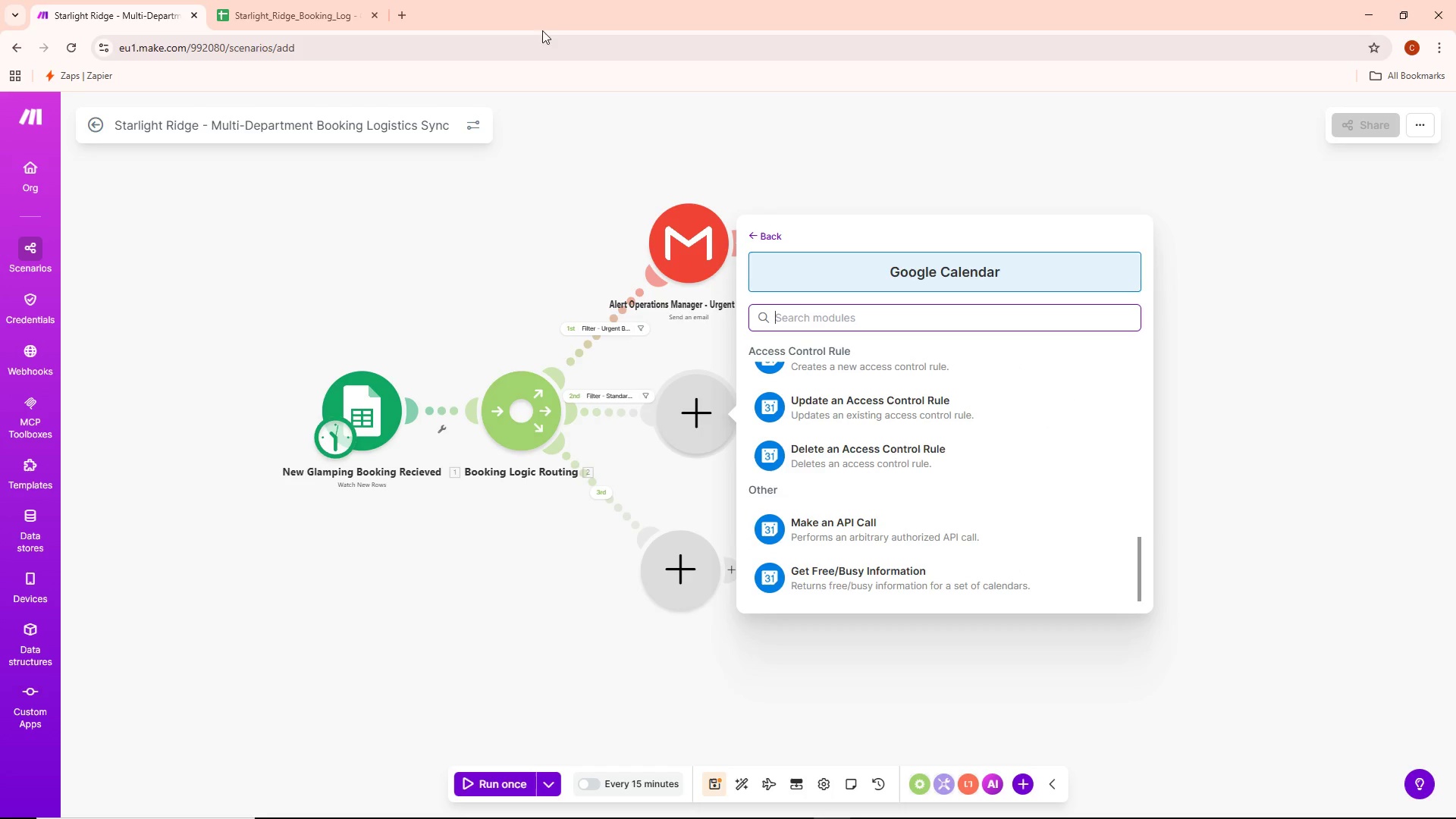 
scroll: coordinate [1009, 497], scroll_direction: up, amount: 5.0
 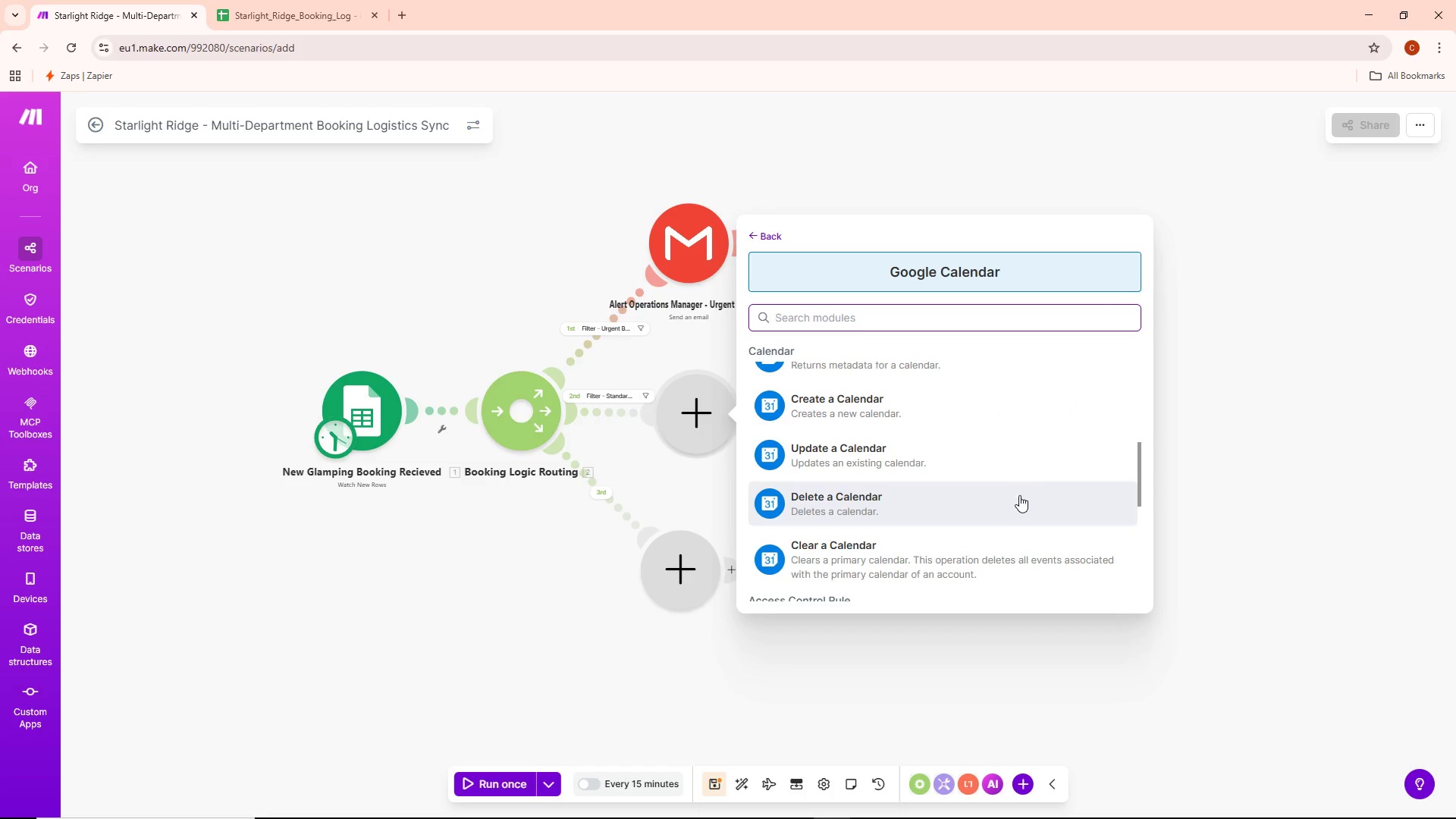 
scroll: coordinate [1064, 498], scroll_direction: up, amount: 6.0
 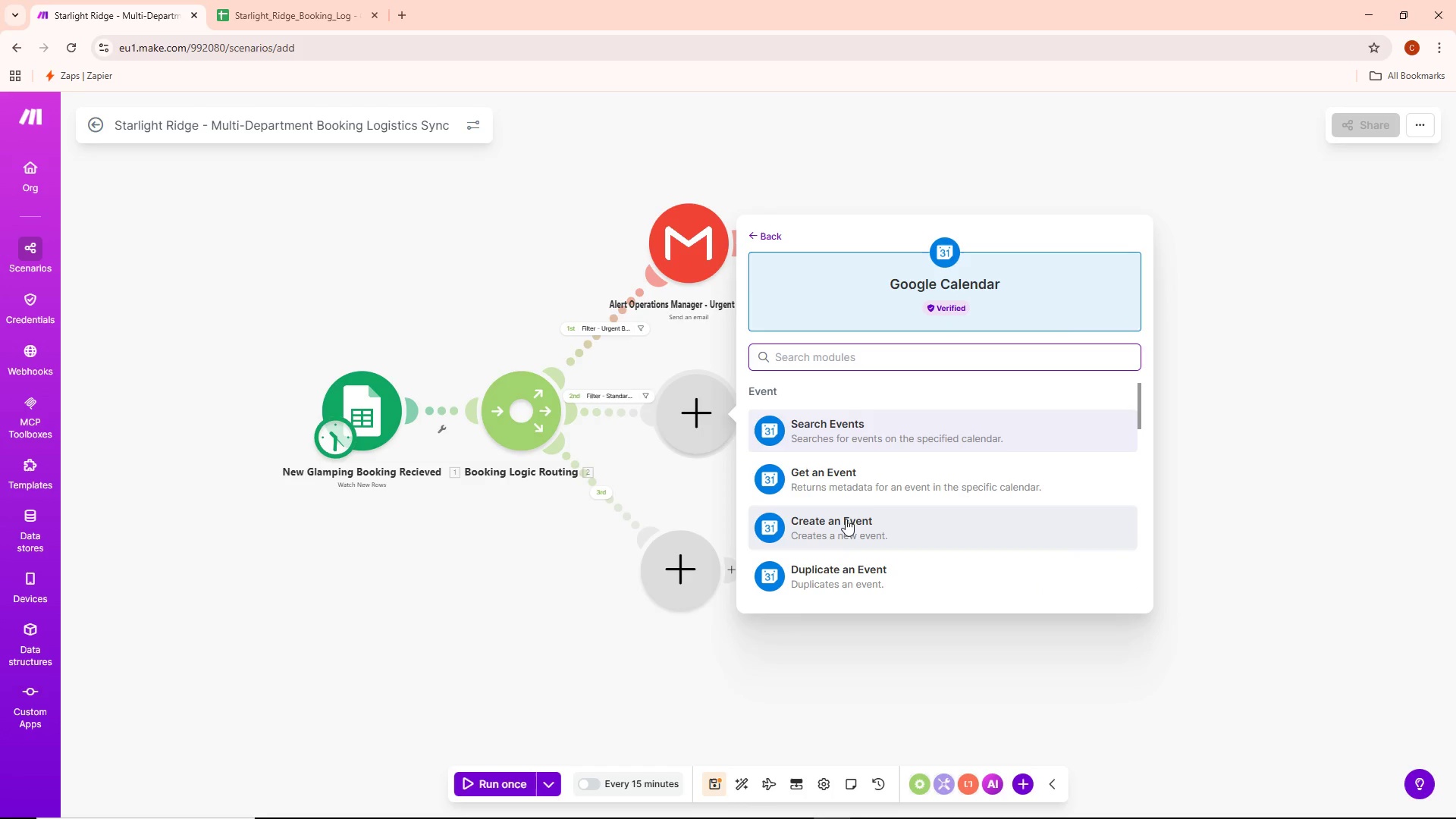 
left_click([842, 528])
 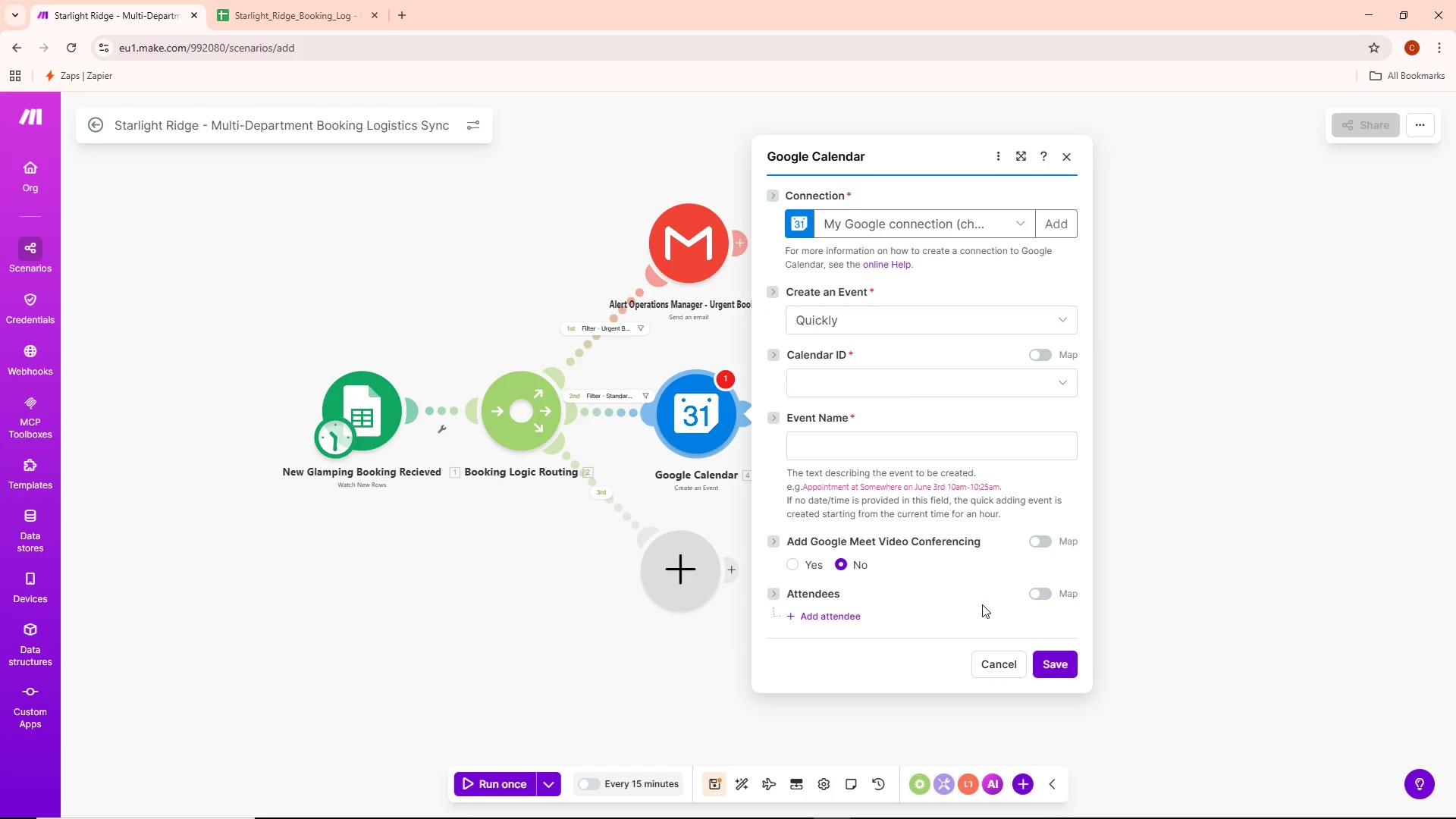 
wait(6.74)
 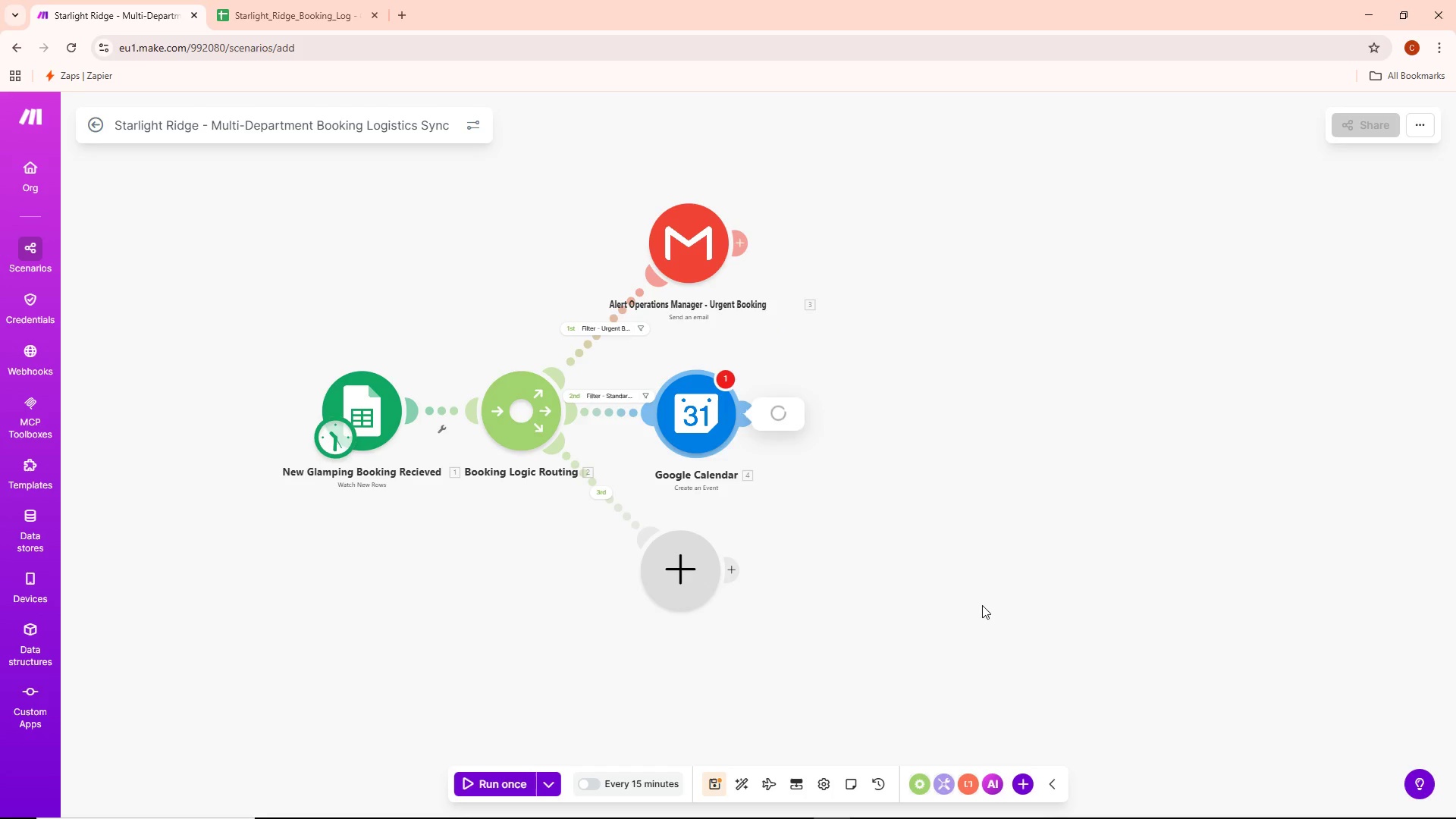 
left_click_drag(start_coordinate=[517, 532], to_coordinate=[281, 565])
 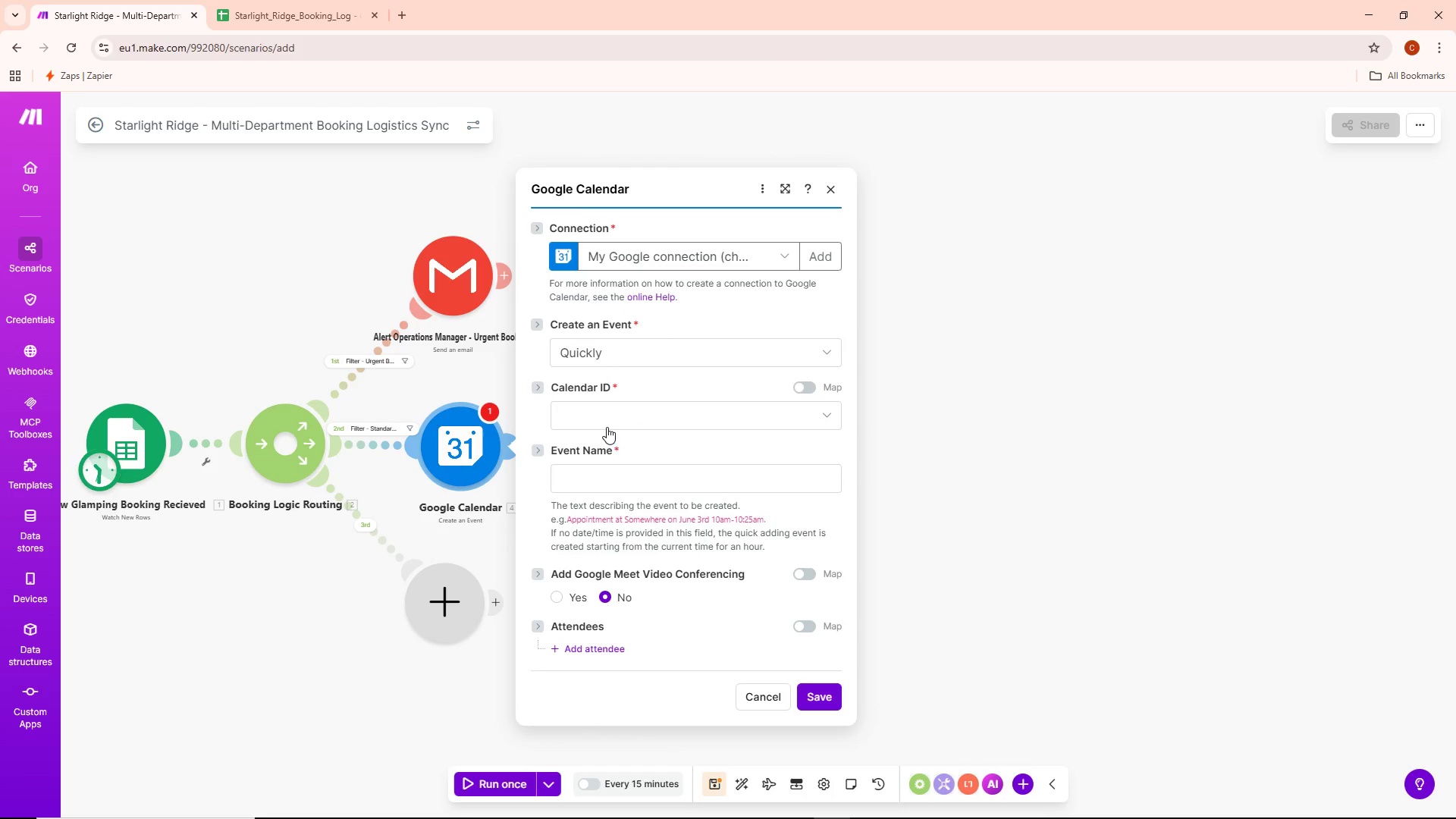 
left_click([628, 348])
 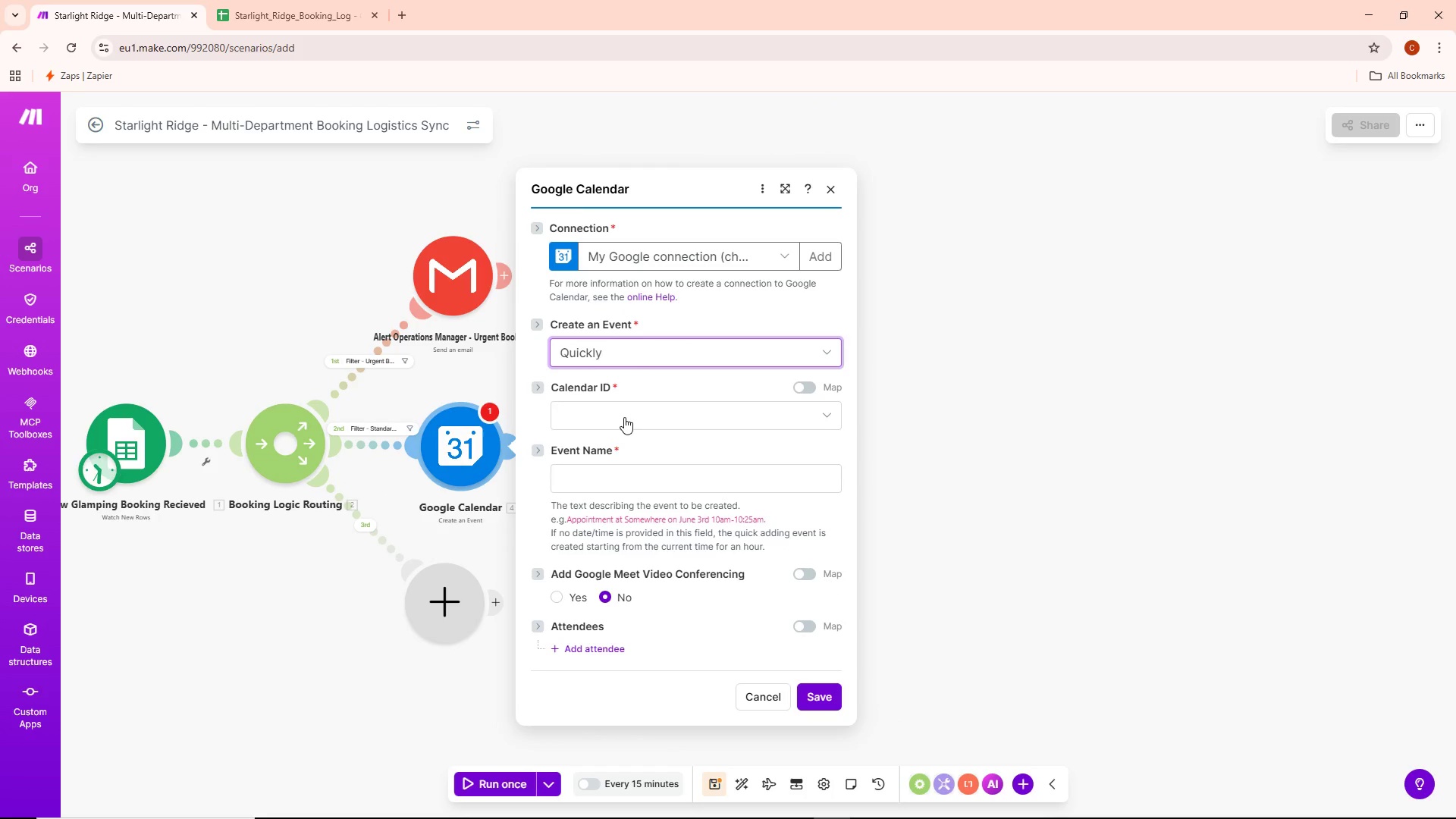 
left_click([638, 366])
 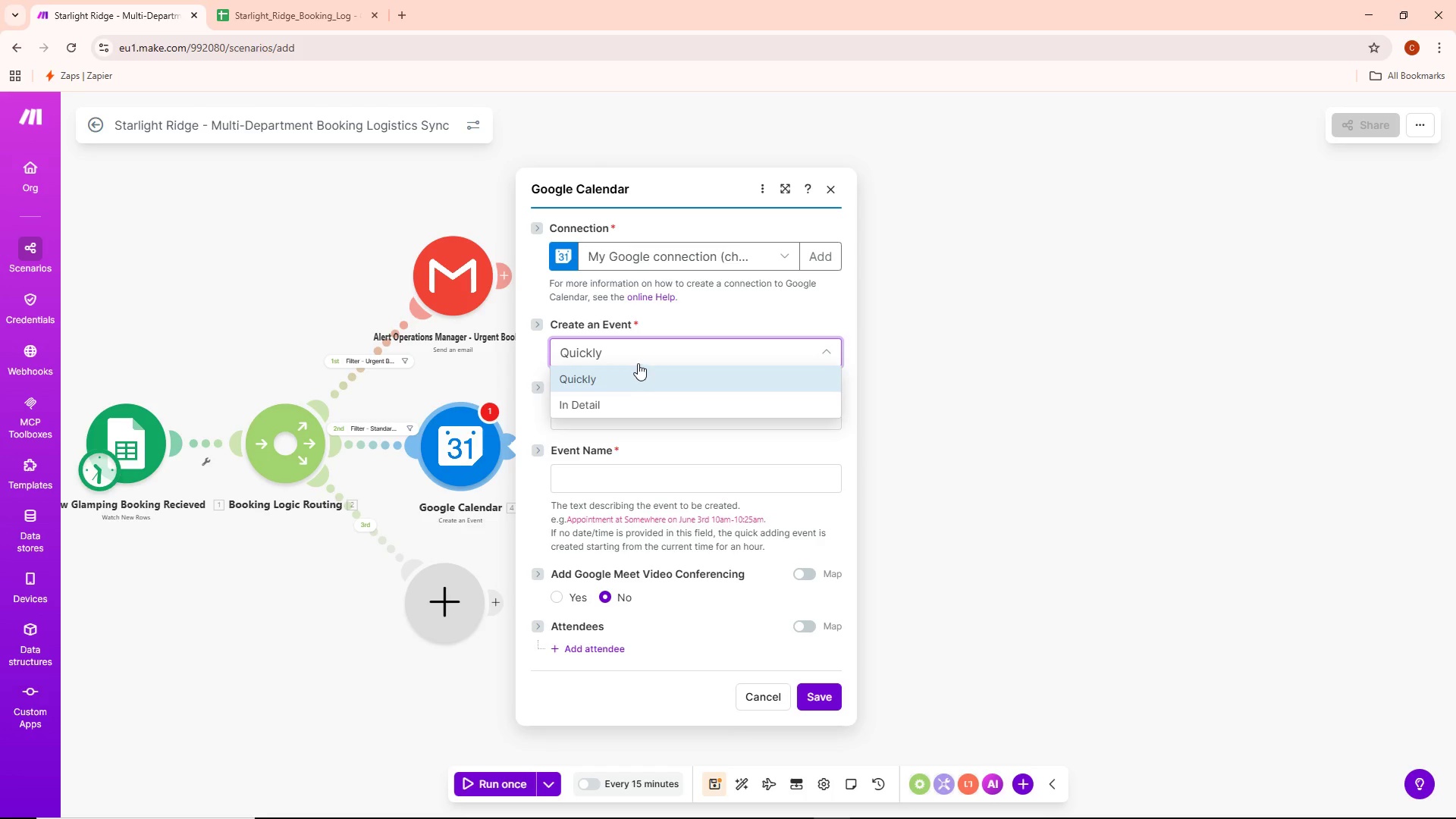 
left_click([638, 359])
 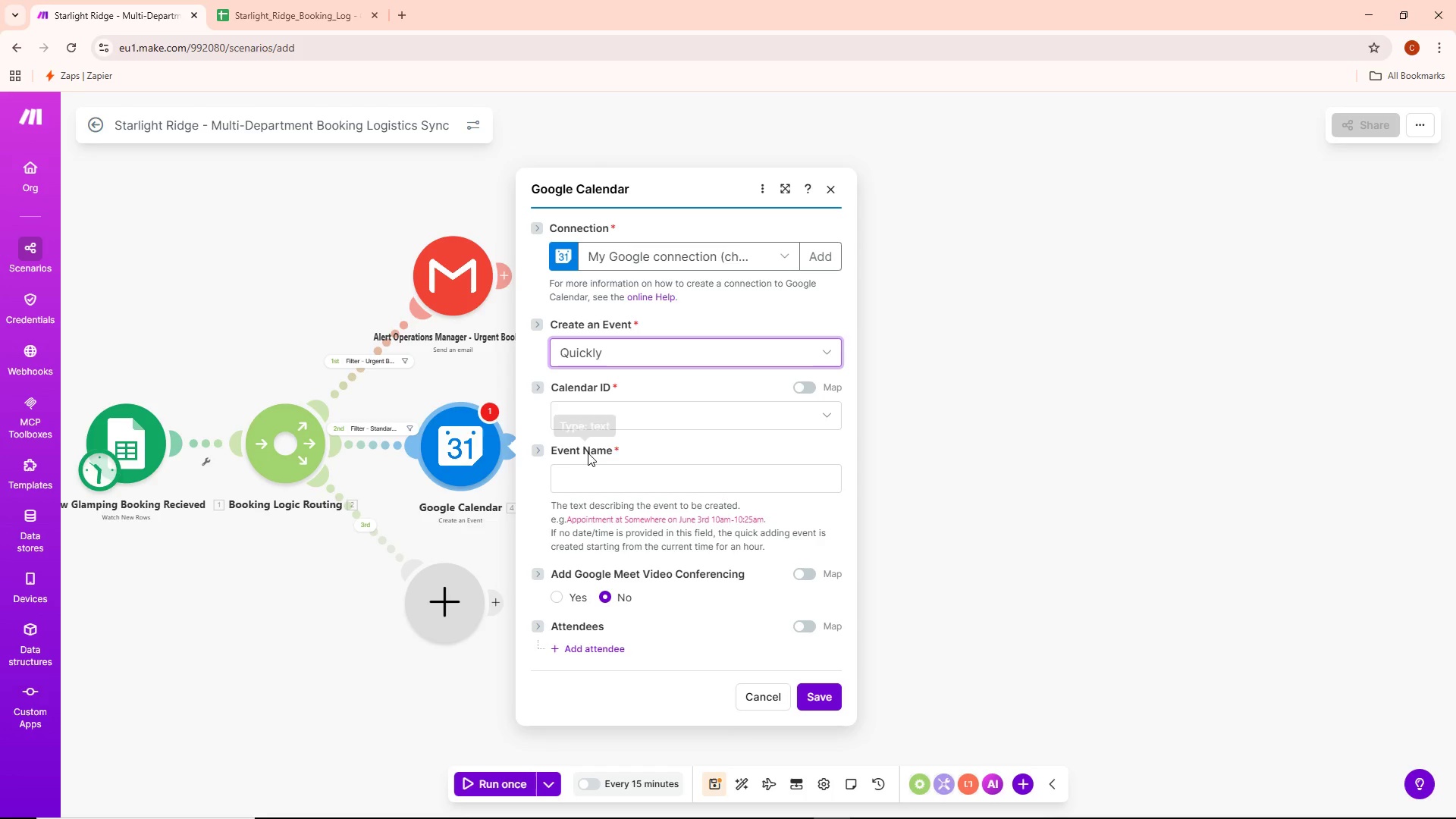 
wait(19.08)
 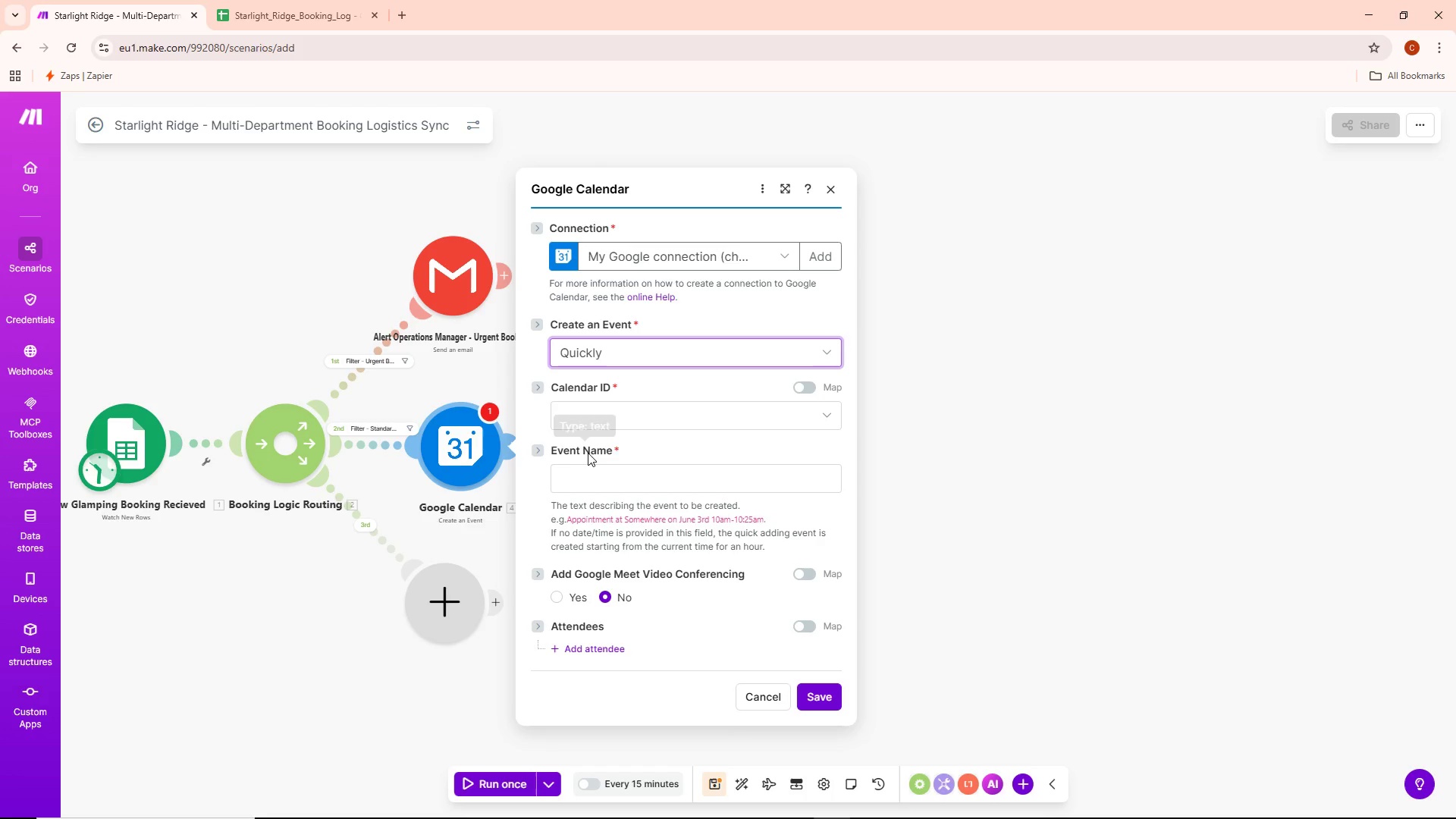 
left_click([614, 476])
 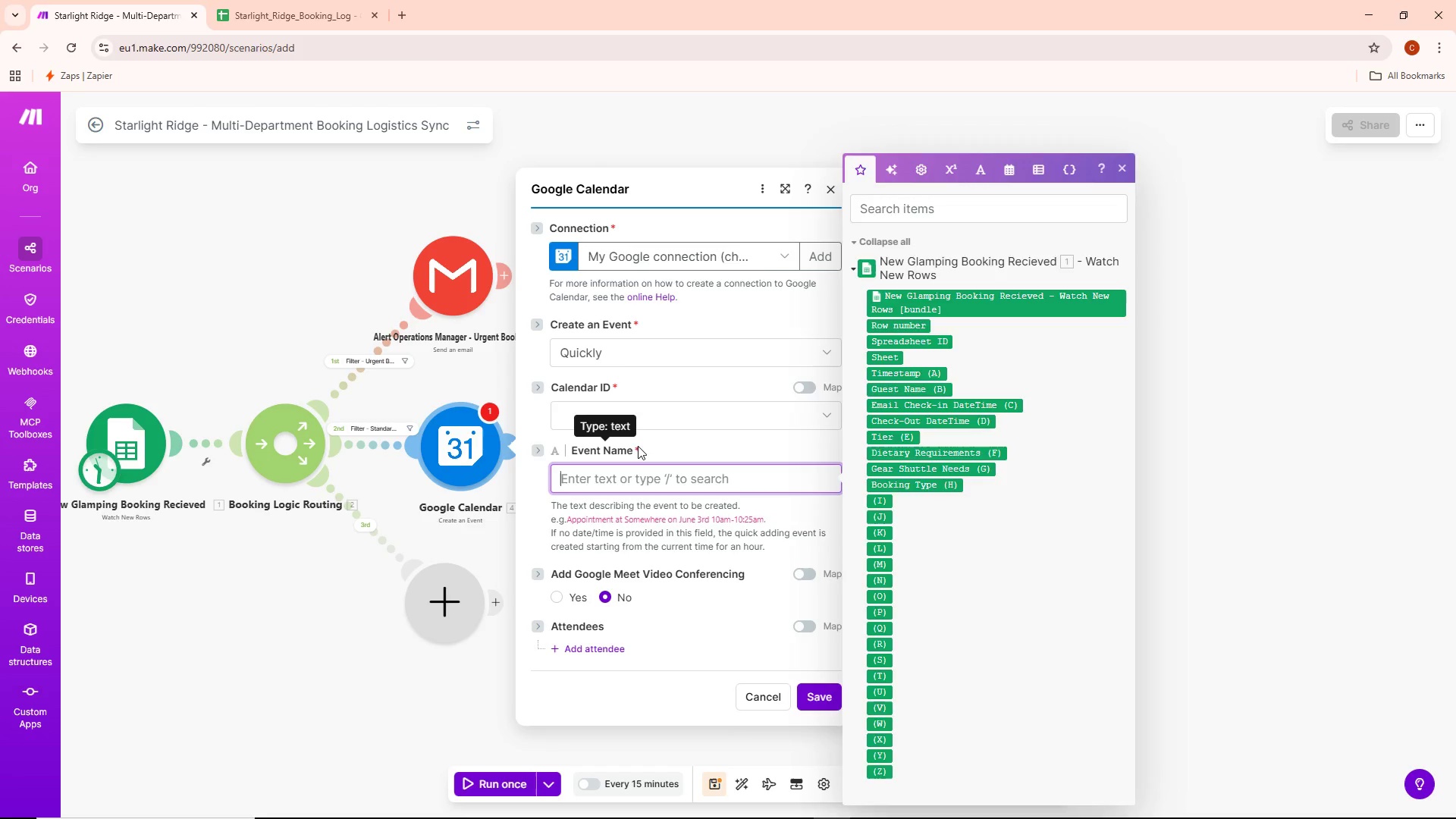 
double_click([651, 421])
 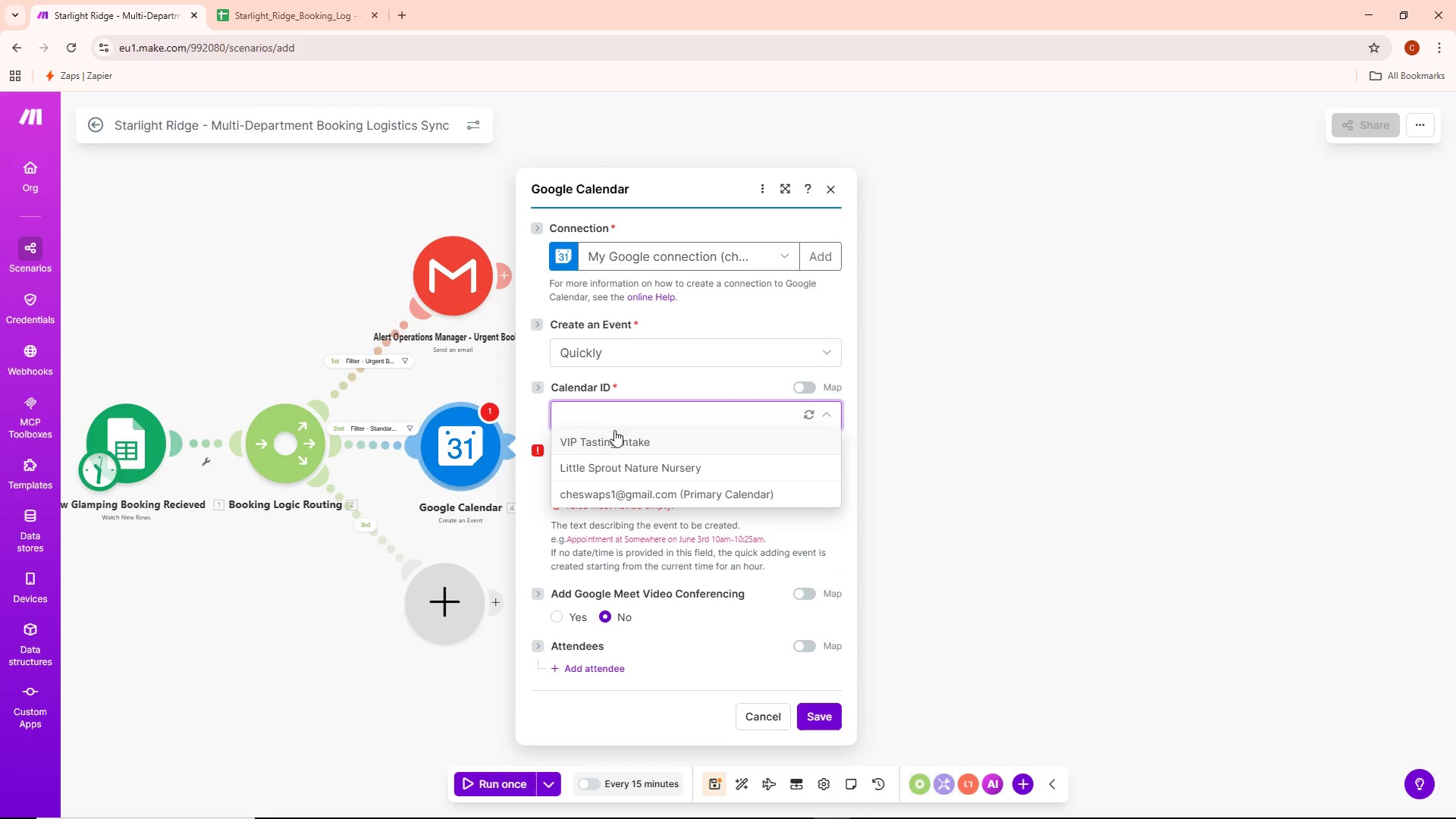 
wait(10.16)
 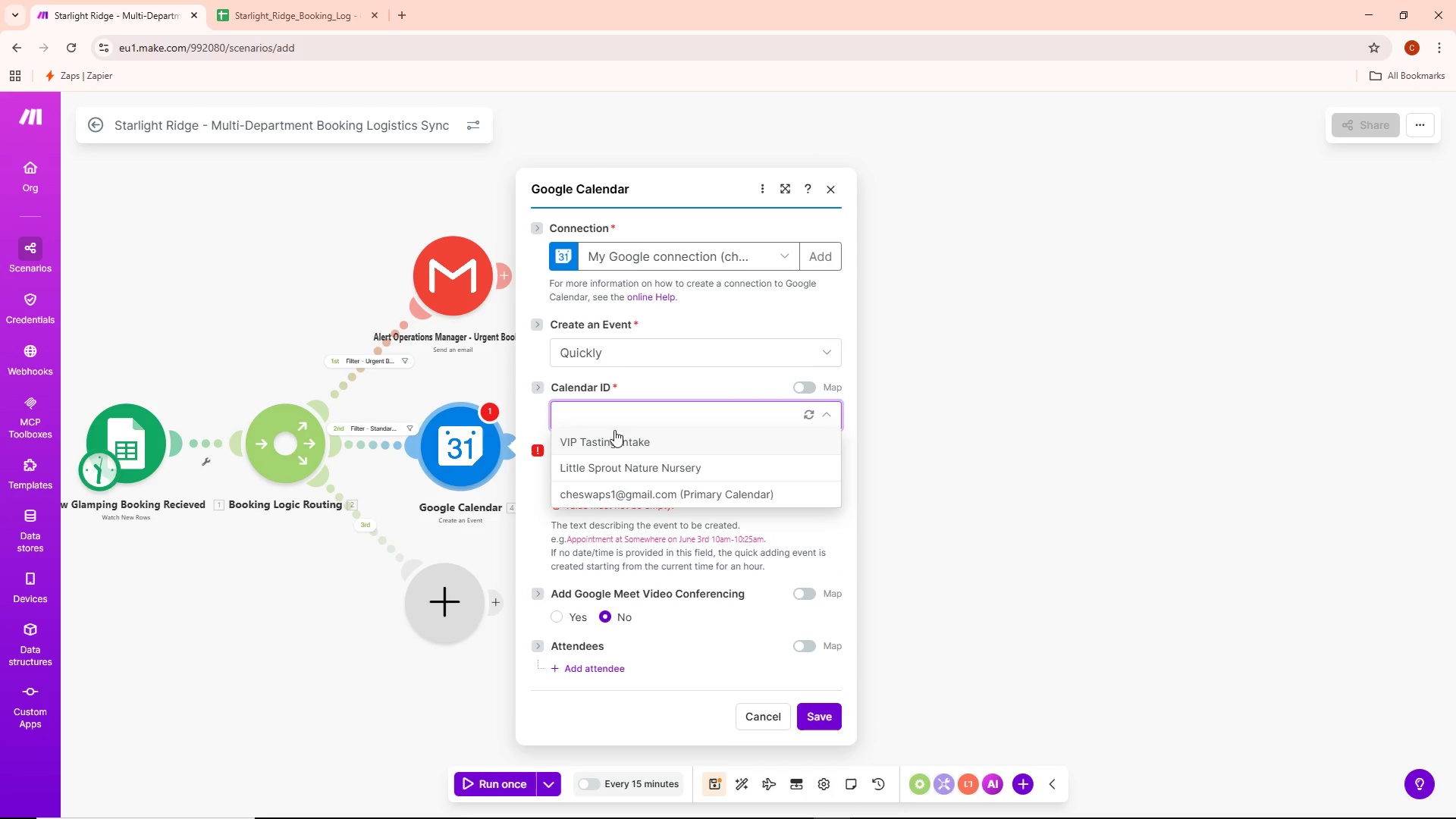 
left_click([653, 528])
 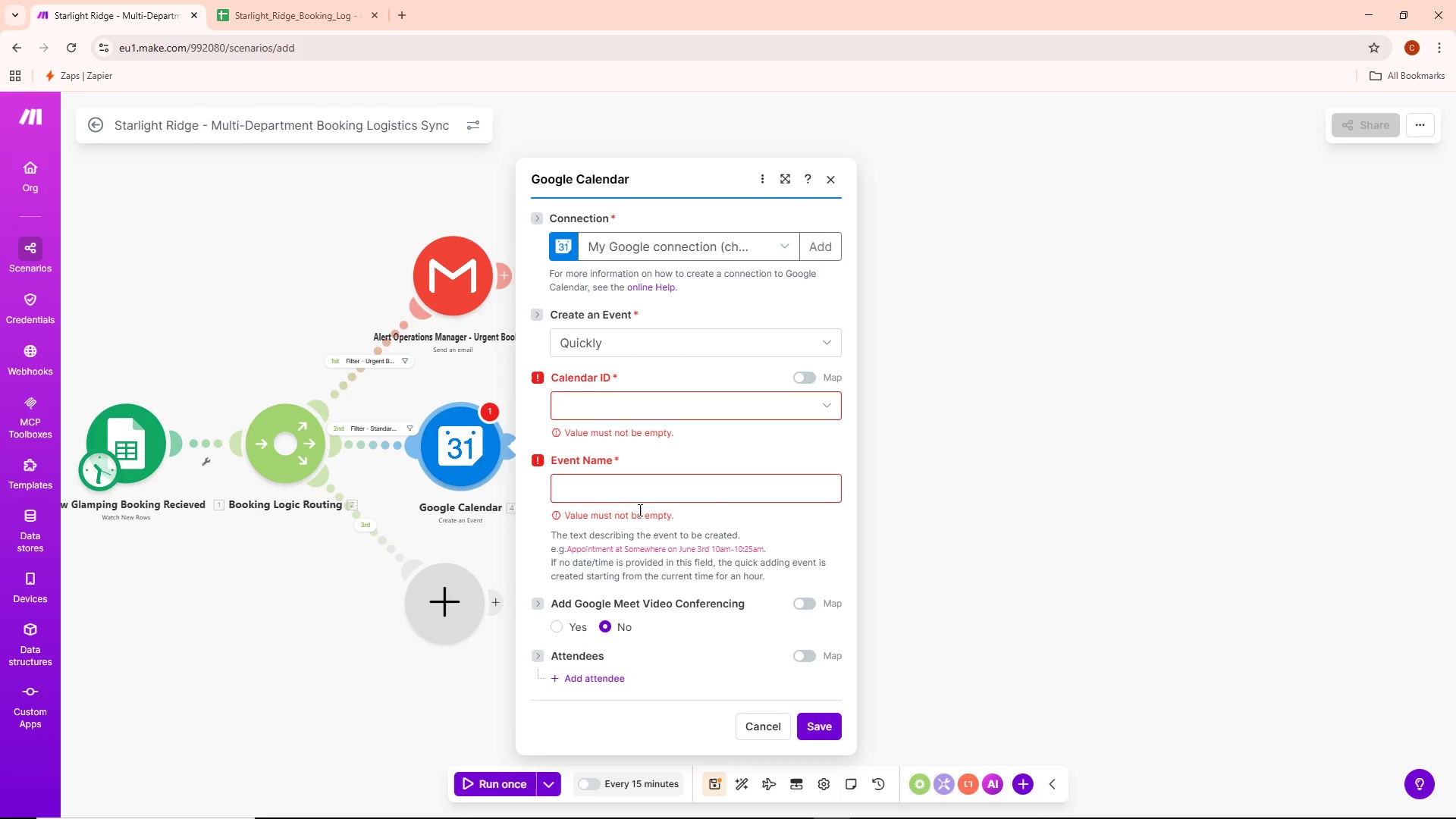 
wait(16.02)
 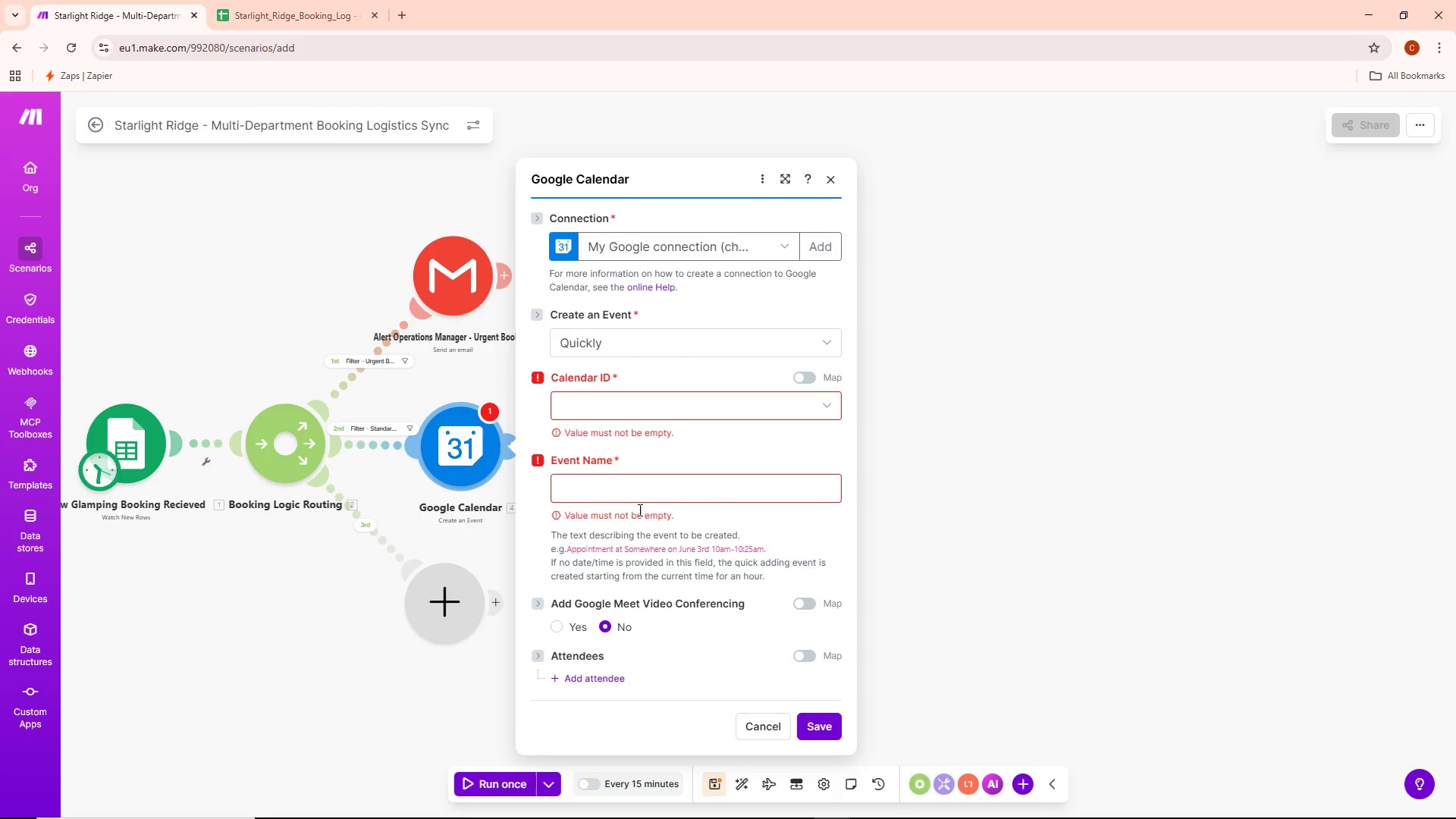 
left_click([653, 488])
 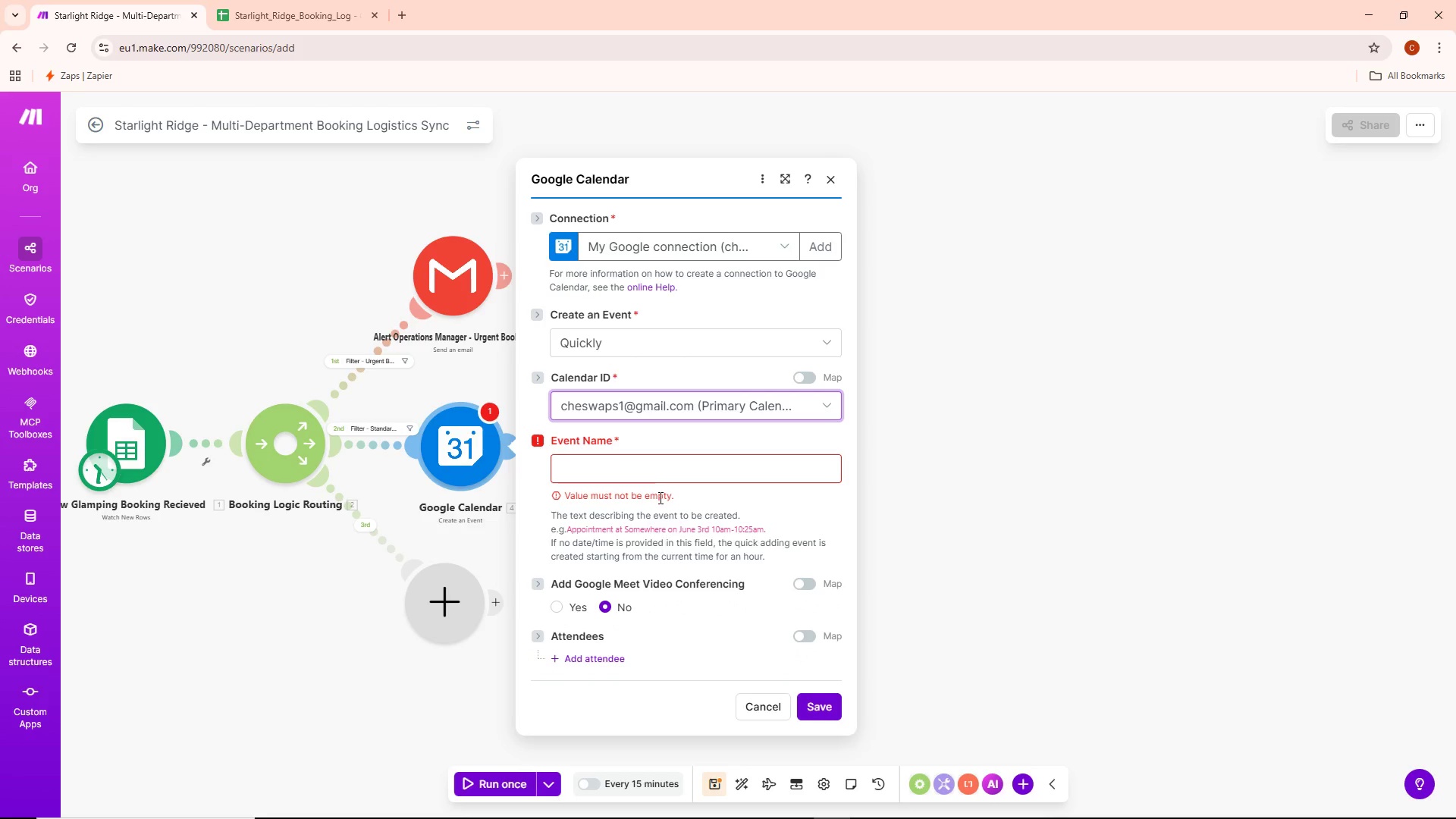 
left_click([658, 458])
 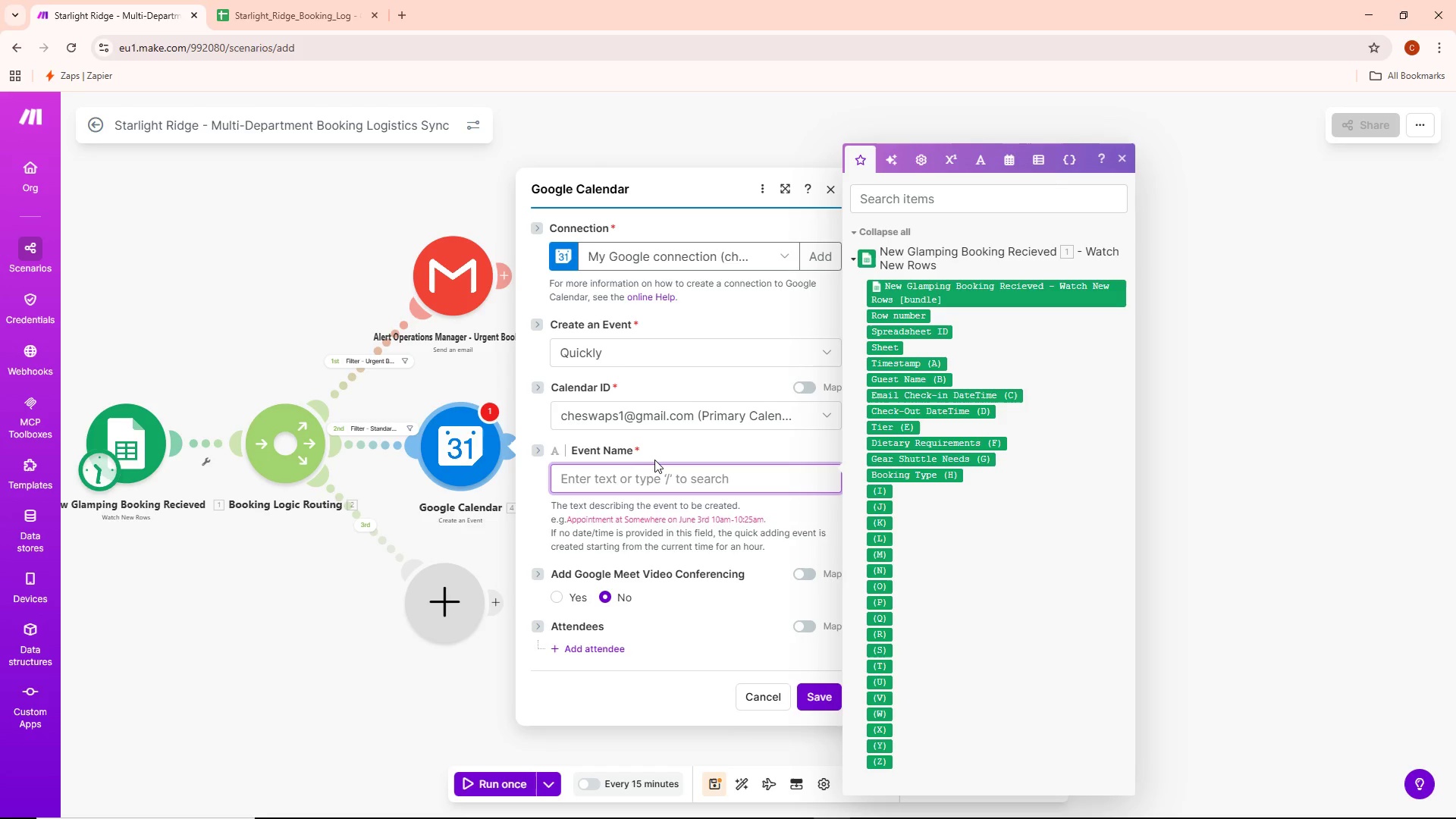 
wait(12.39)
 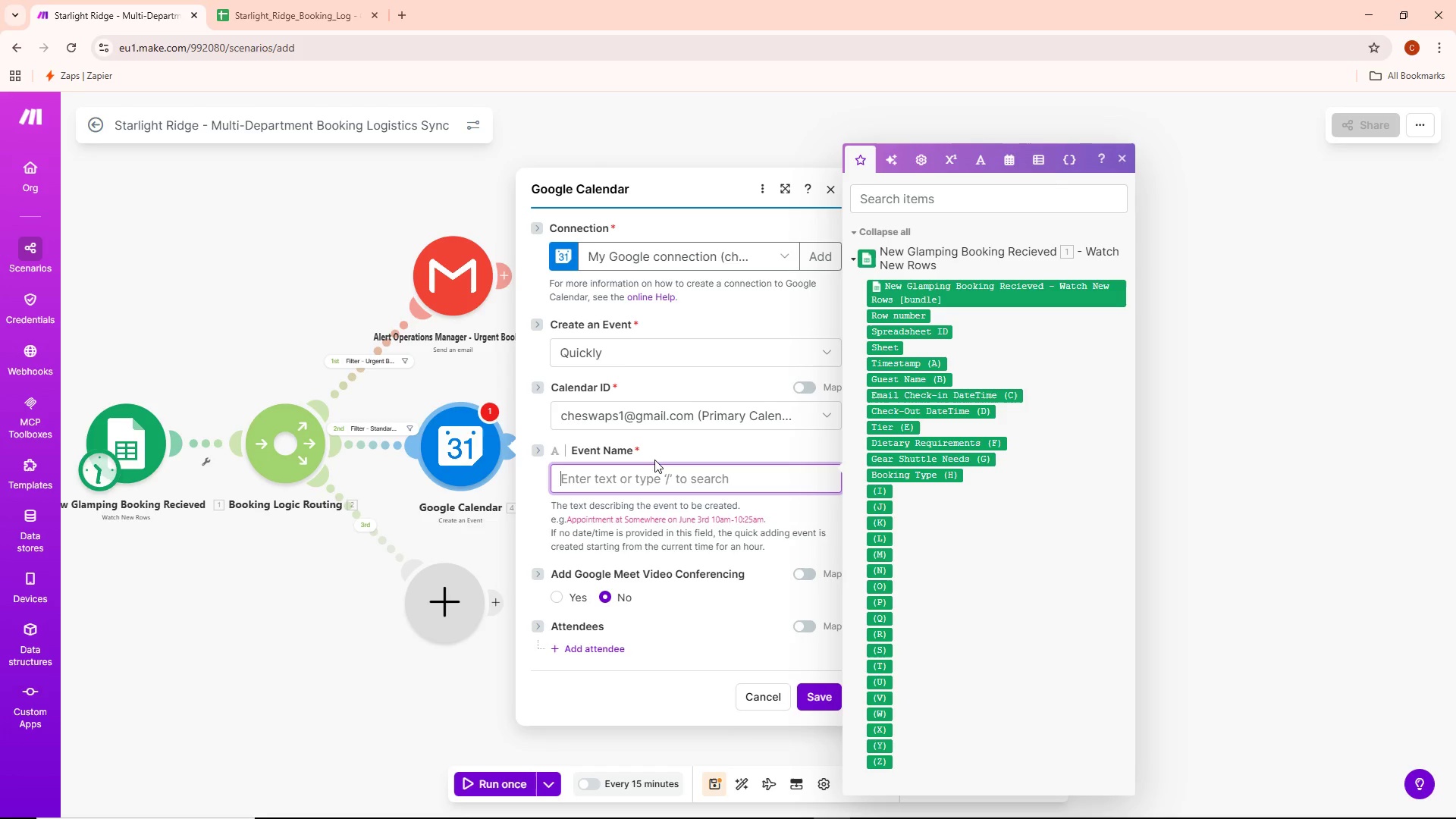 
key(Shift+S)
 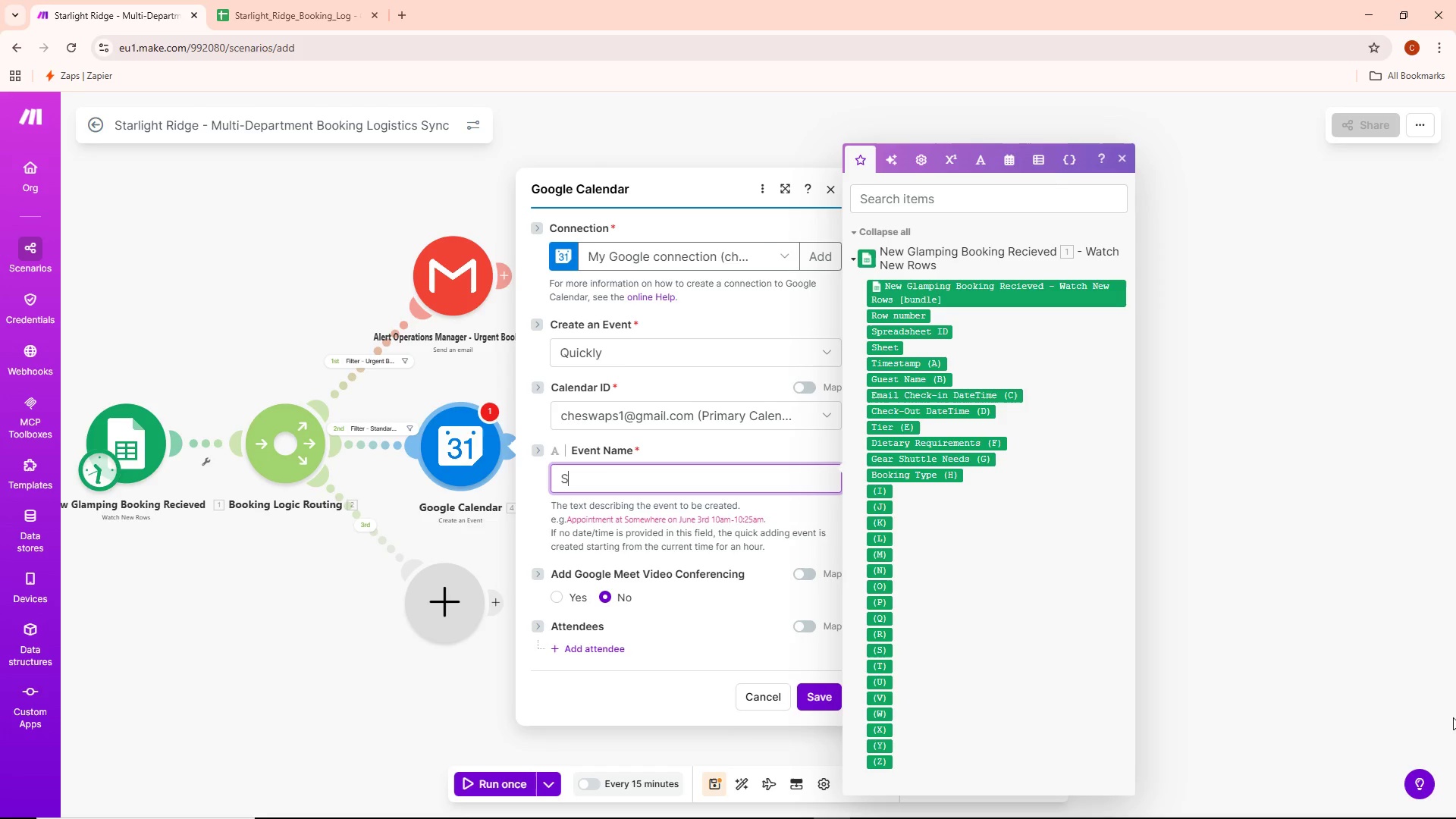 
wait(9.2)
 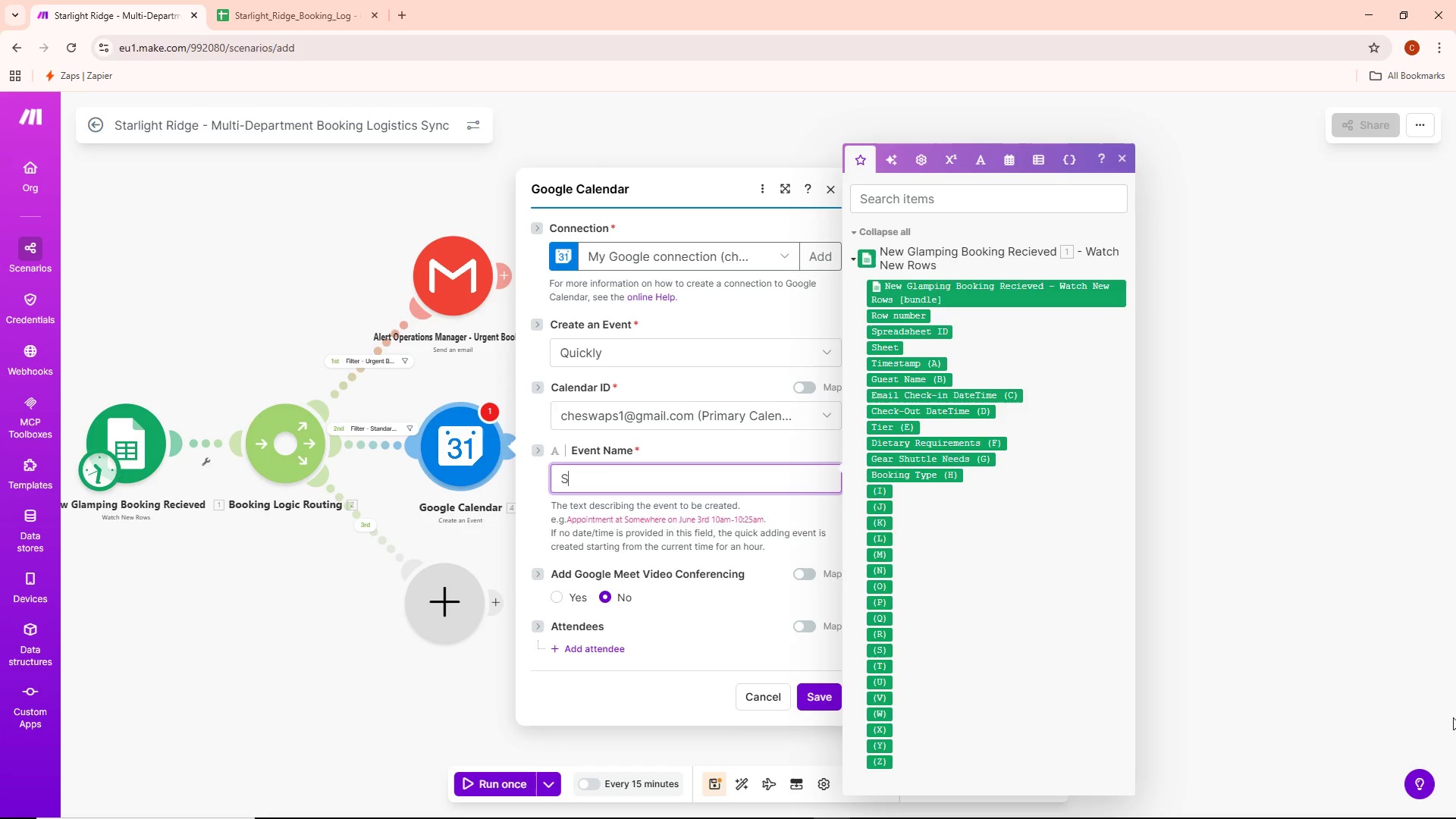 
key(Backspace)
 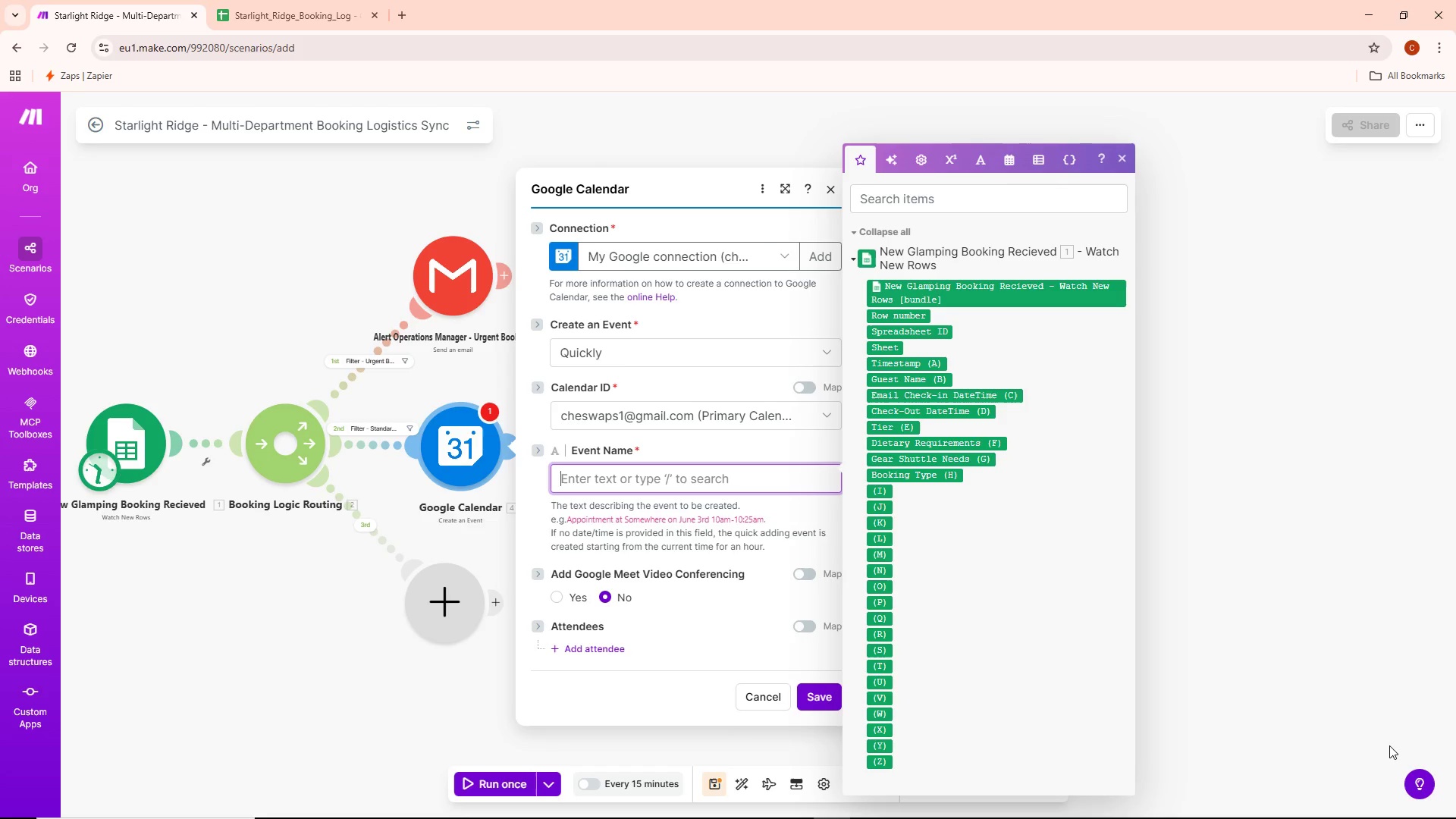 
wait(8.58)
 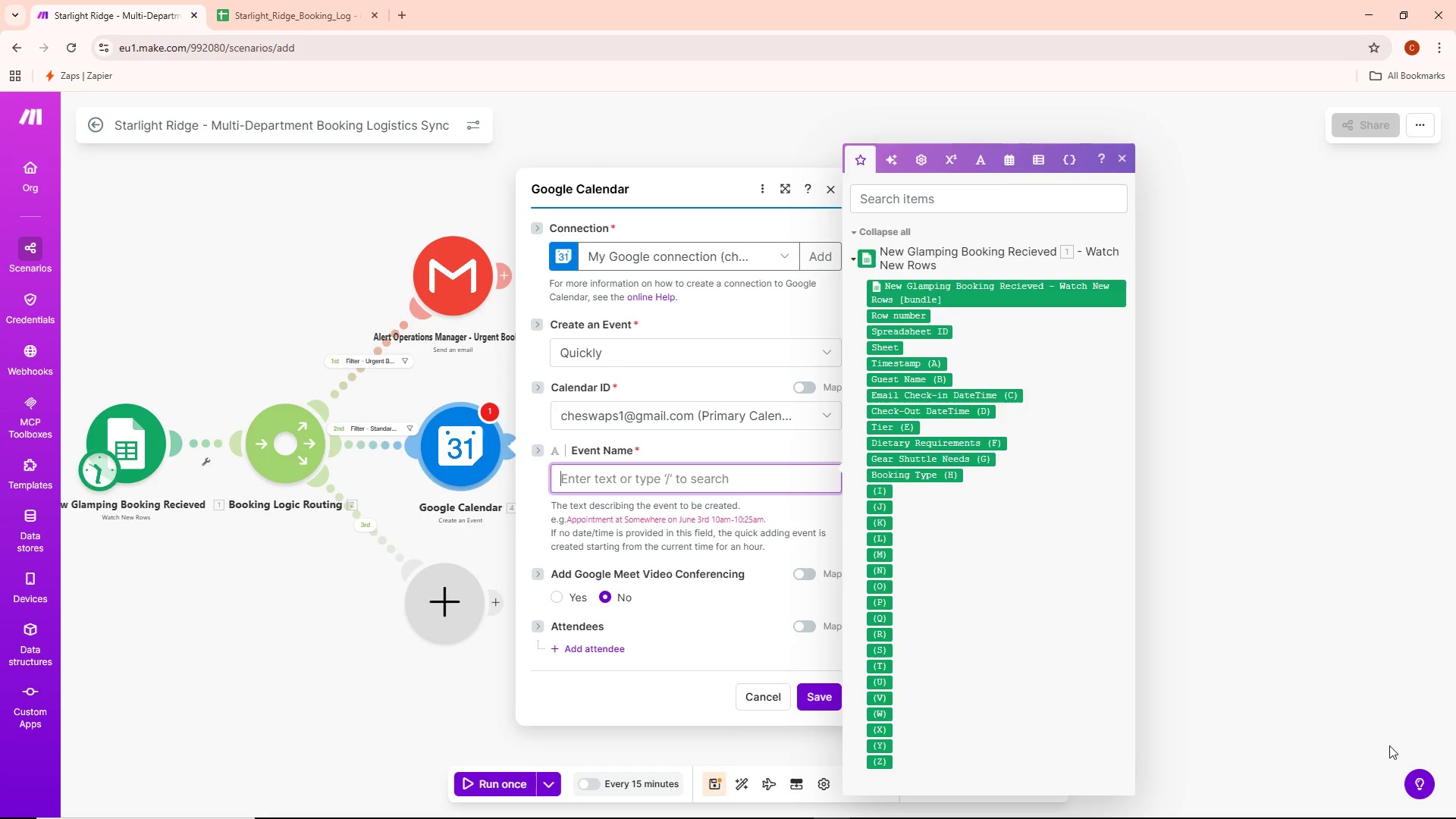 
left_click([632, 349])
 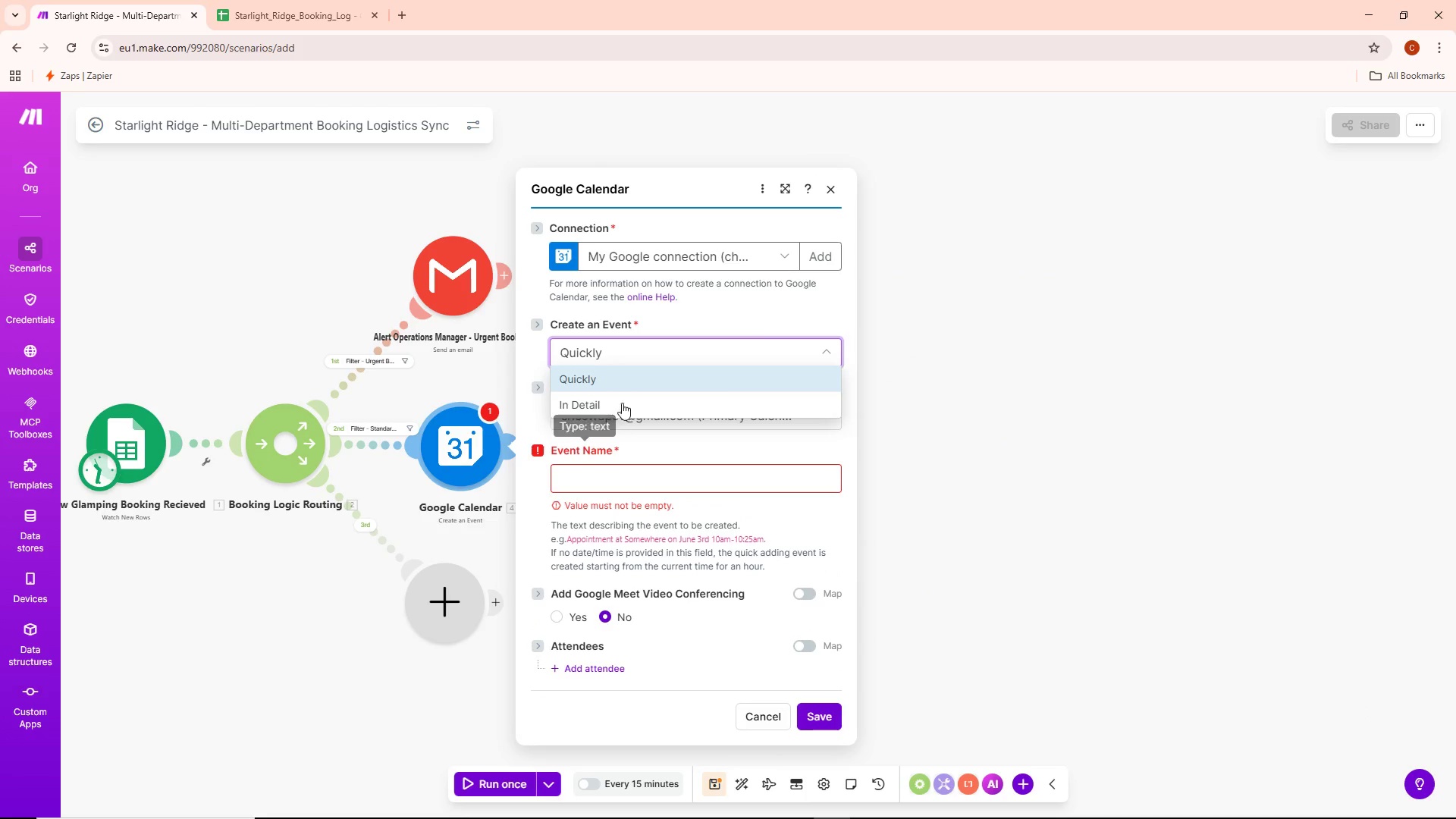 
left_click([613, 401])
 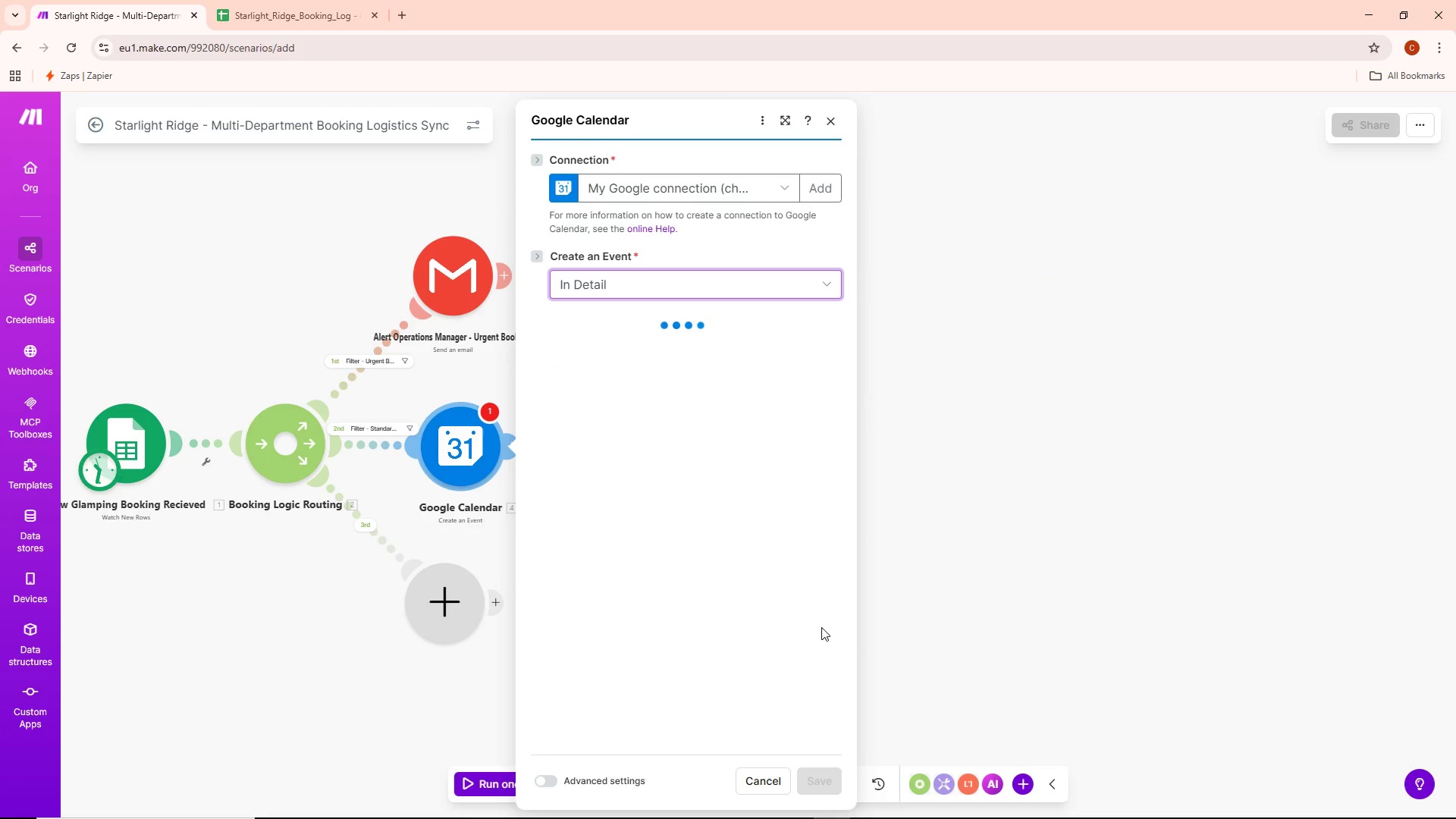 
mouse_move([737, 590])
 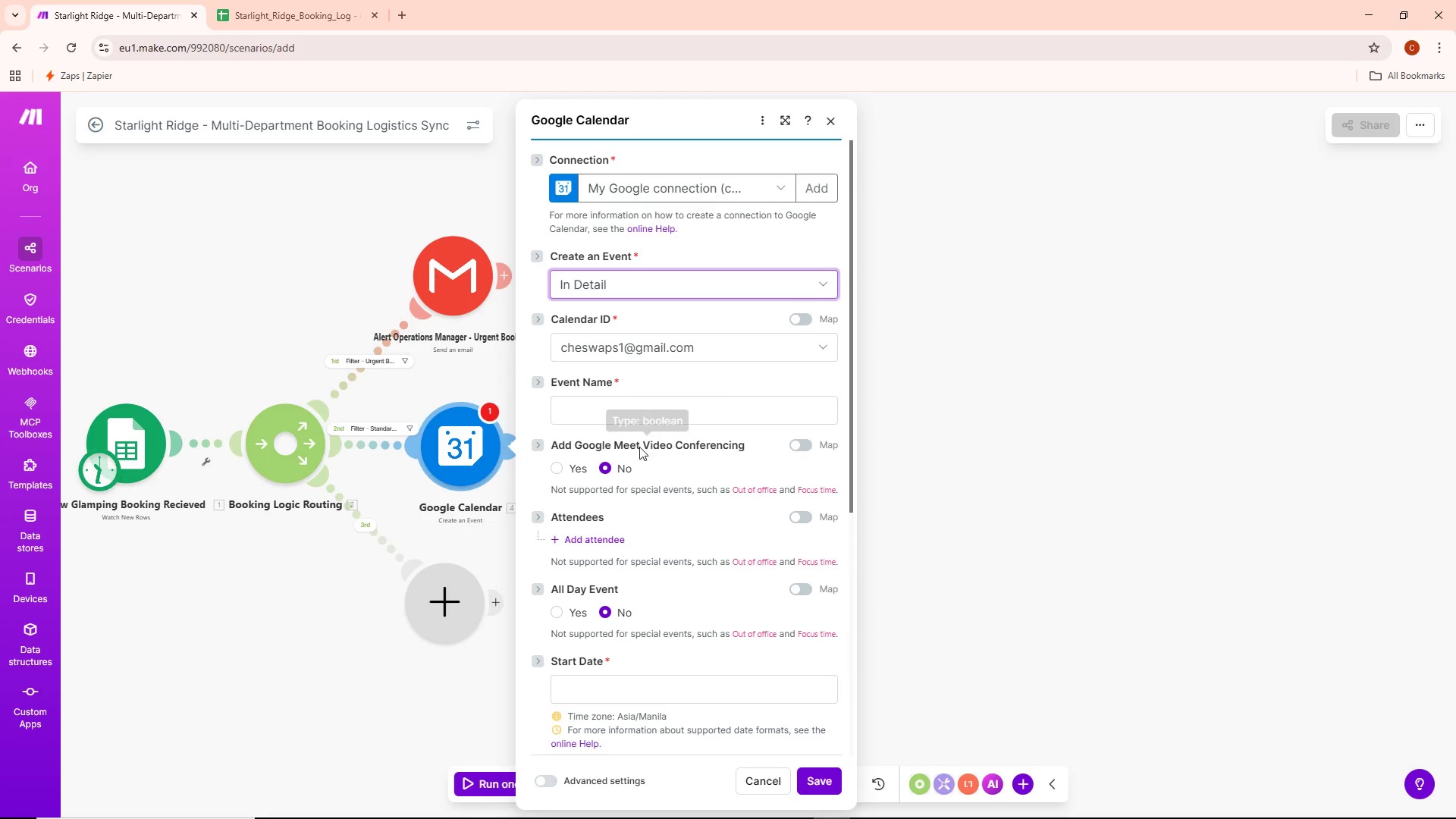 
left_click([629, 410])
 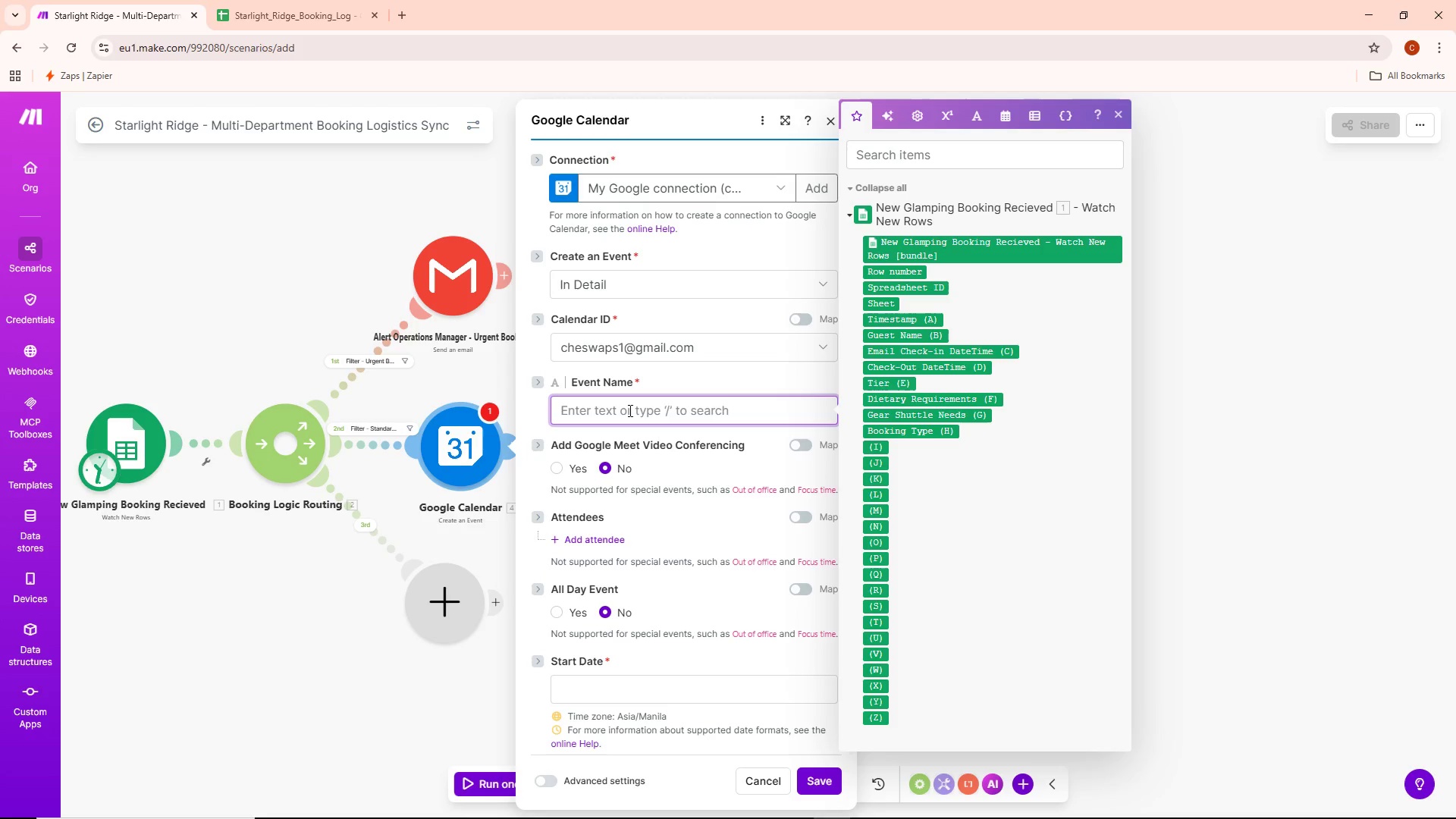 
wait(9.23)
 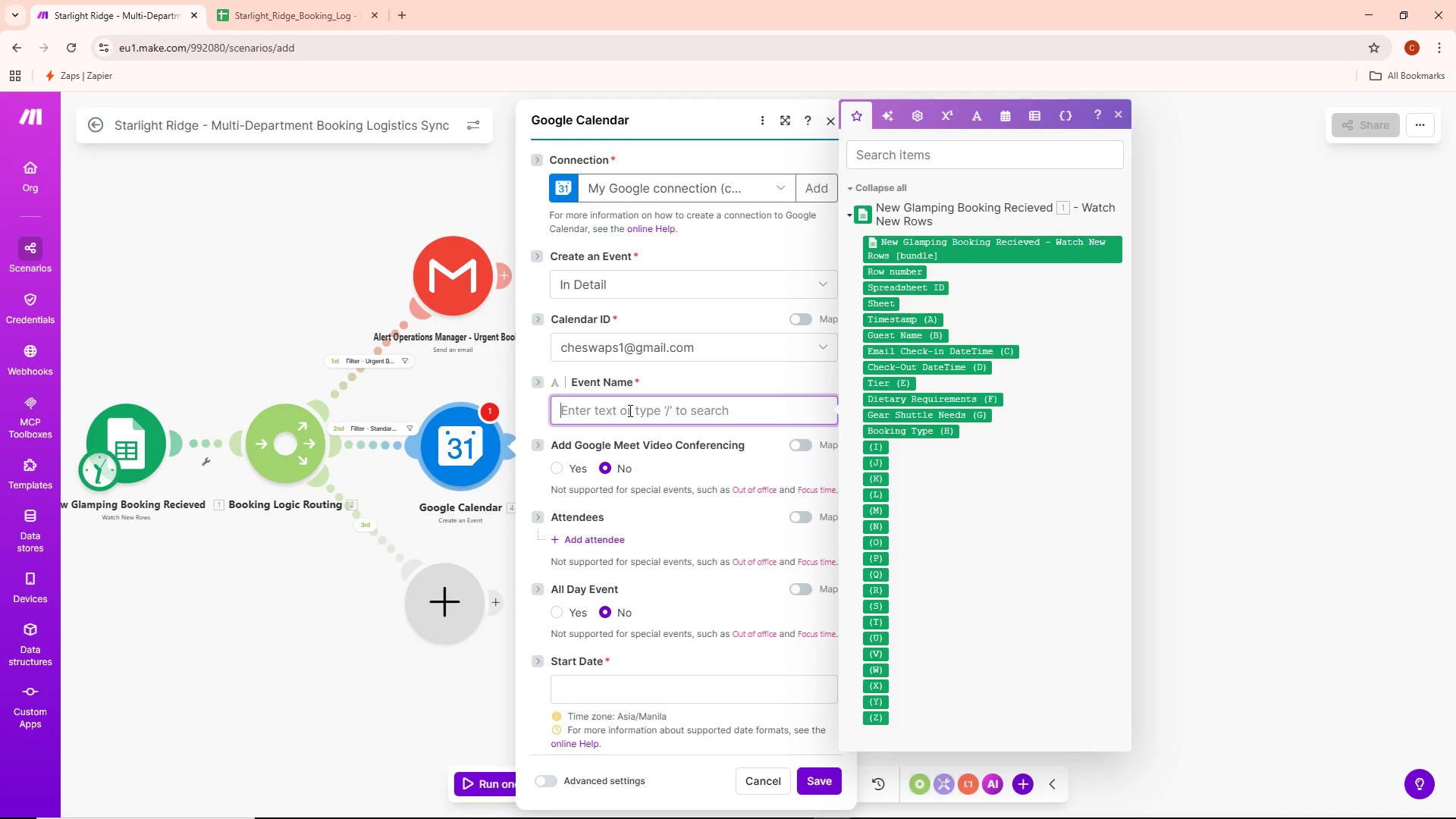 
key(Shift+T)
 